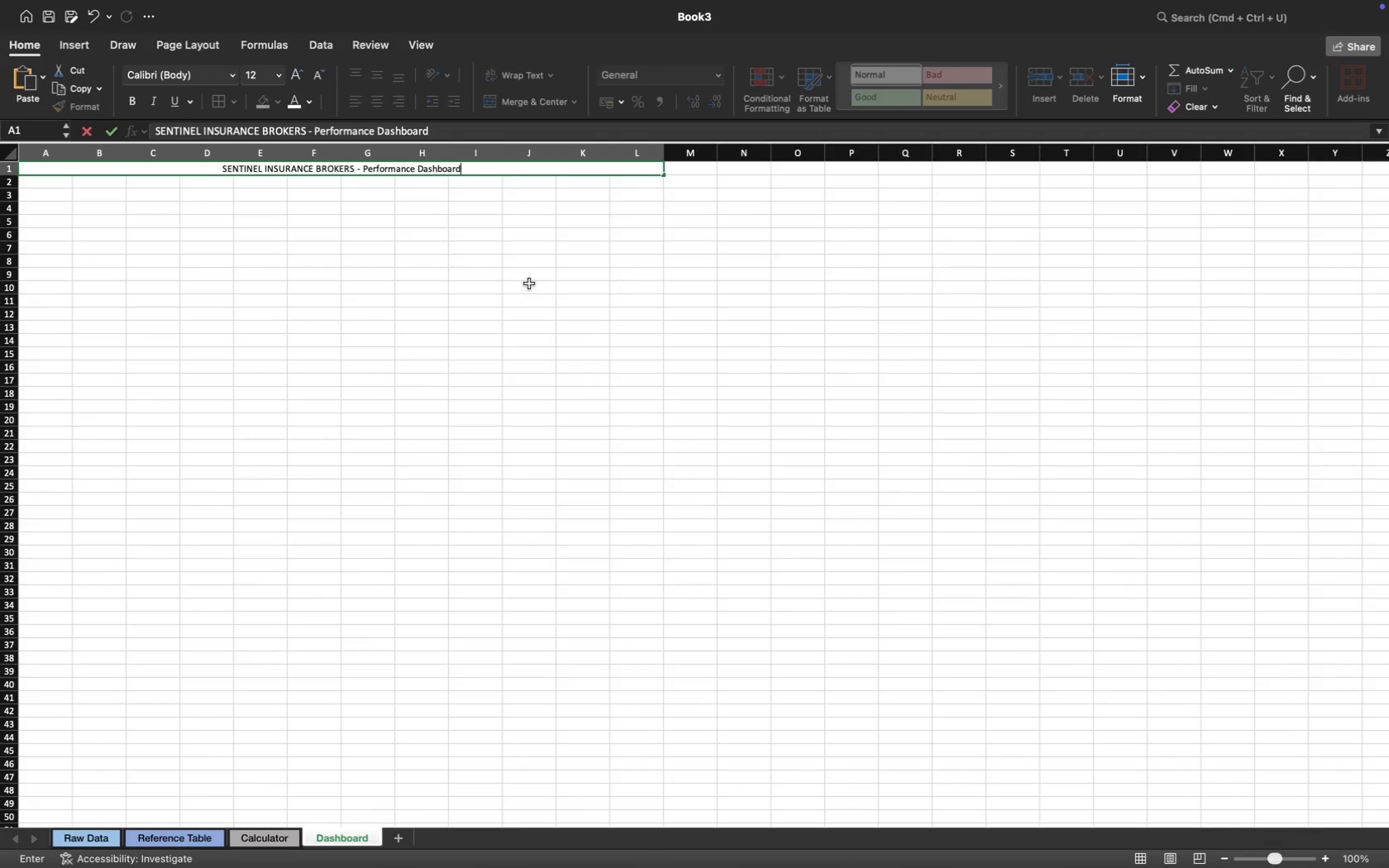 
left_click([529, 285])
 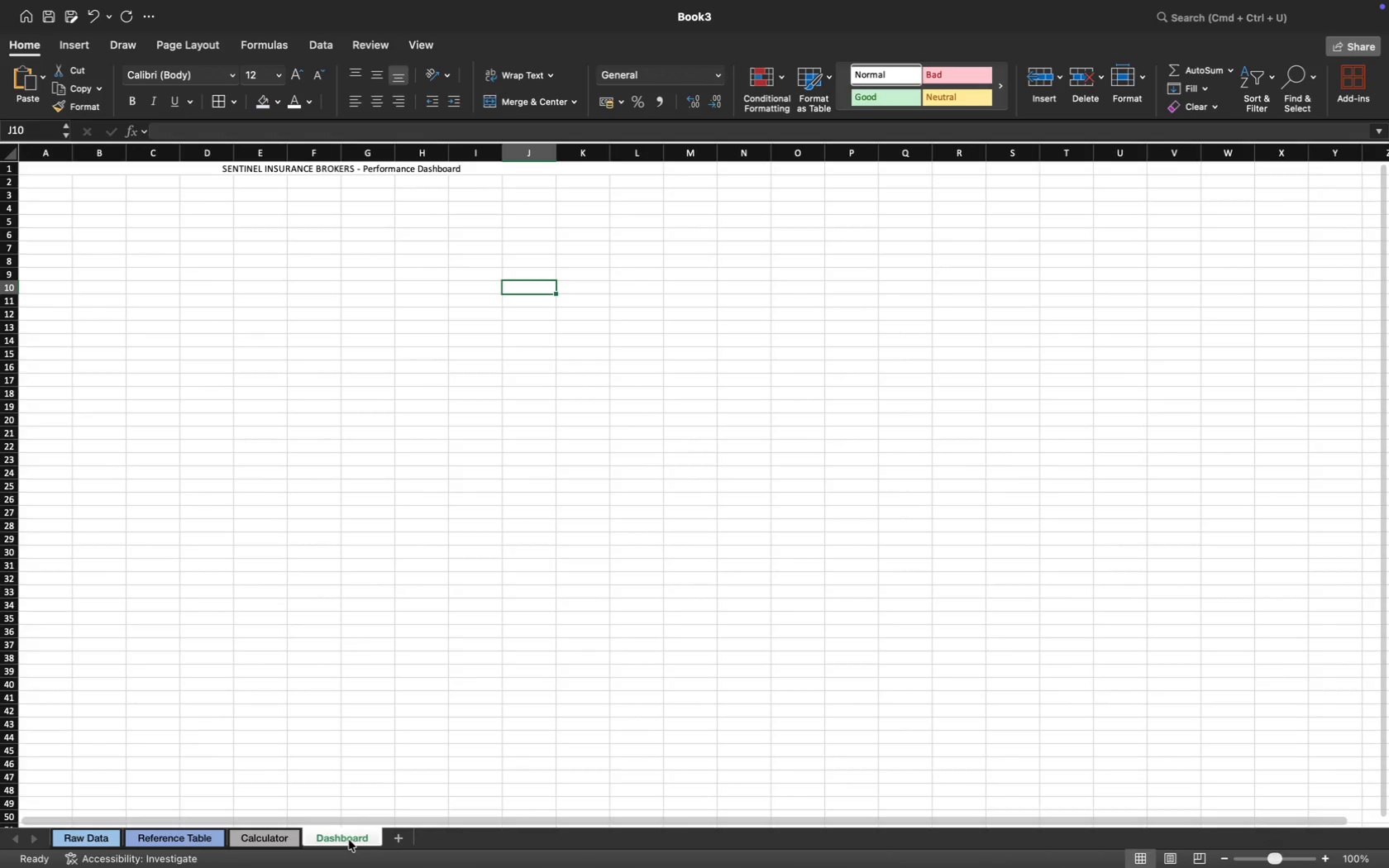 
double_click([332, 835])
 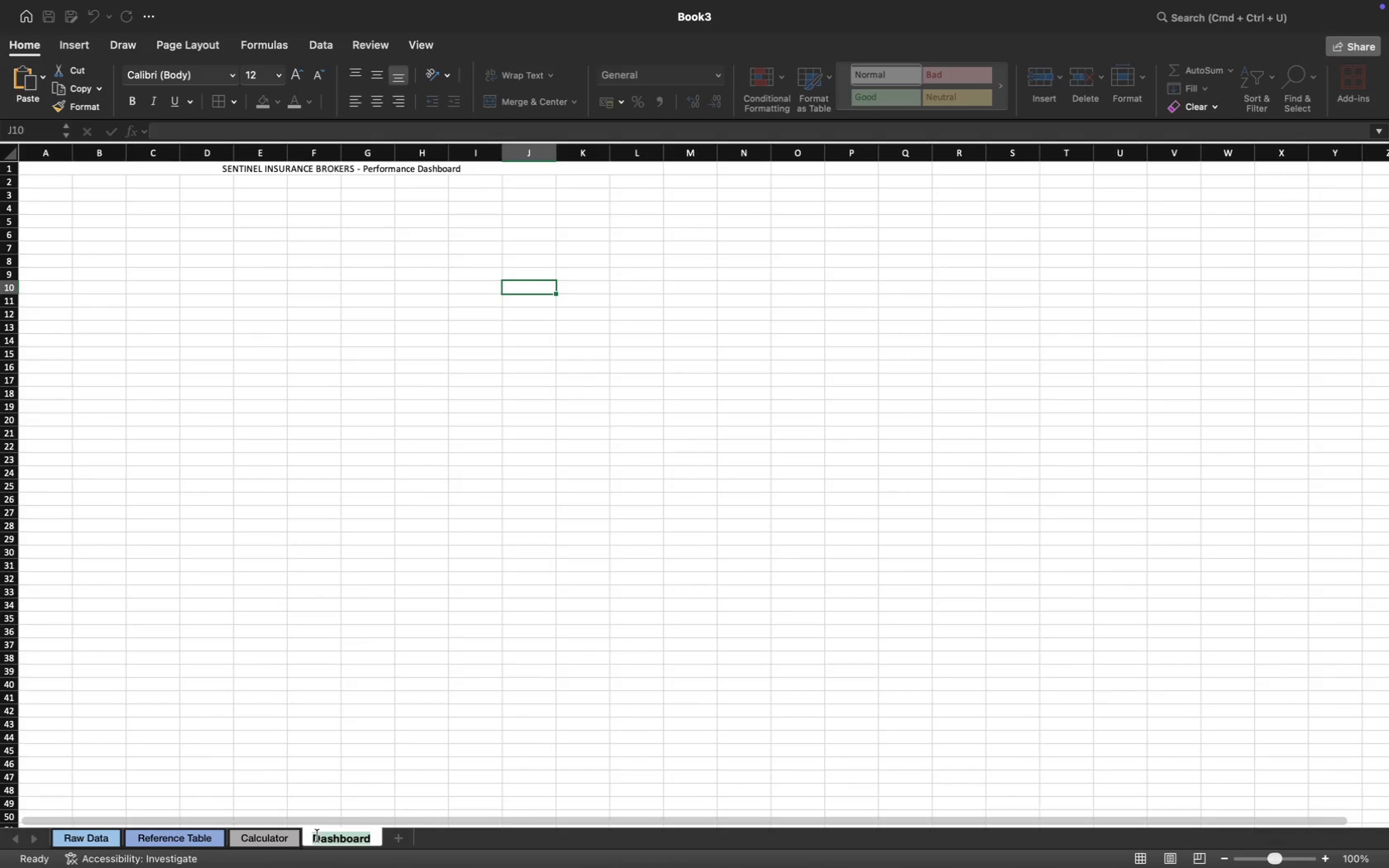 
left_click([316, 836])
 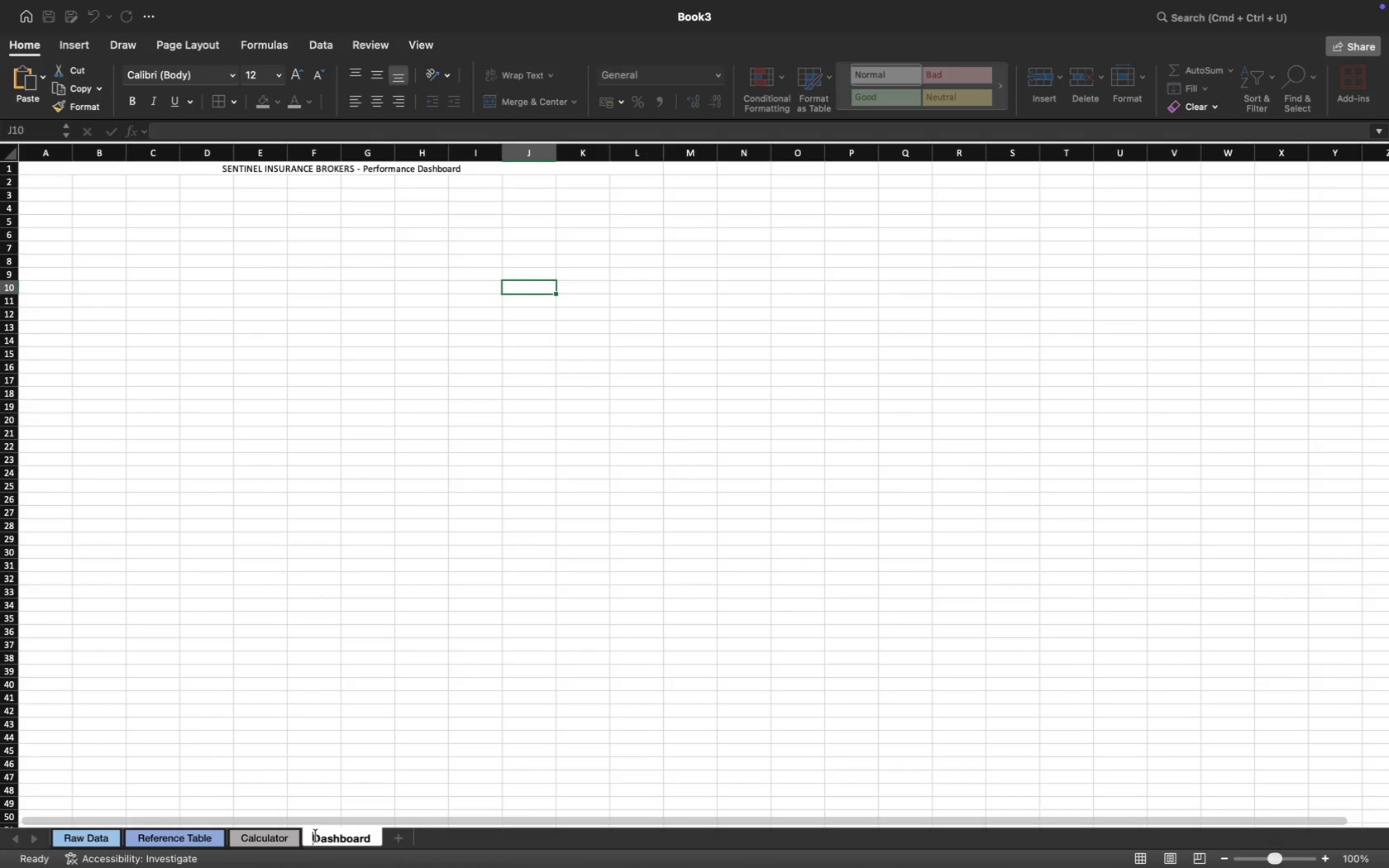 
type(Performace )
 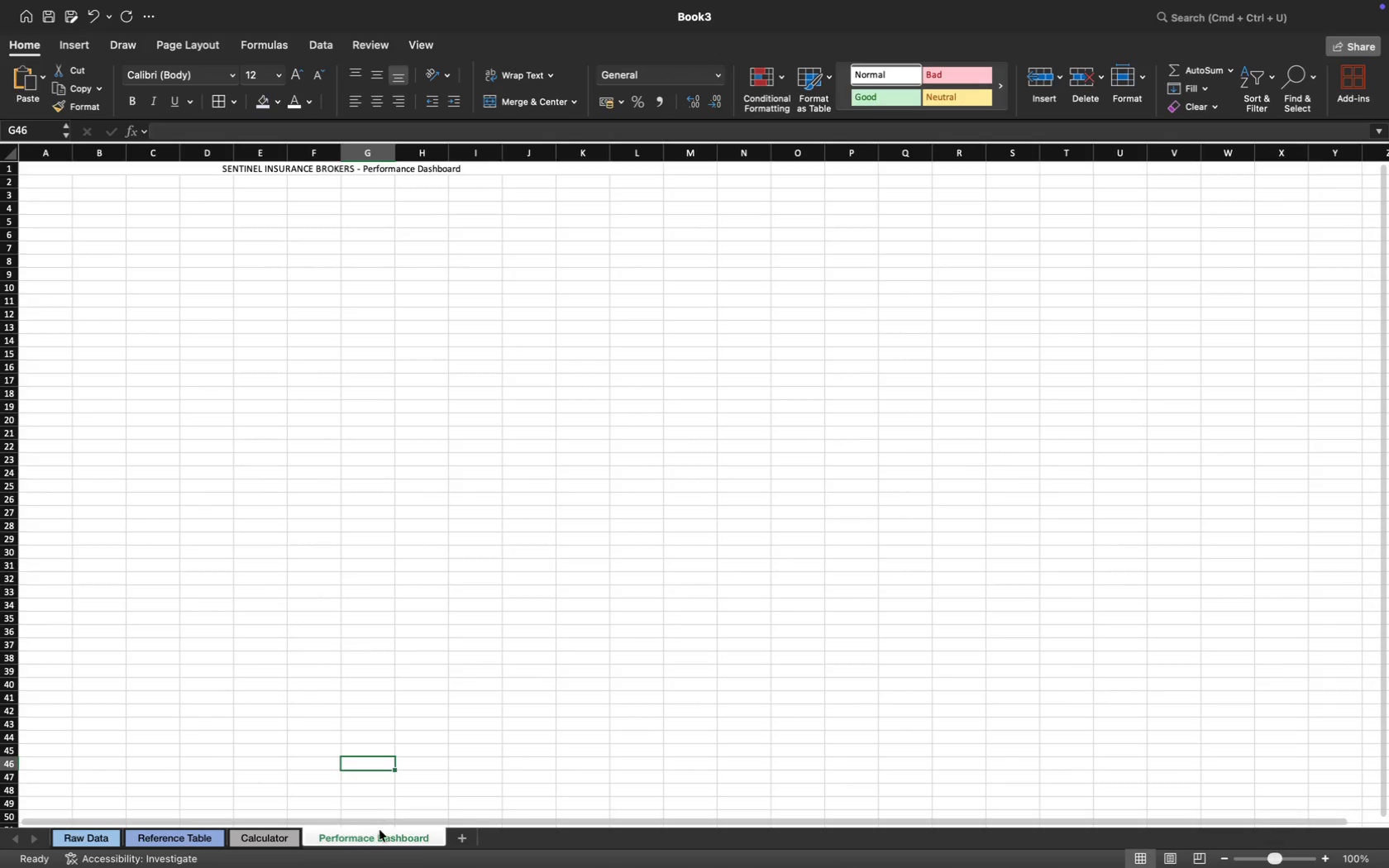 
left_click([379, 839])
 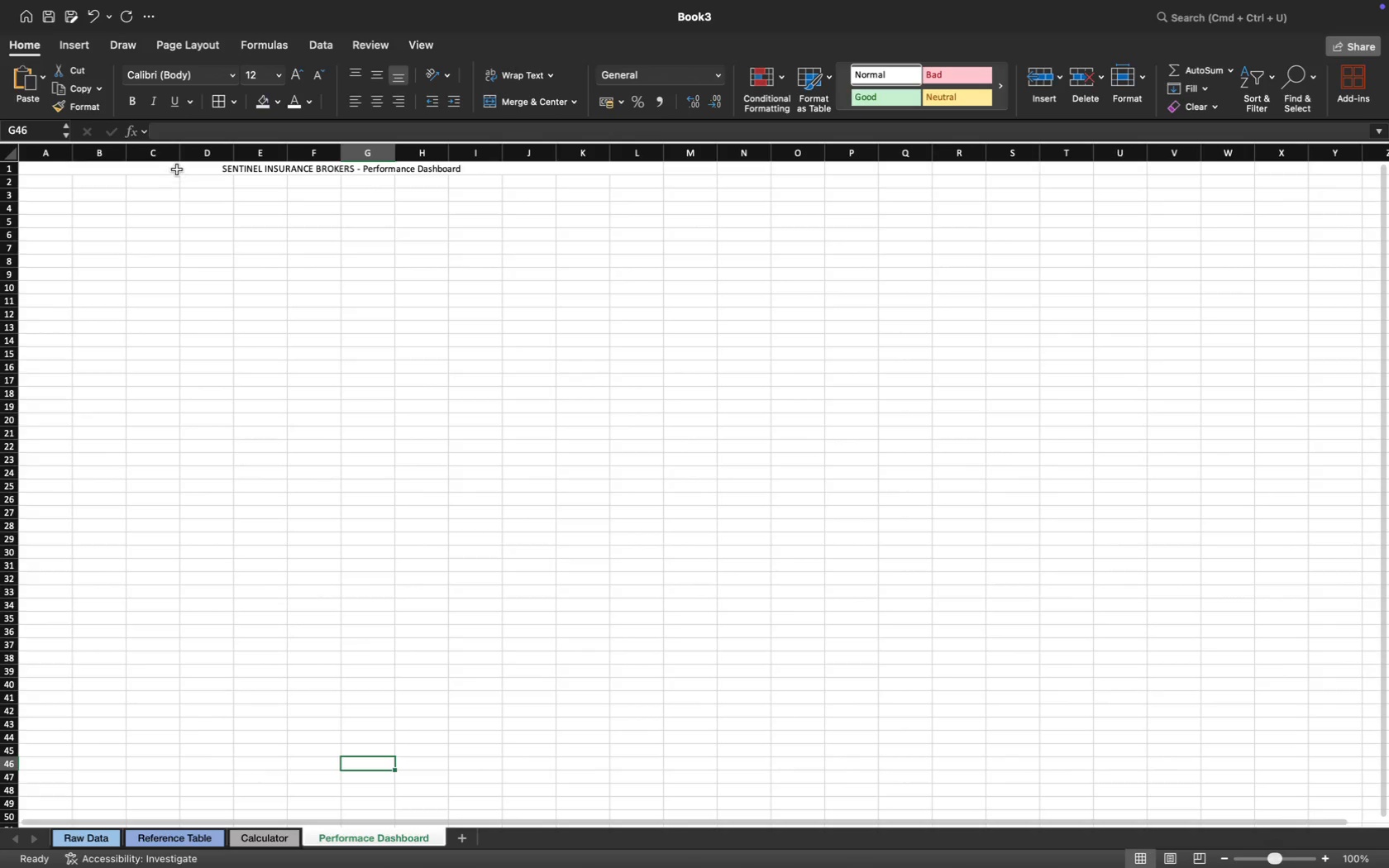 
left_click([176, 173])
 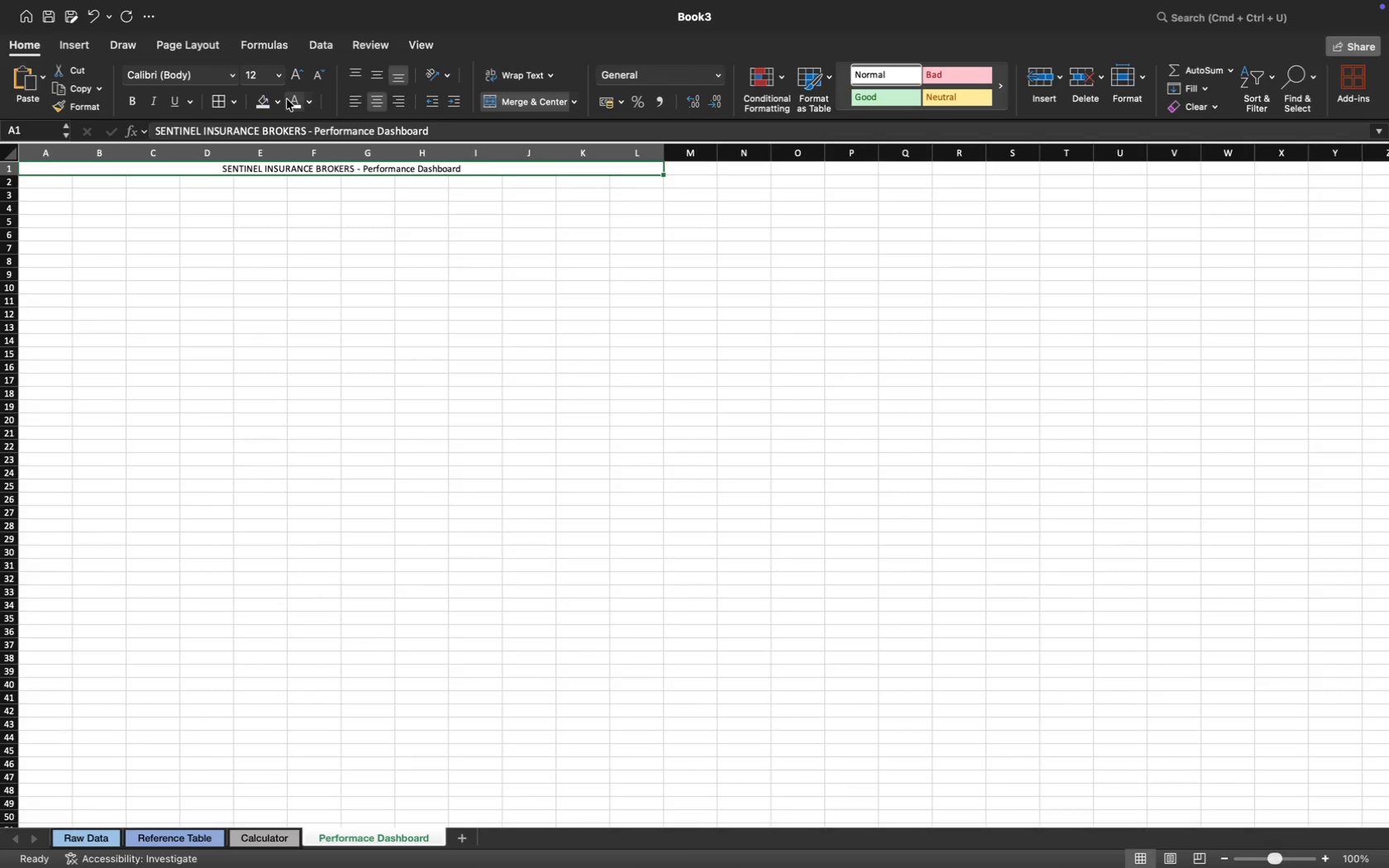 
left_click([278, 100])
 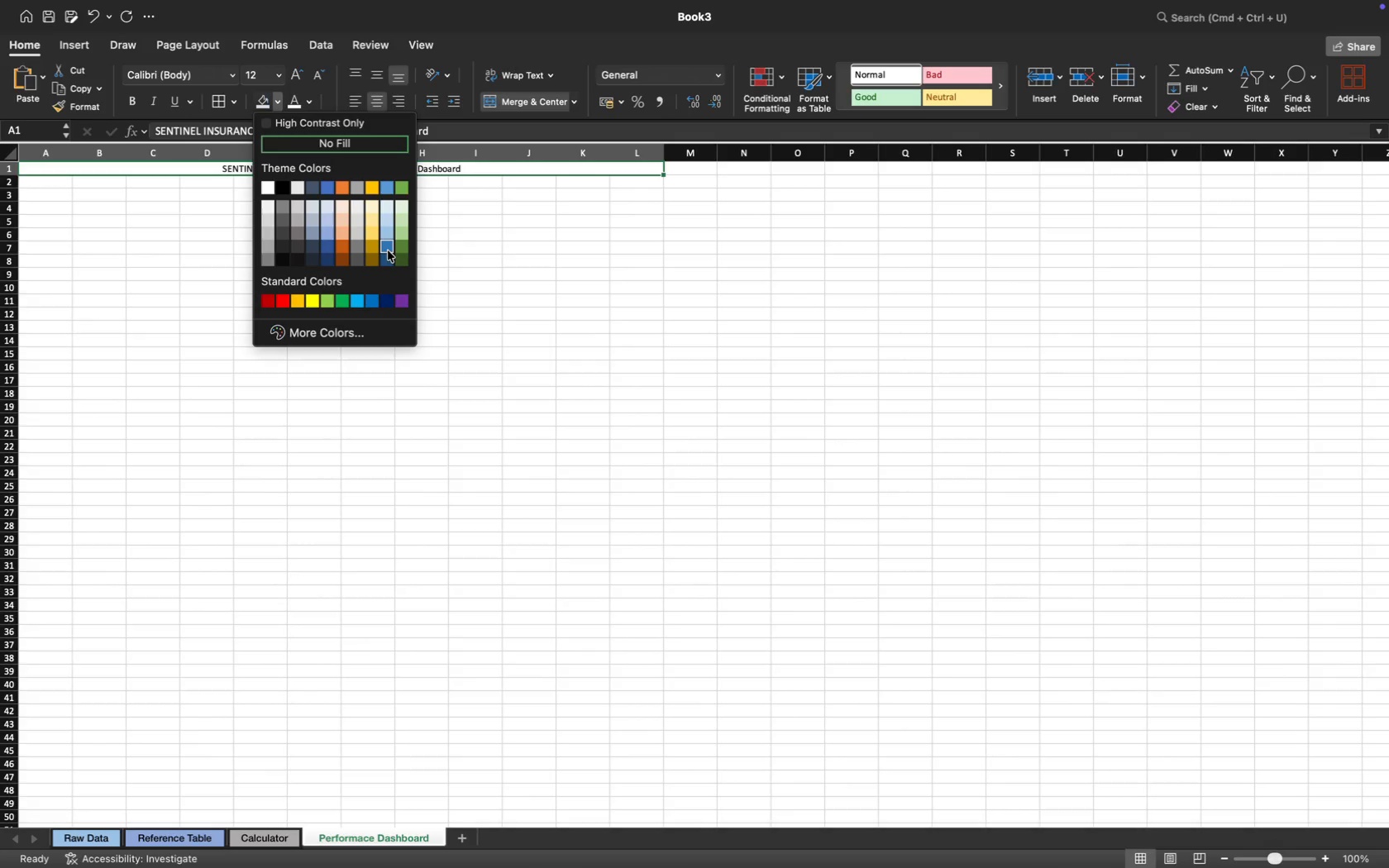 
left_click([388, 250])
 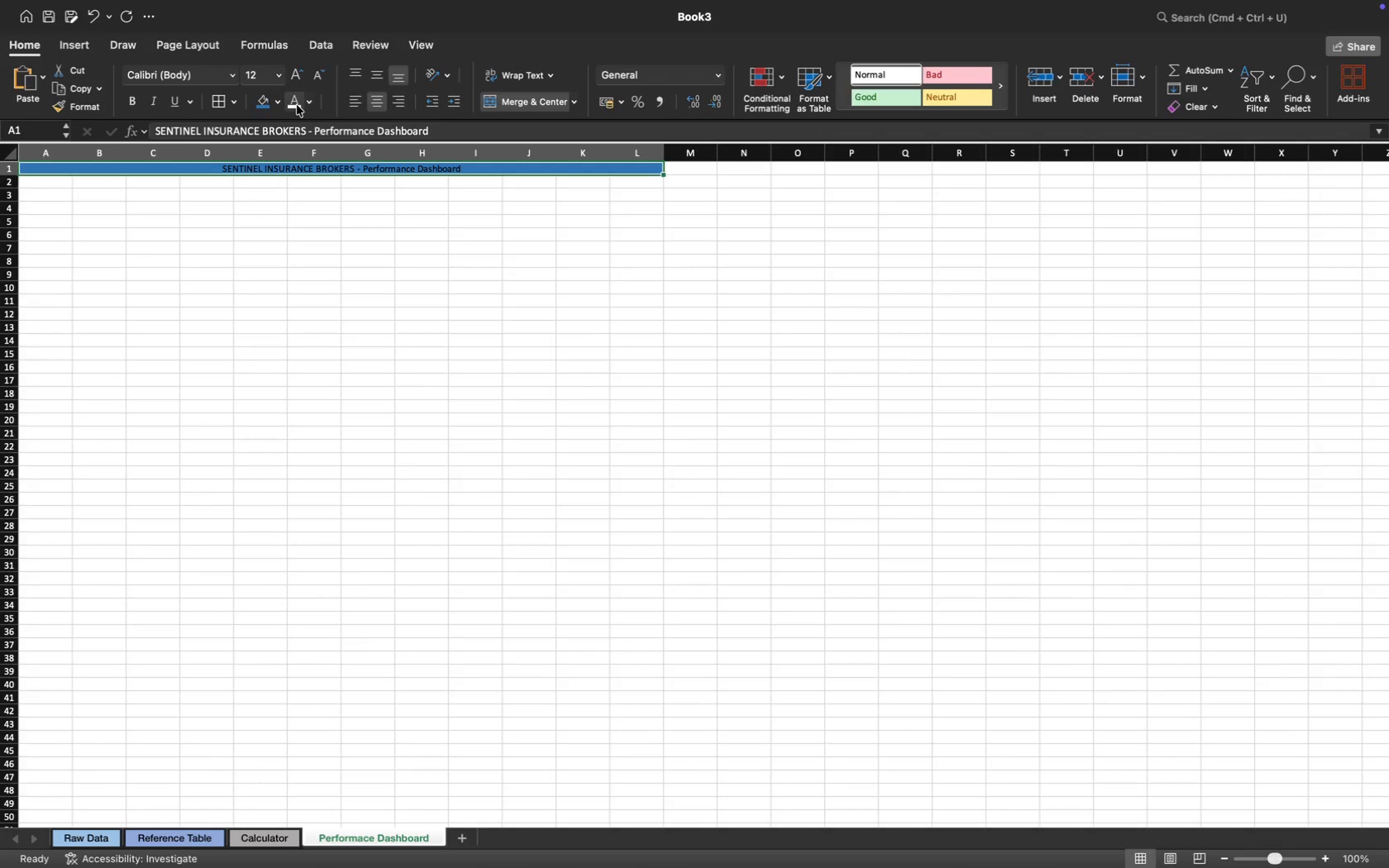 
left_click([297, 104])
 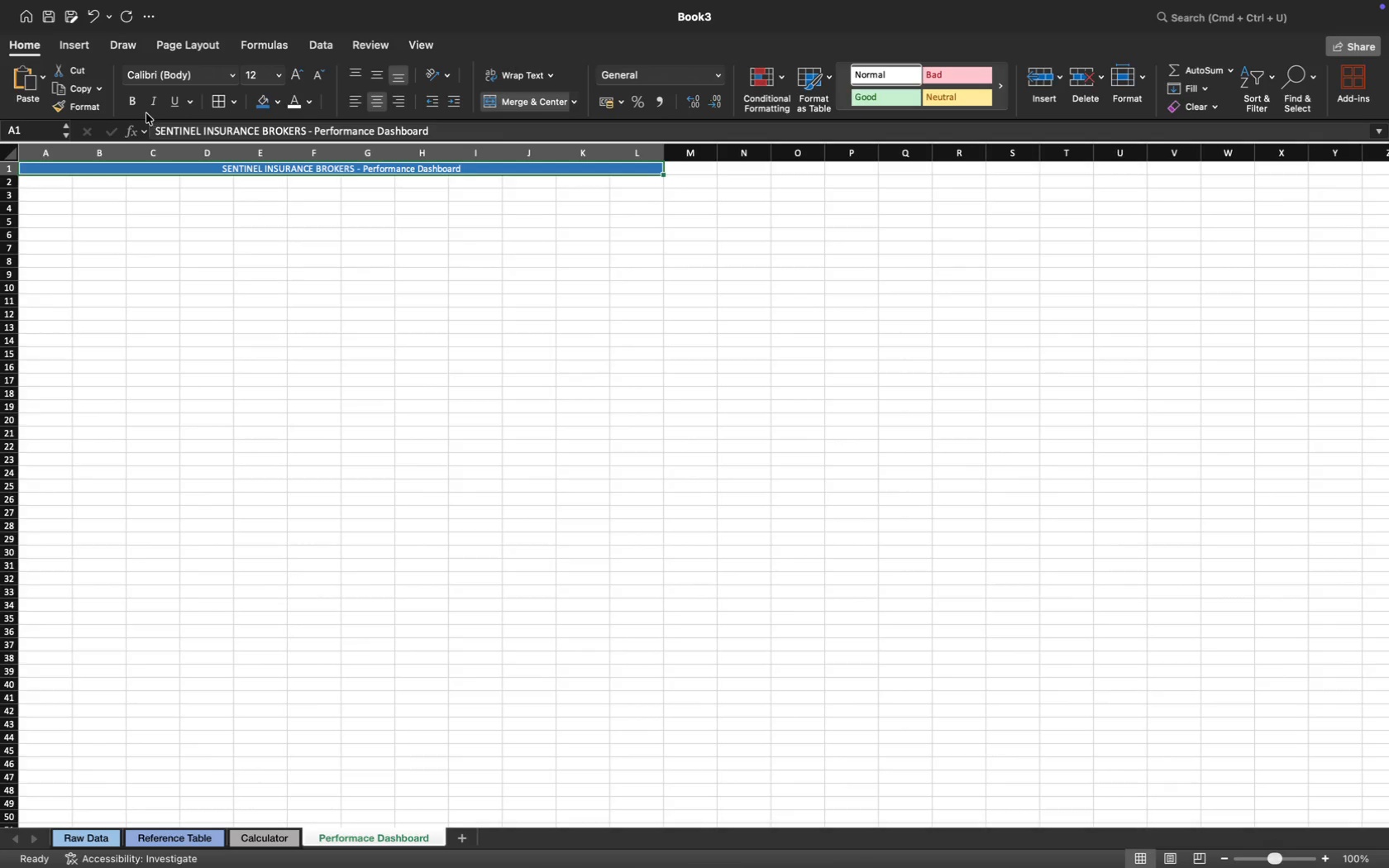 
left_click([139, 99])
 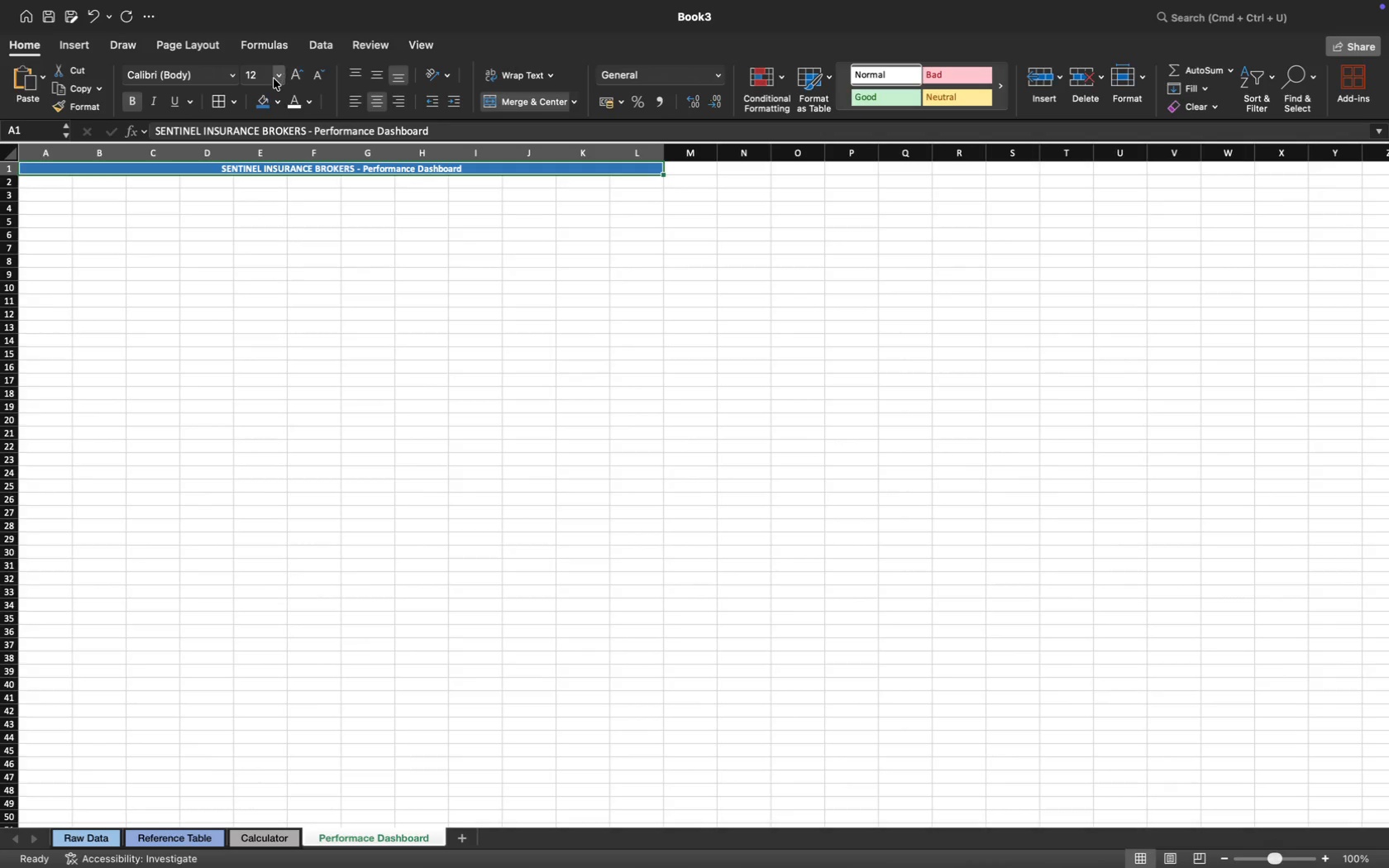 
left_click([274, 79])
 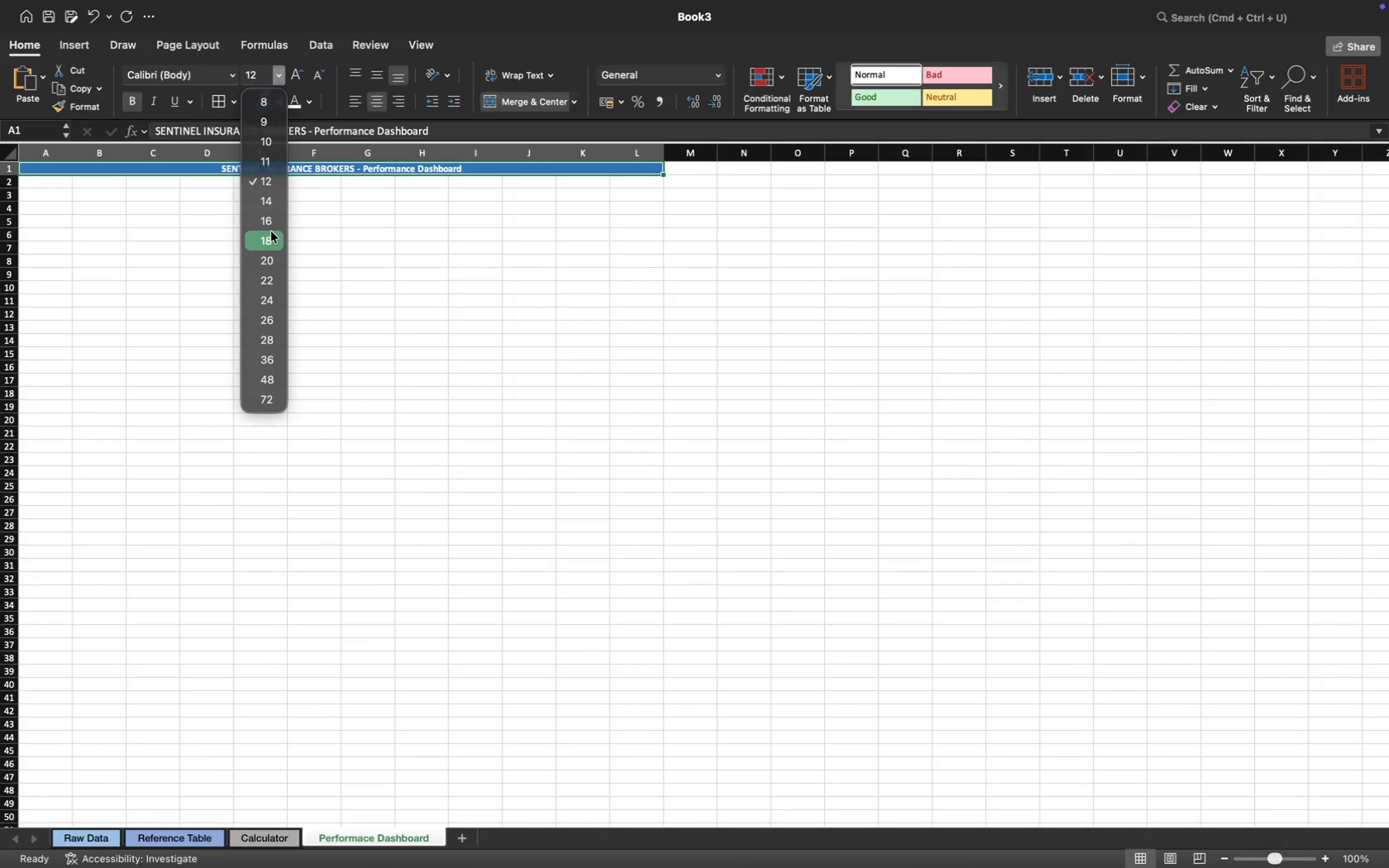 
left_click([272, 227])
 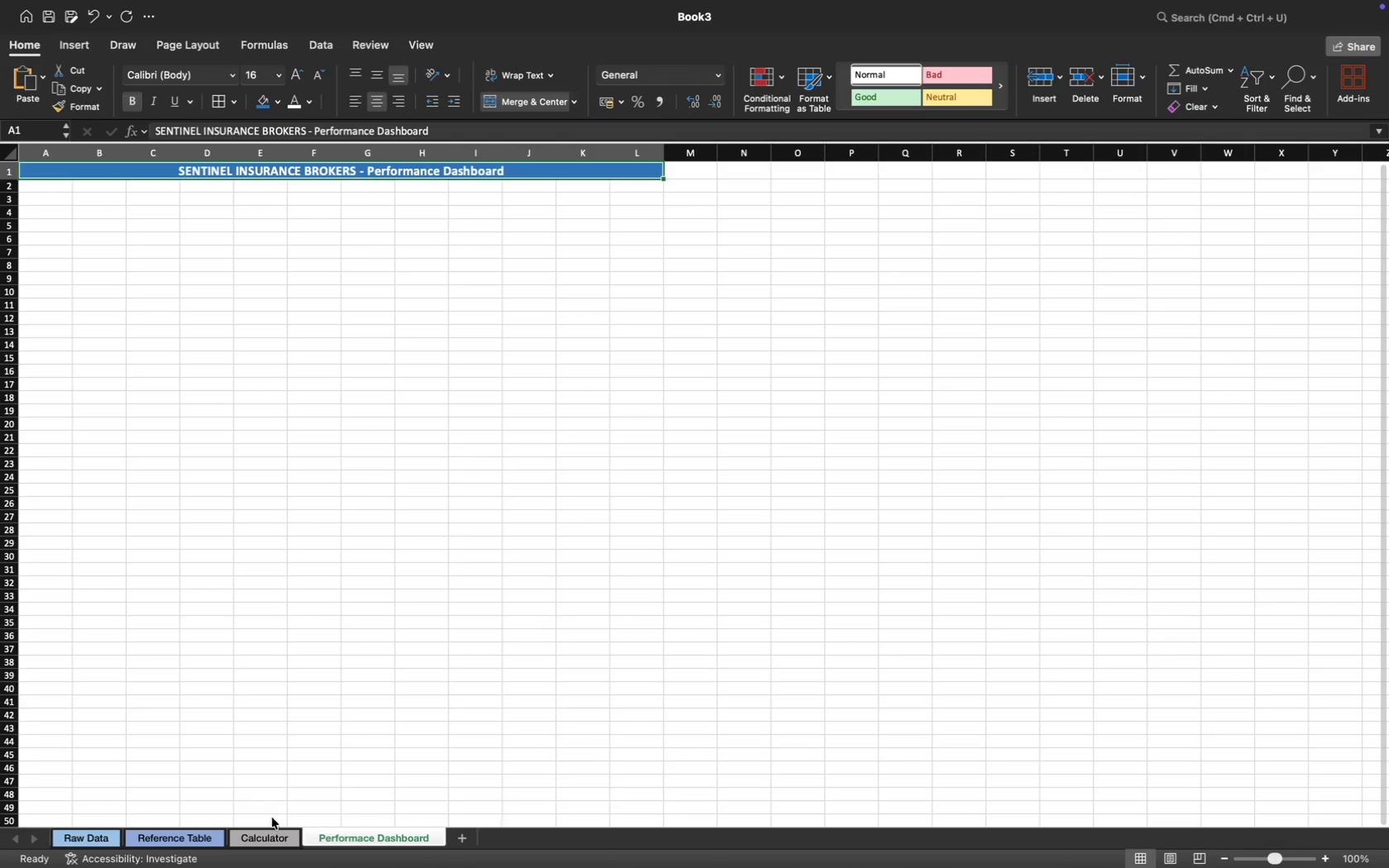 
left_click([269, 837])
 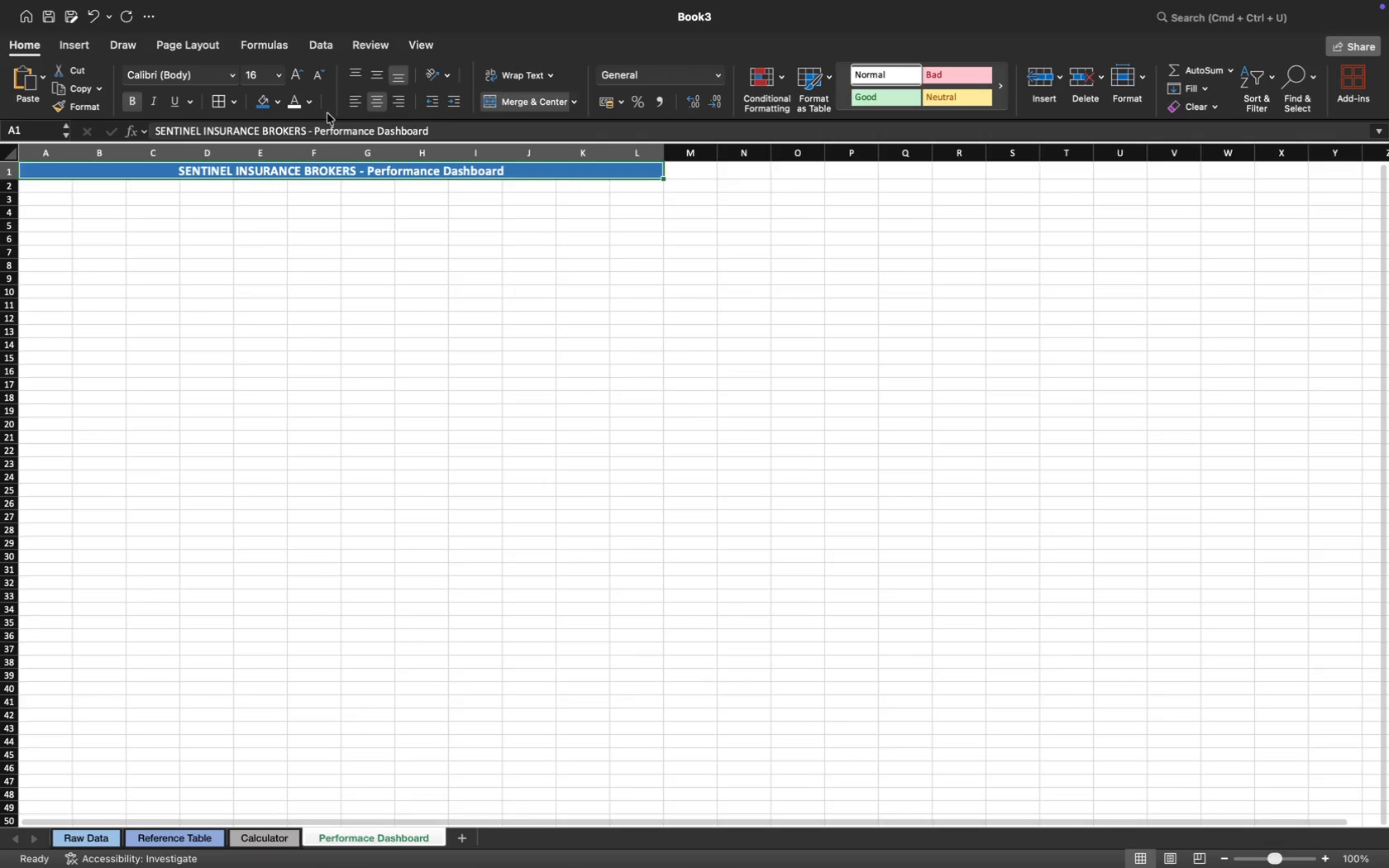 
left_click([276, 98])
 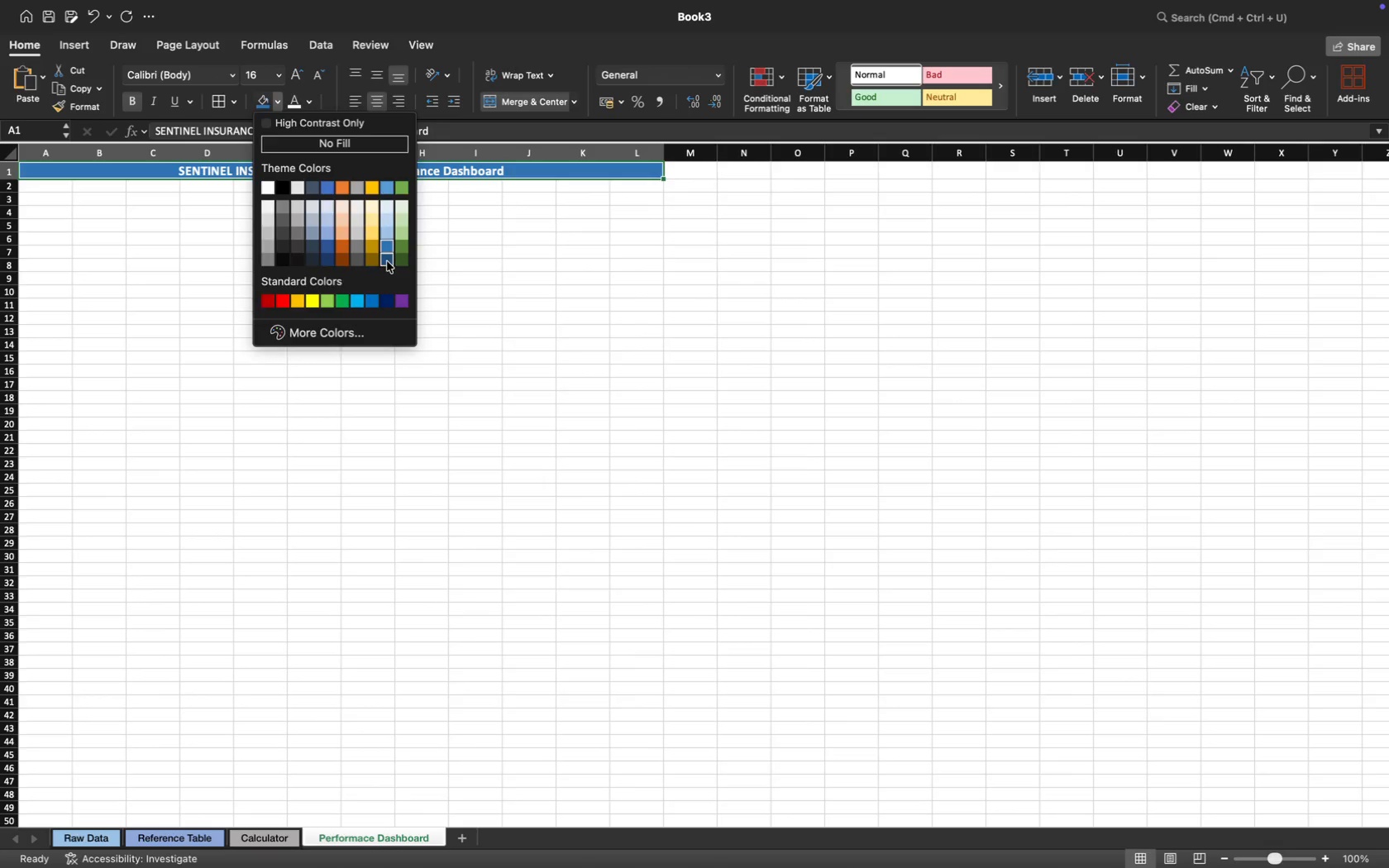 
double_click([260, 217])
 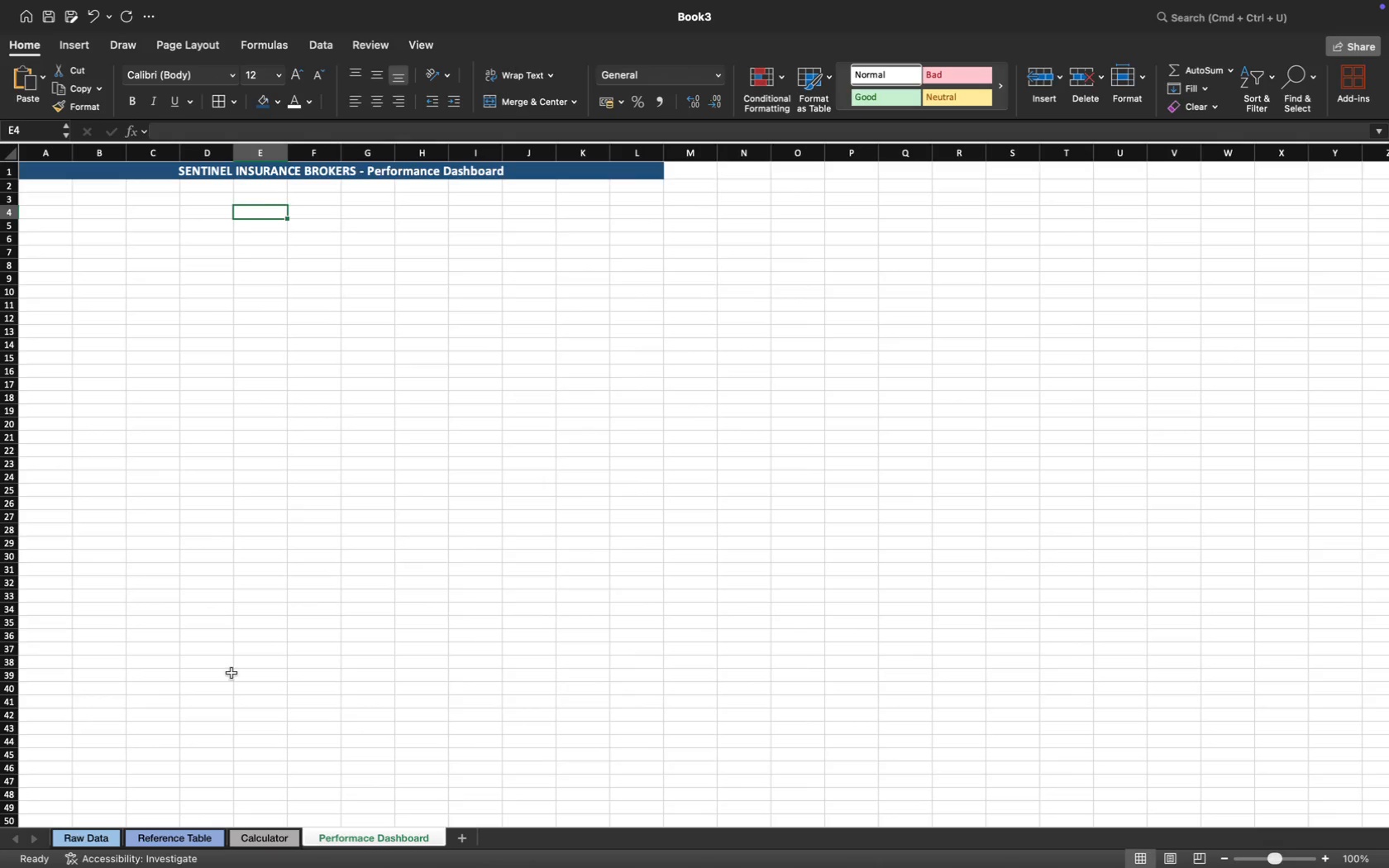 
wait(9.07)
 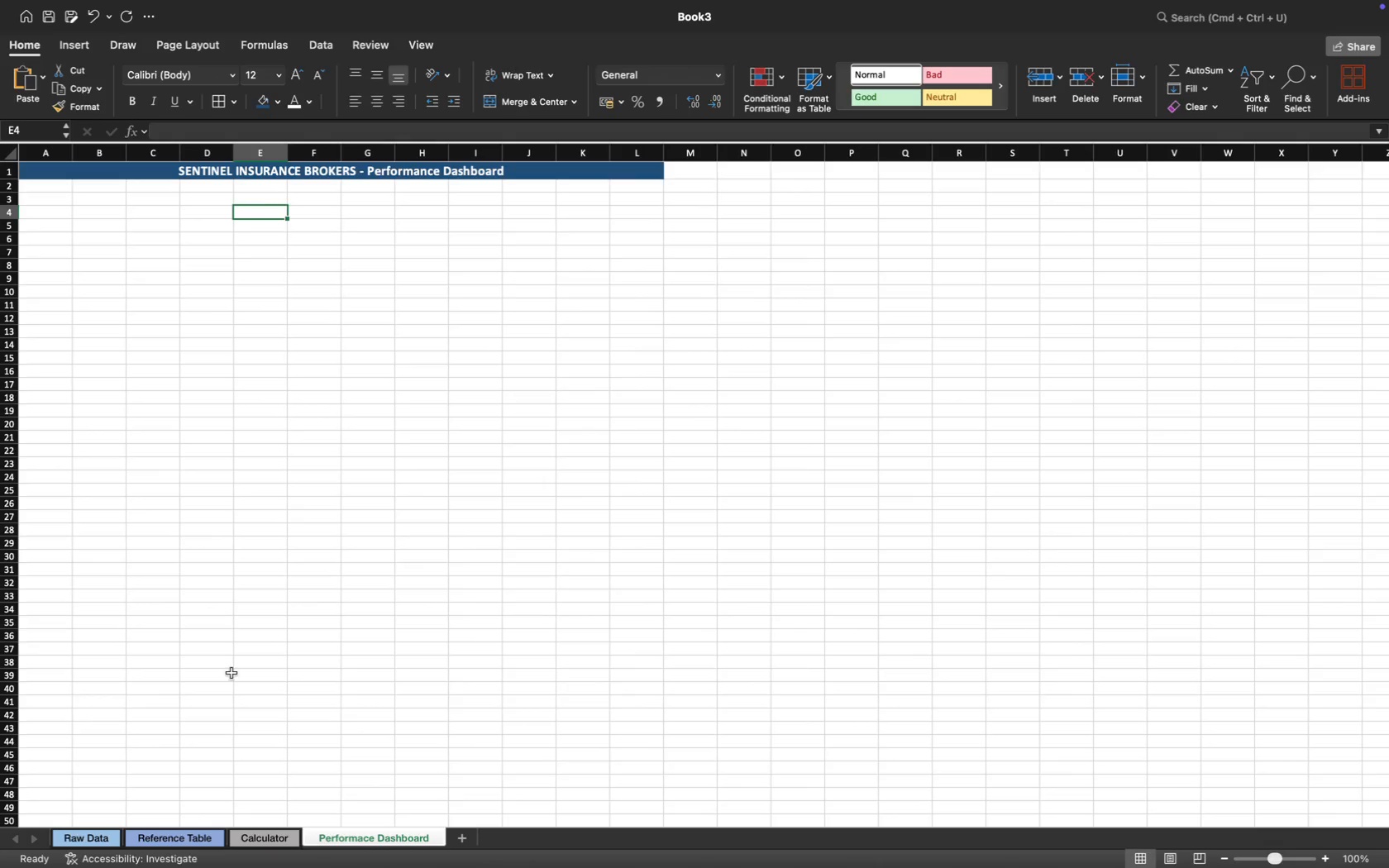 
left_click([498, 226])
 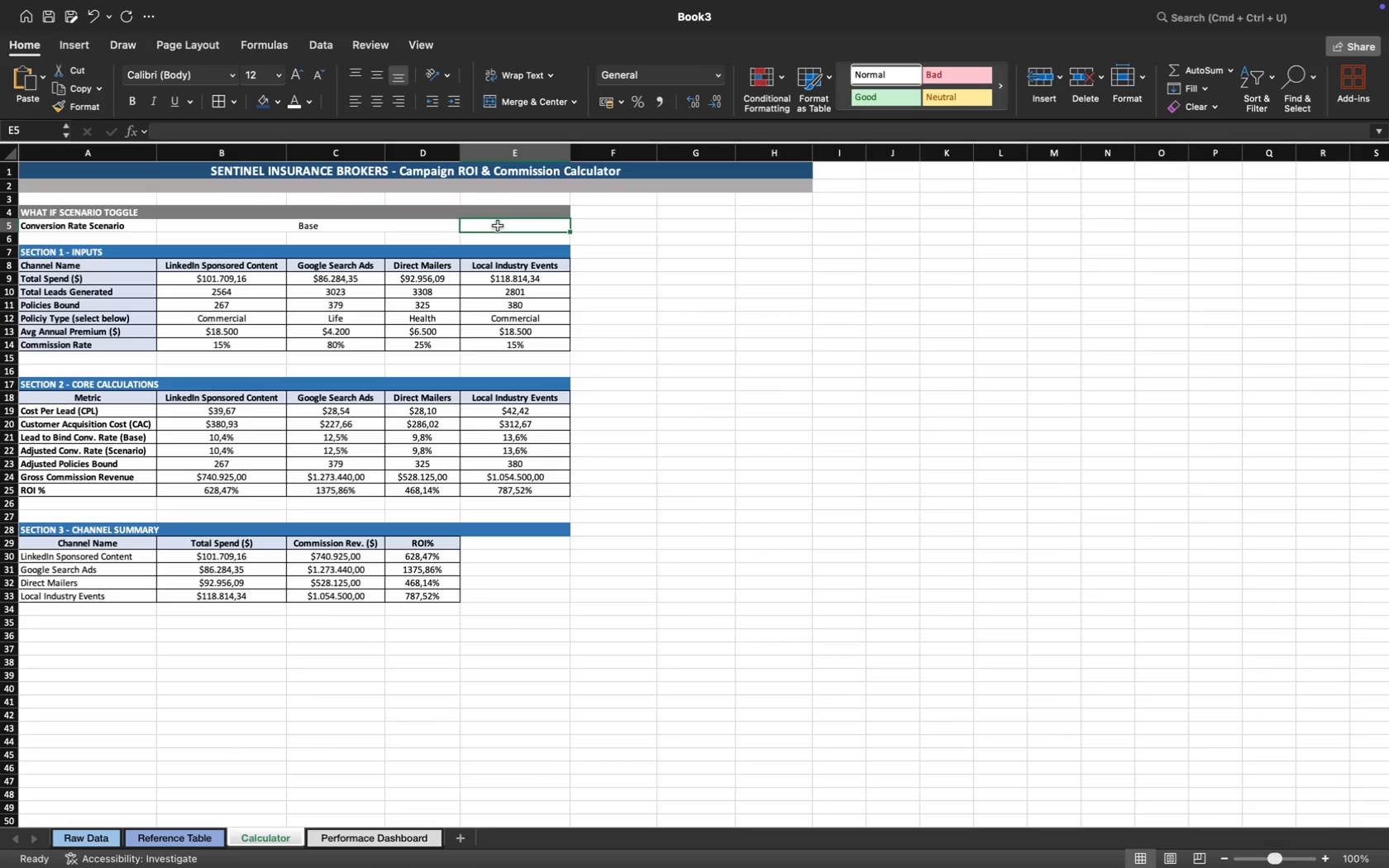 
wait(5.63)
 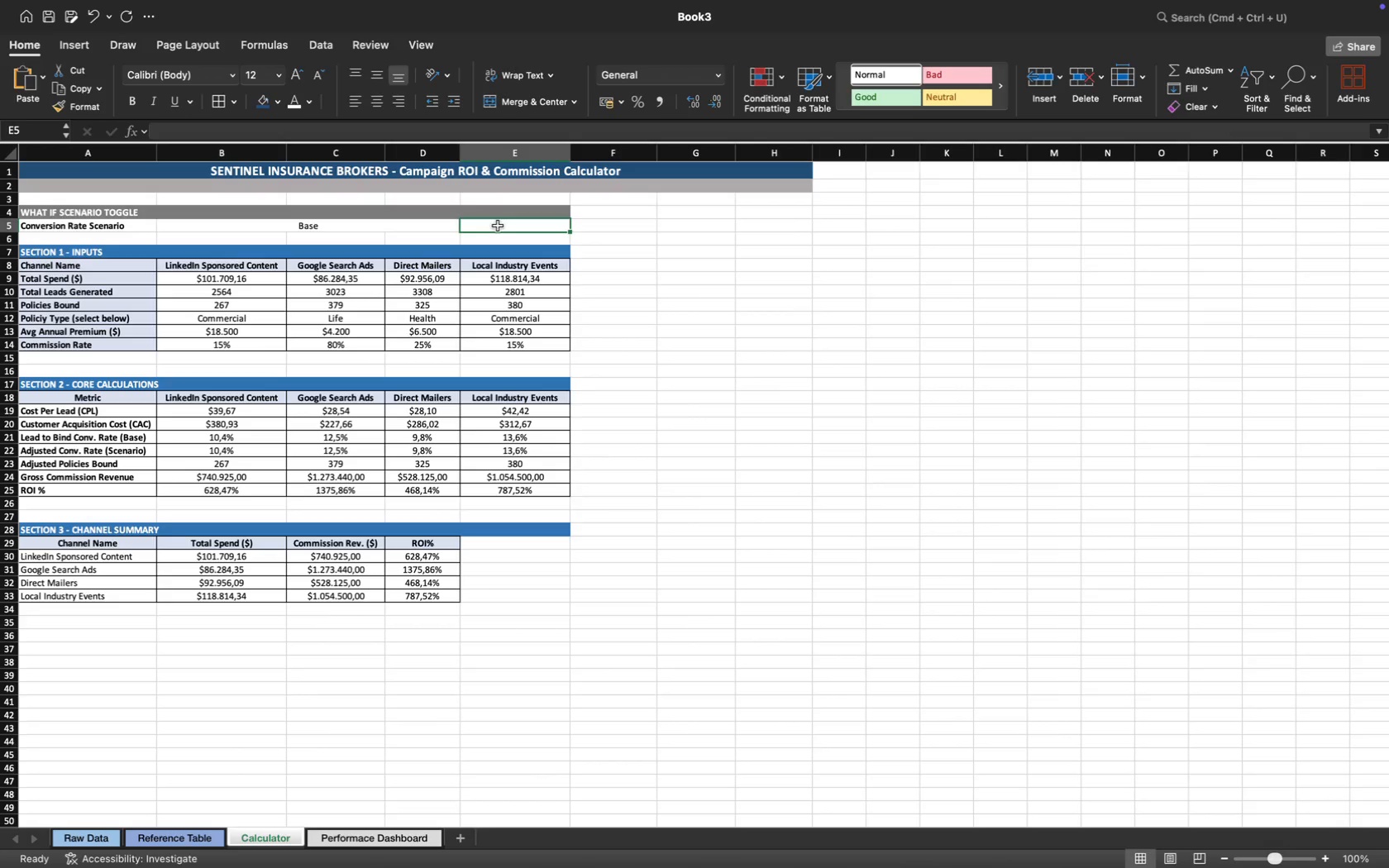 
type(Select )
key(Backspace)
type(: Base/1%/)
 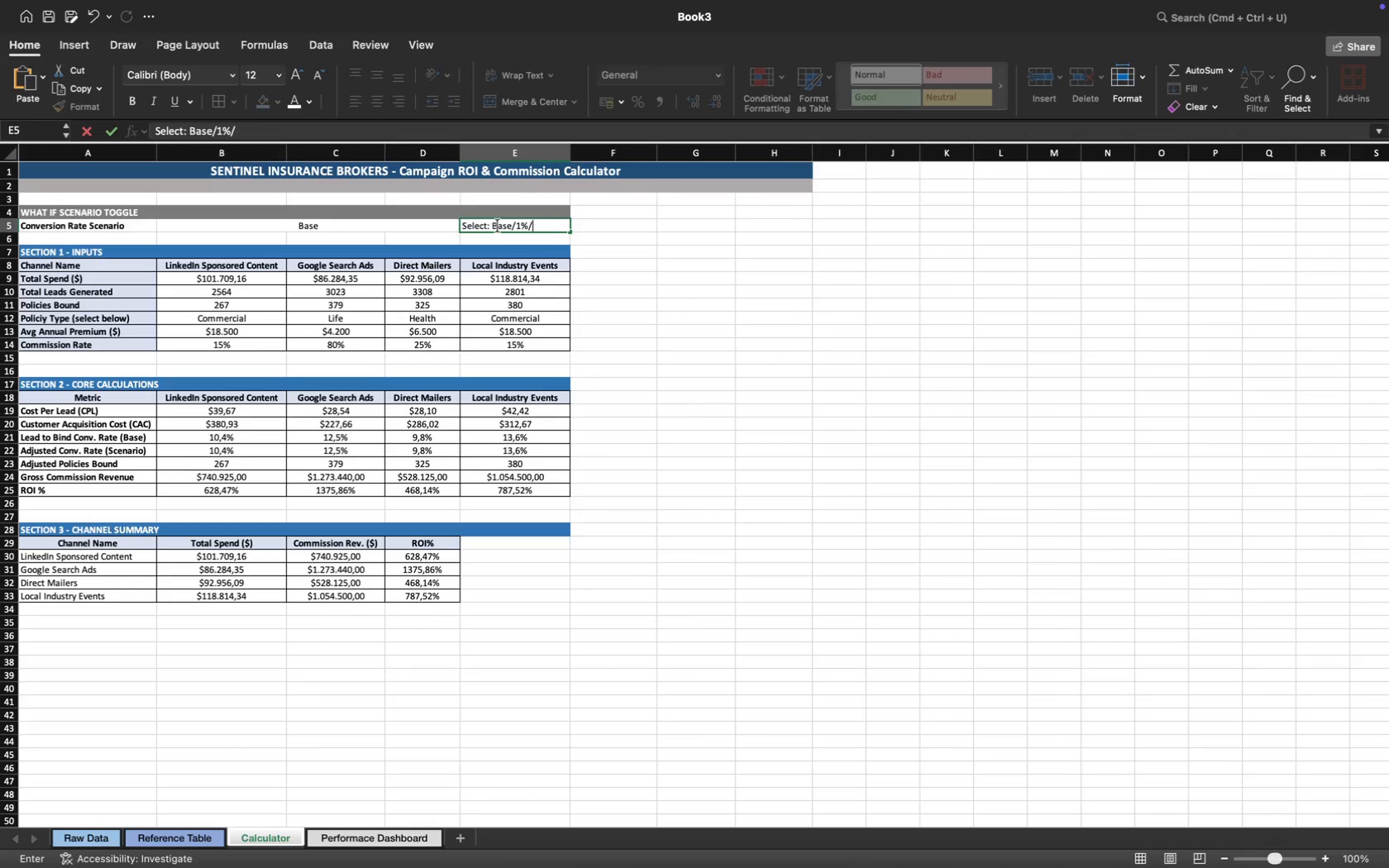 
hold_key(key=ShiftLeft, duration=2.6)
 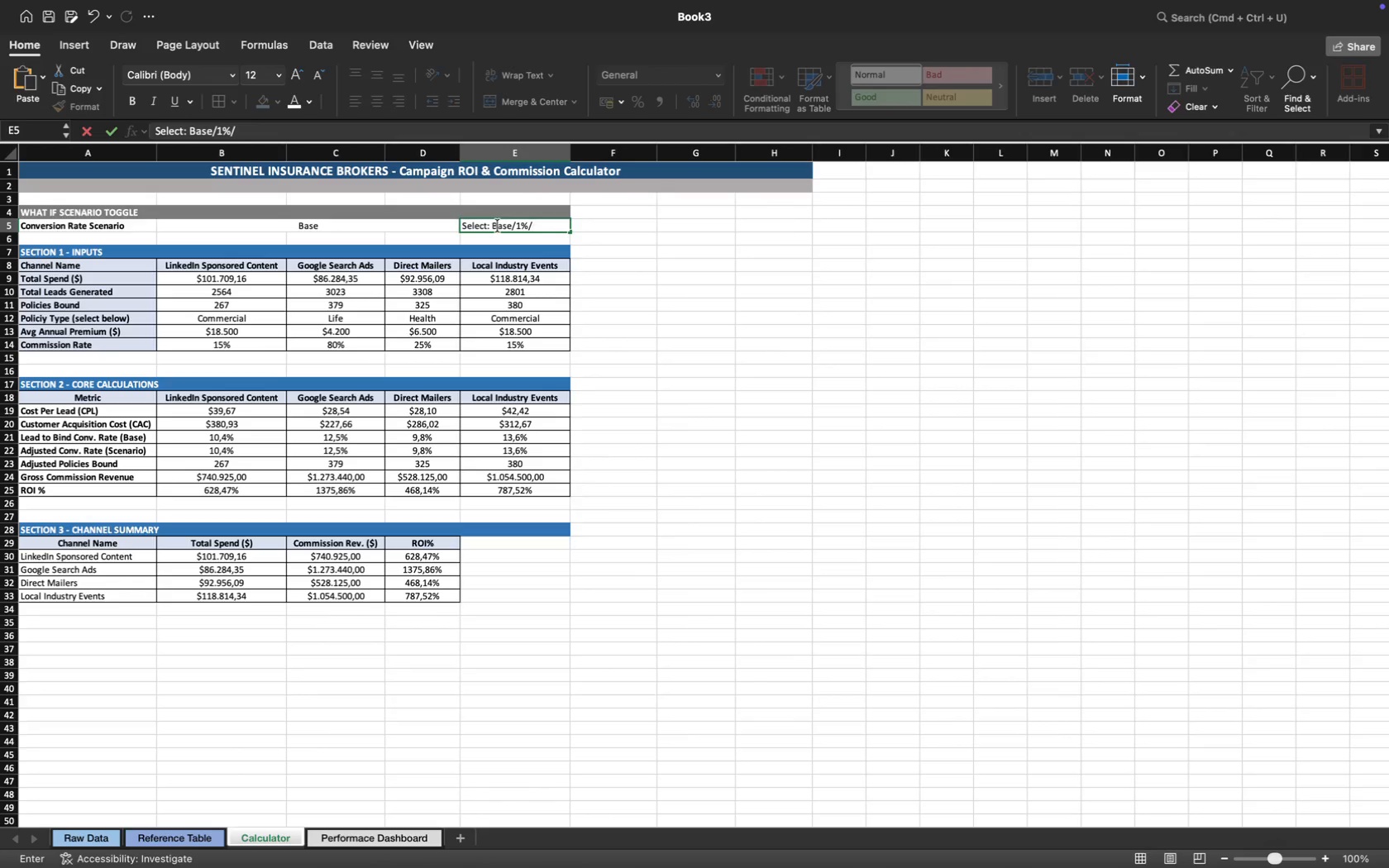 
type(2%)
 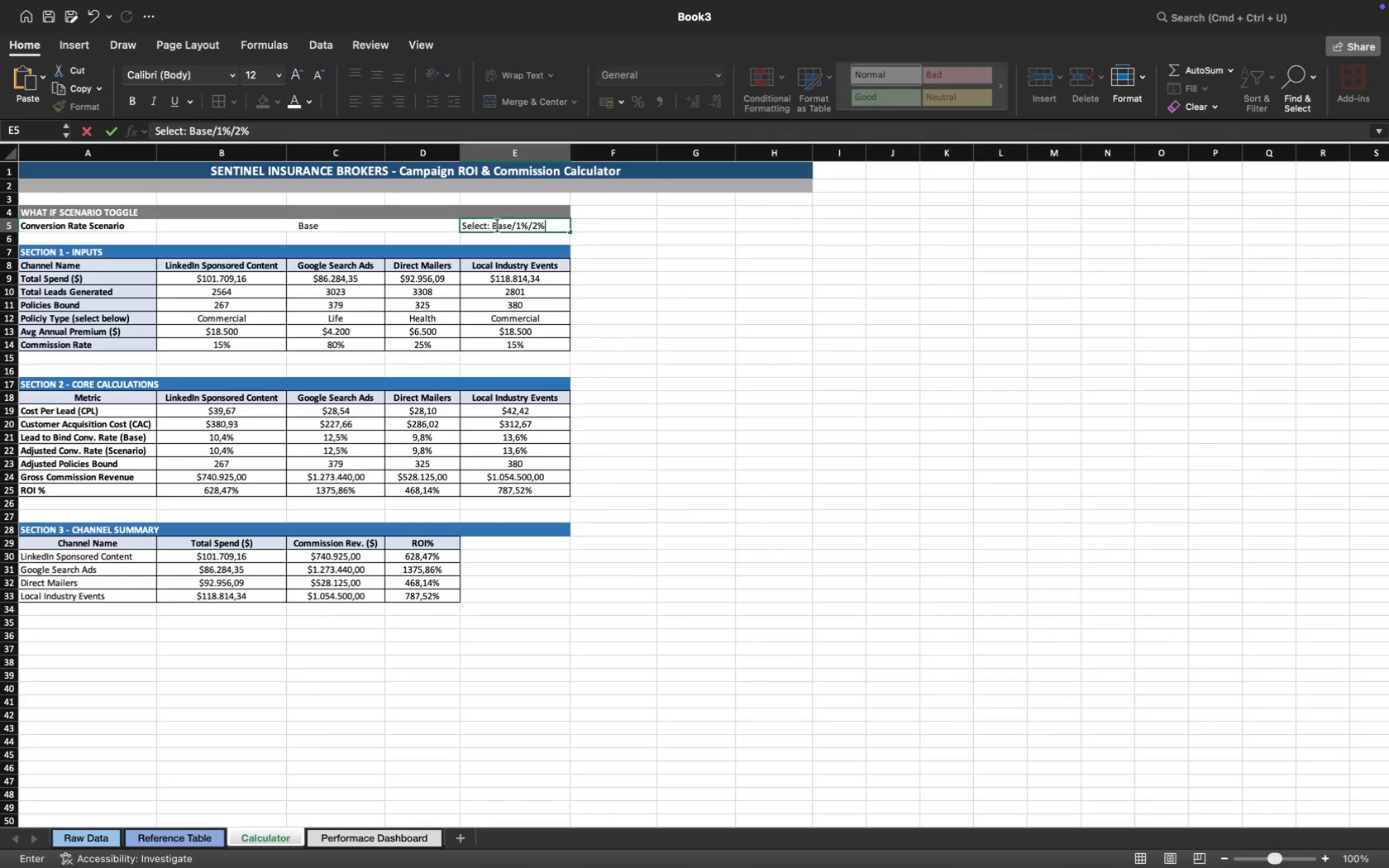 
left_click([308, 100])
 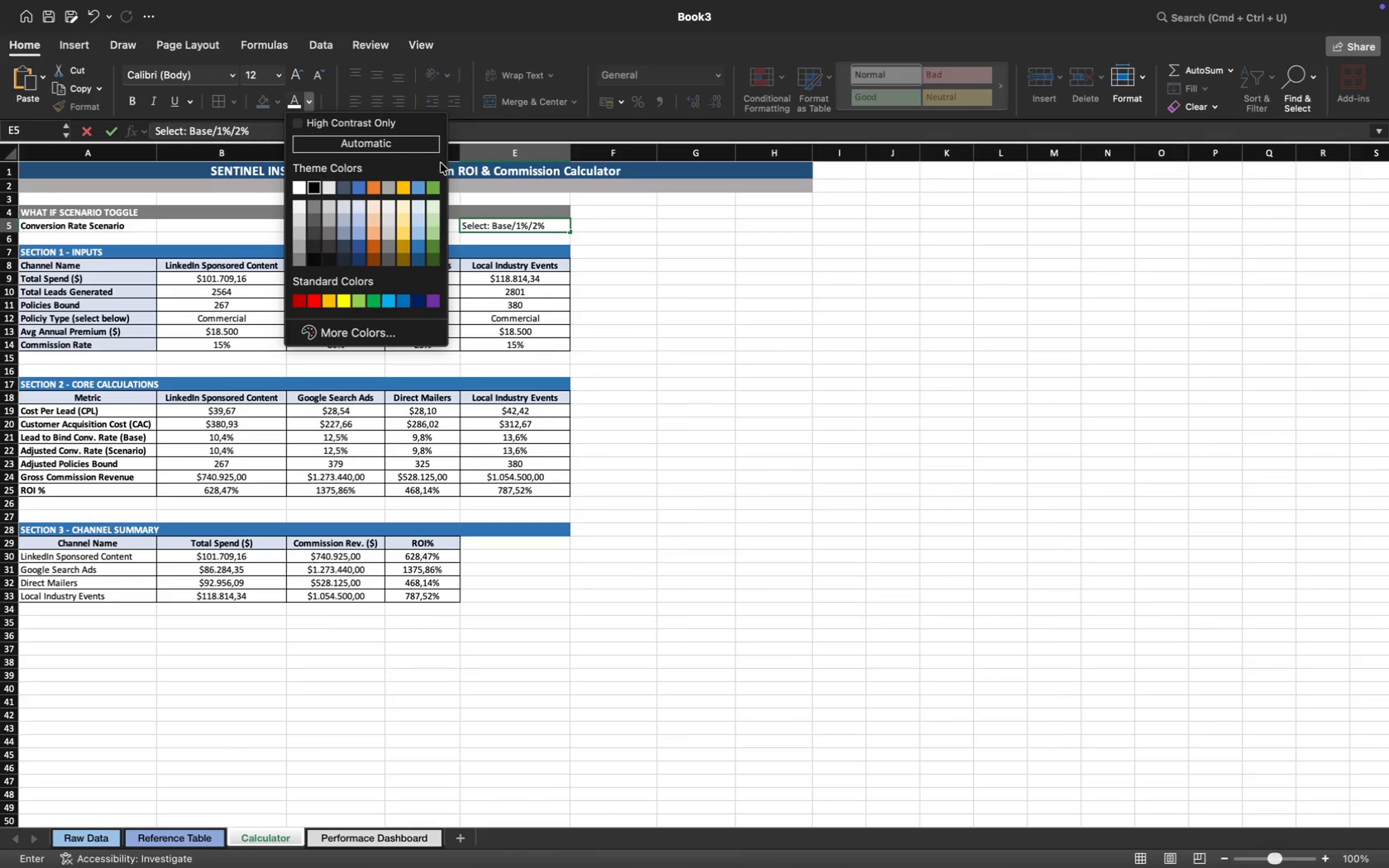 
left_click([718, 261])
 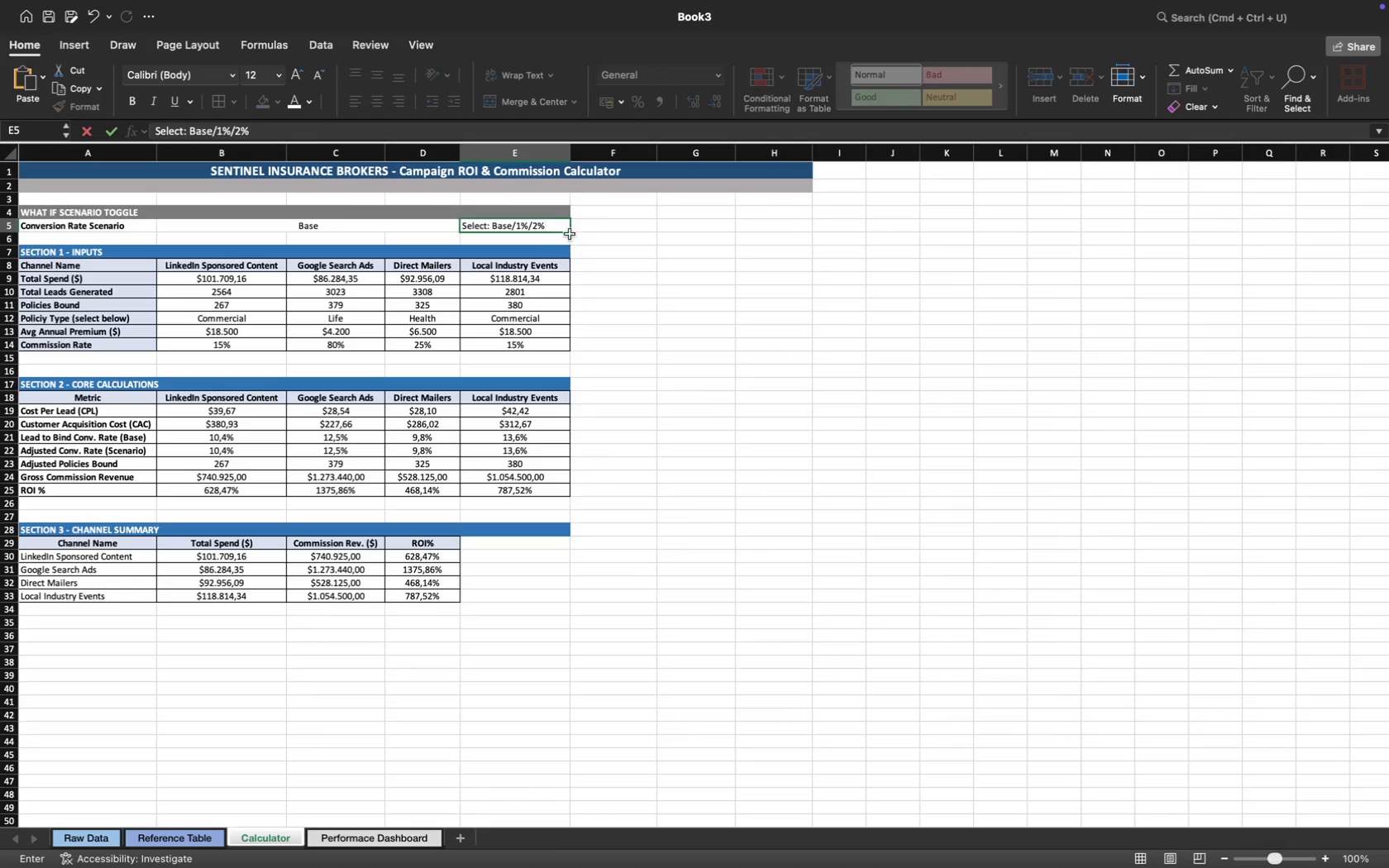 
left_click([623, 235])
 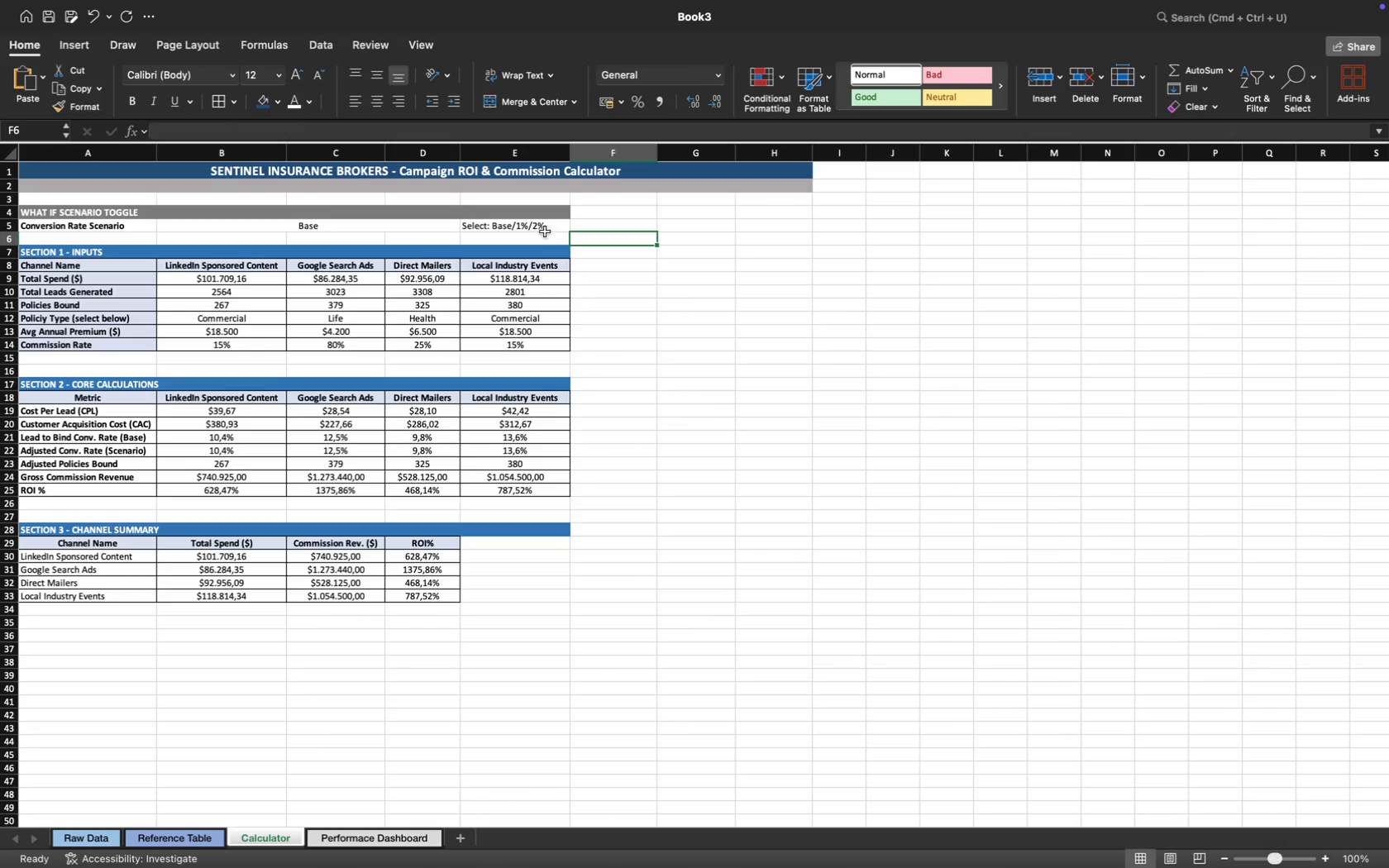 
left_click([538, 226])
 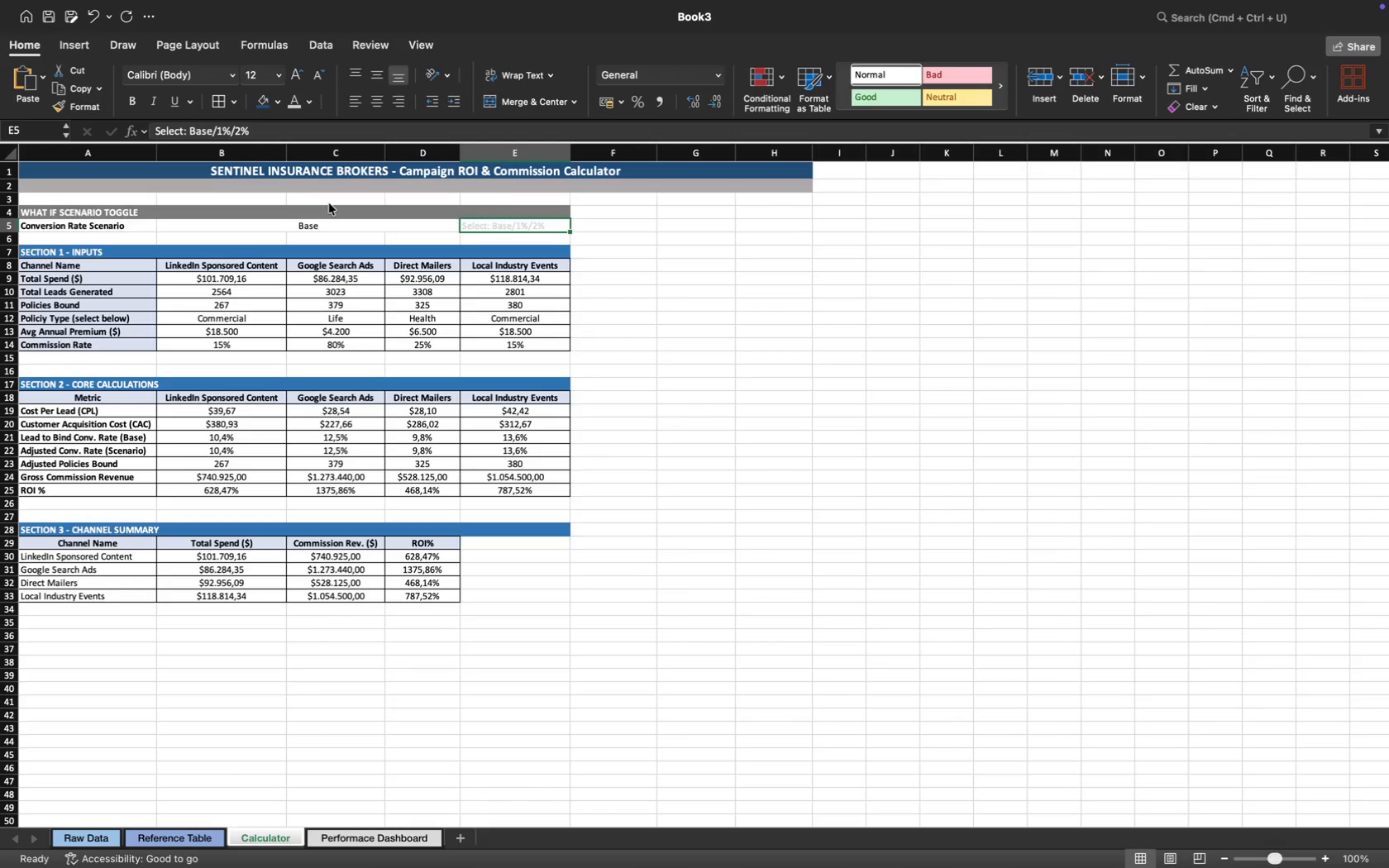 
wait(5.37)
 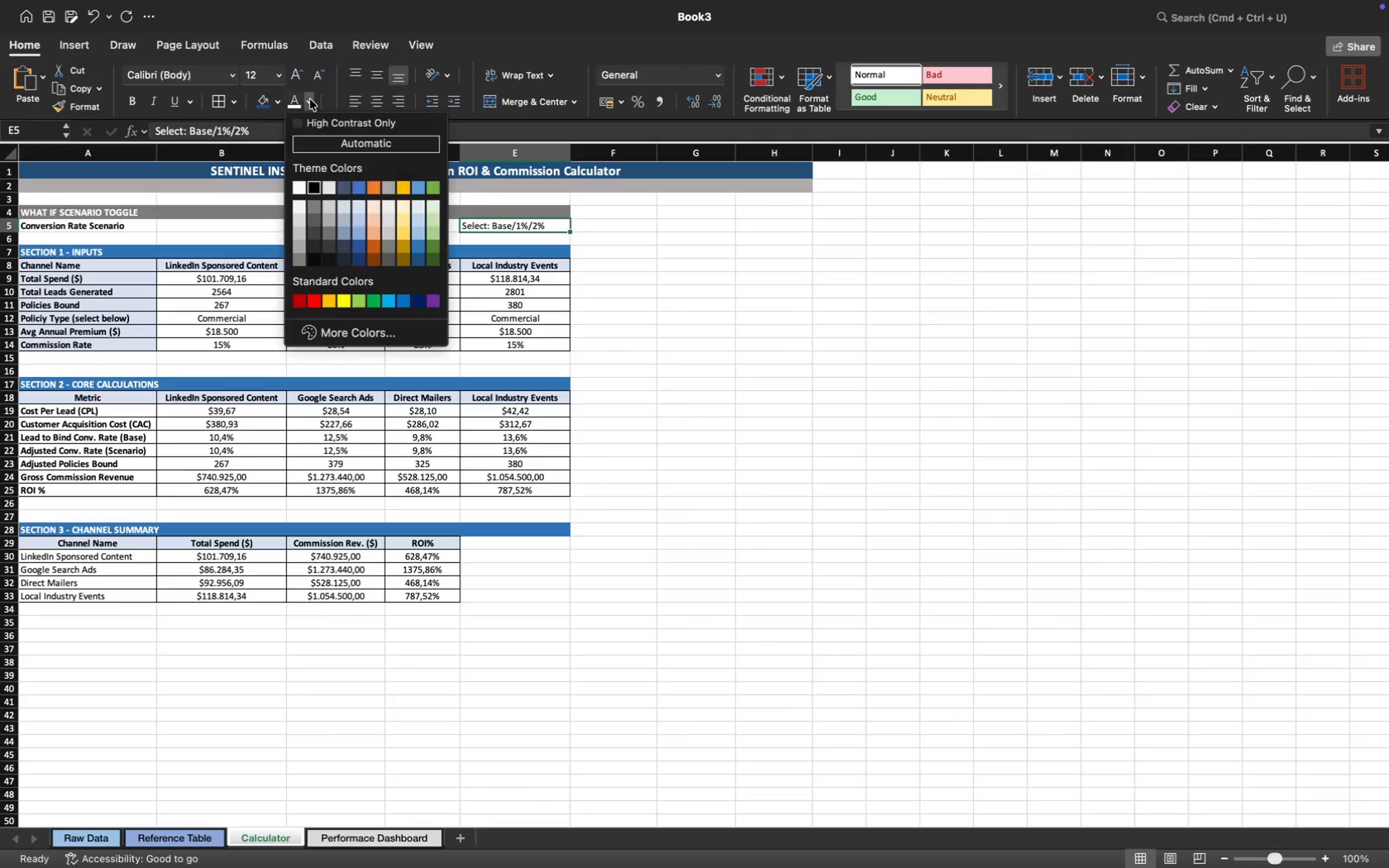 
left_click([309, 103])
 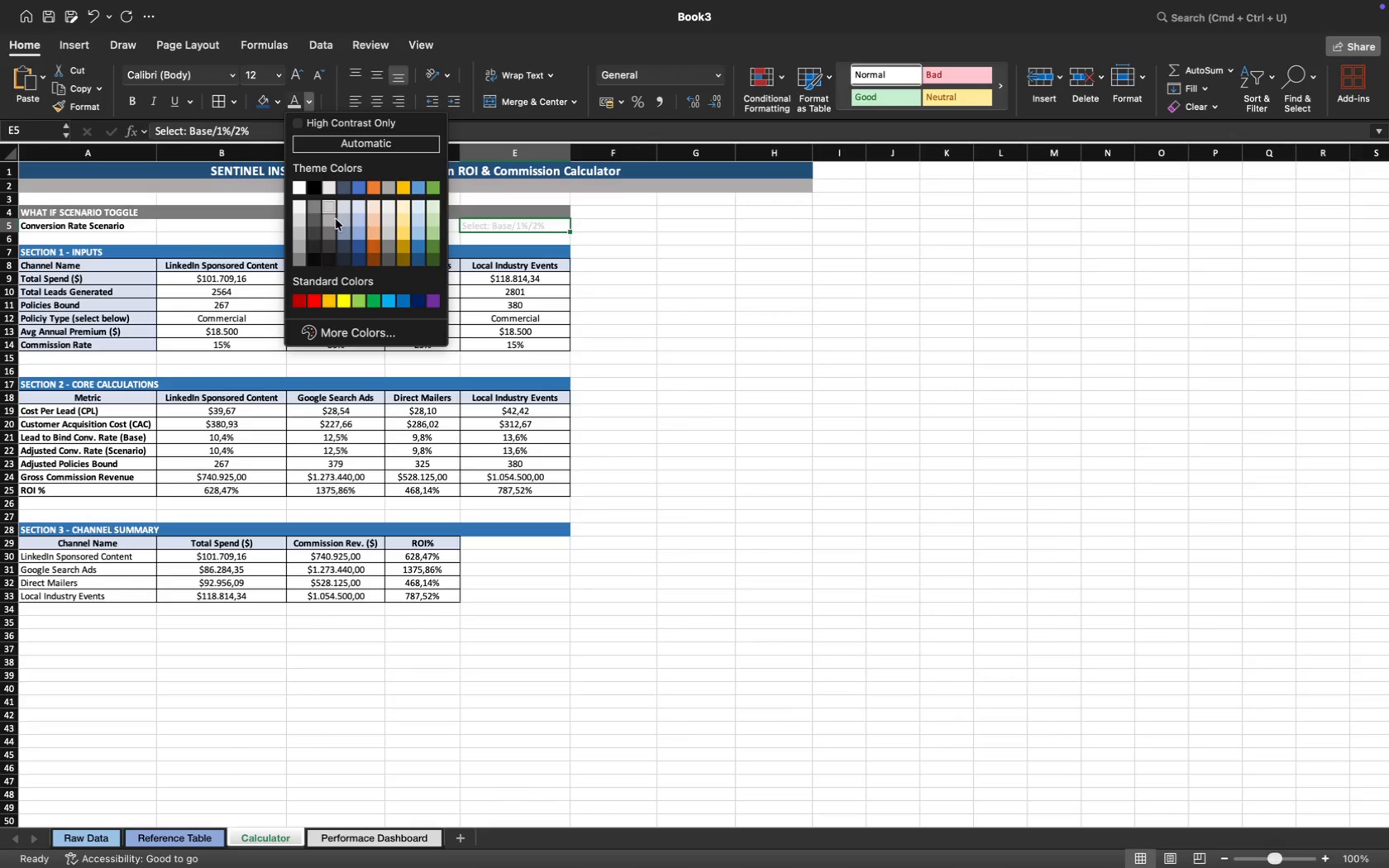 
left_click([330, 232])
 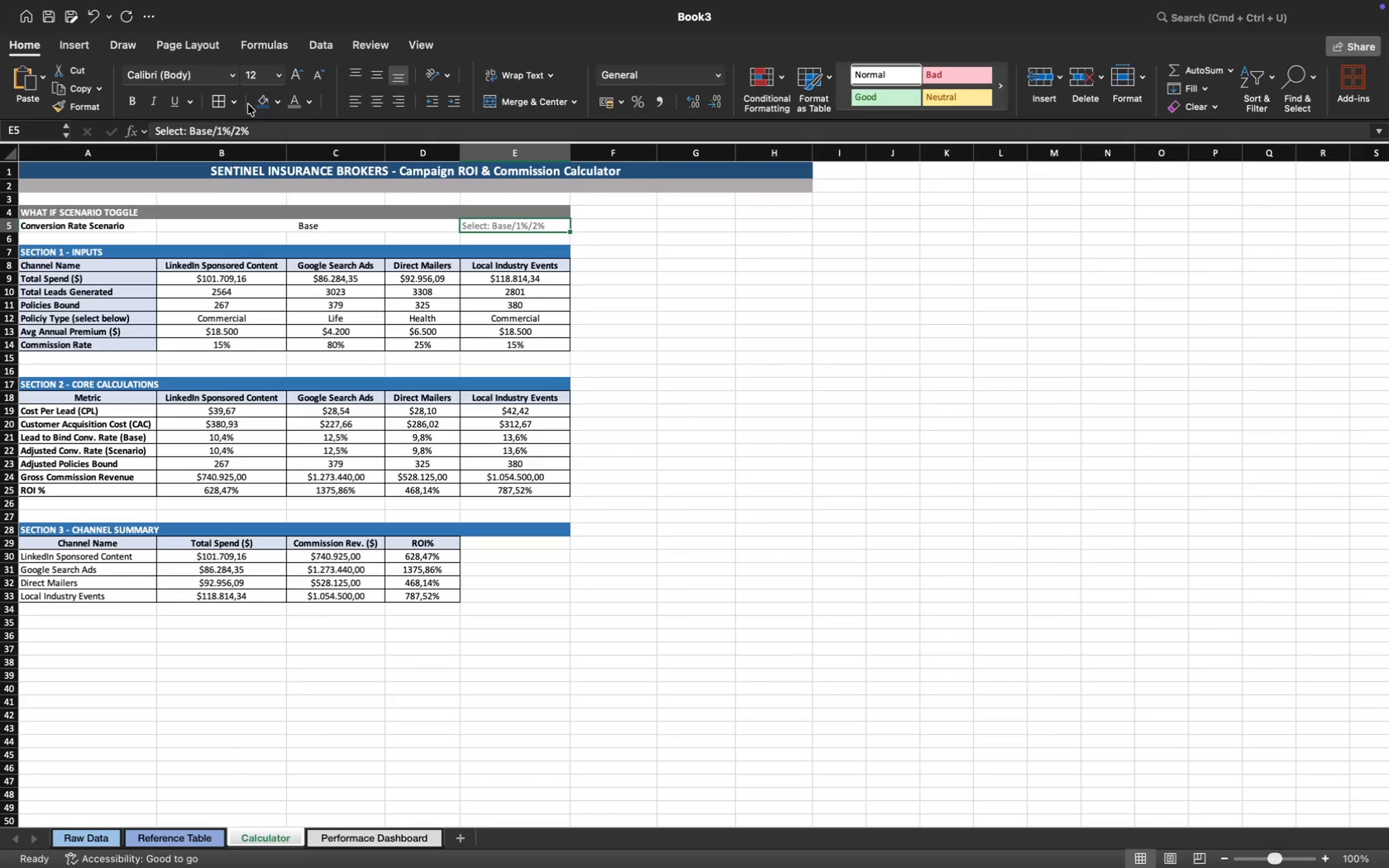 
left_click([152, 103])
 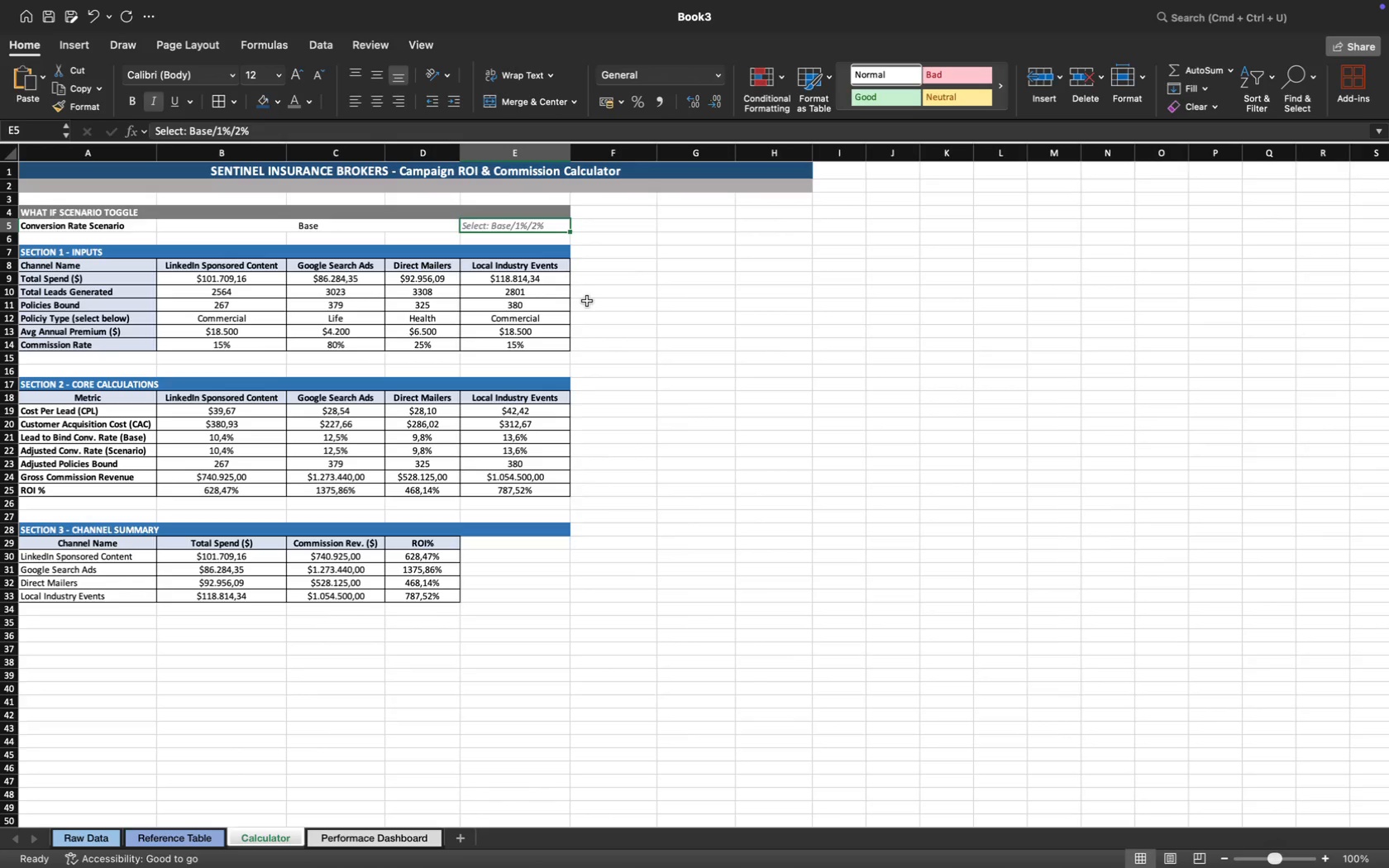 
left_click([652, 272])
 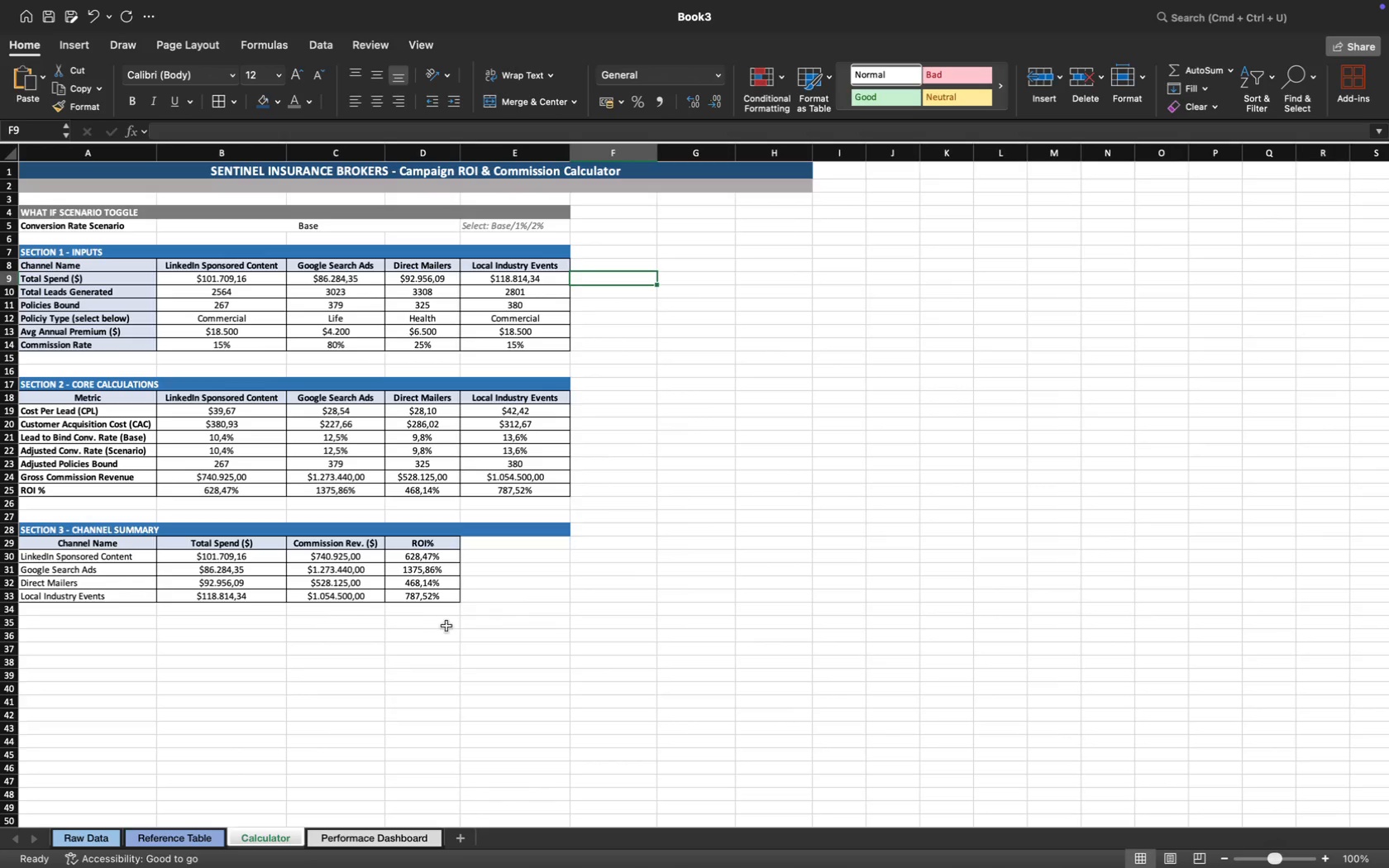 
wait(8.35)
 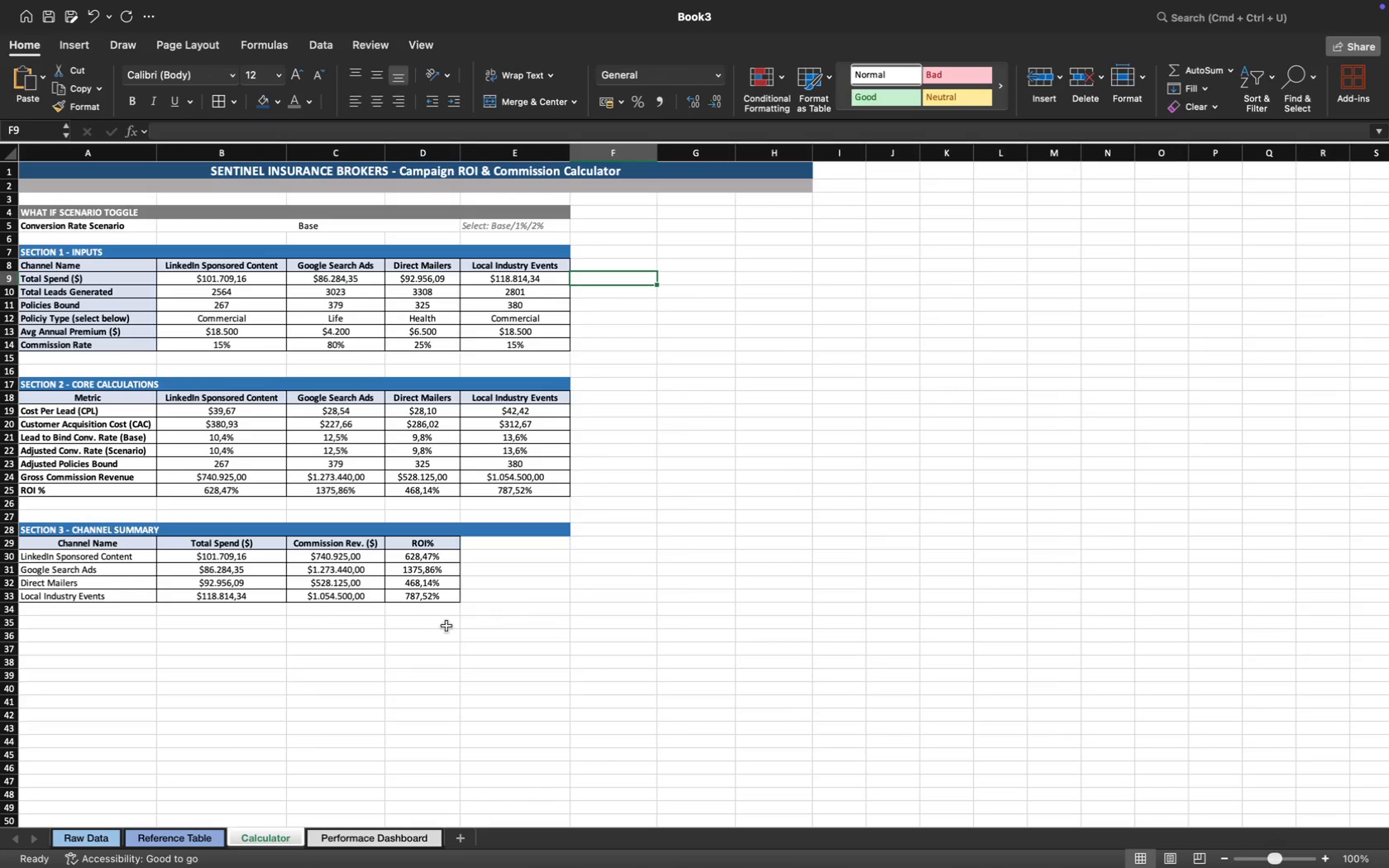 
left_click([436, 714])
 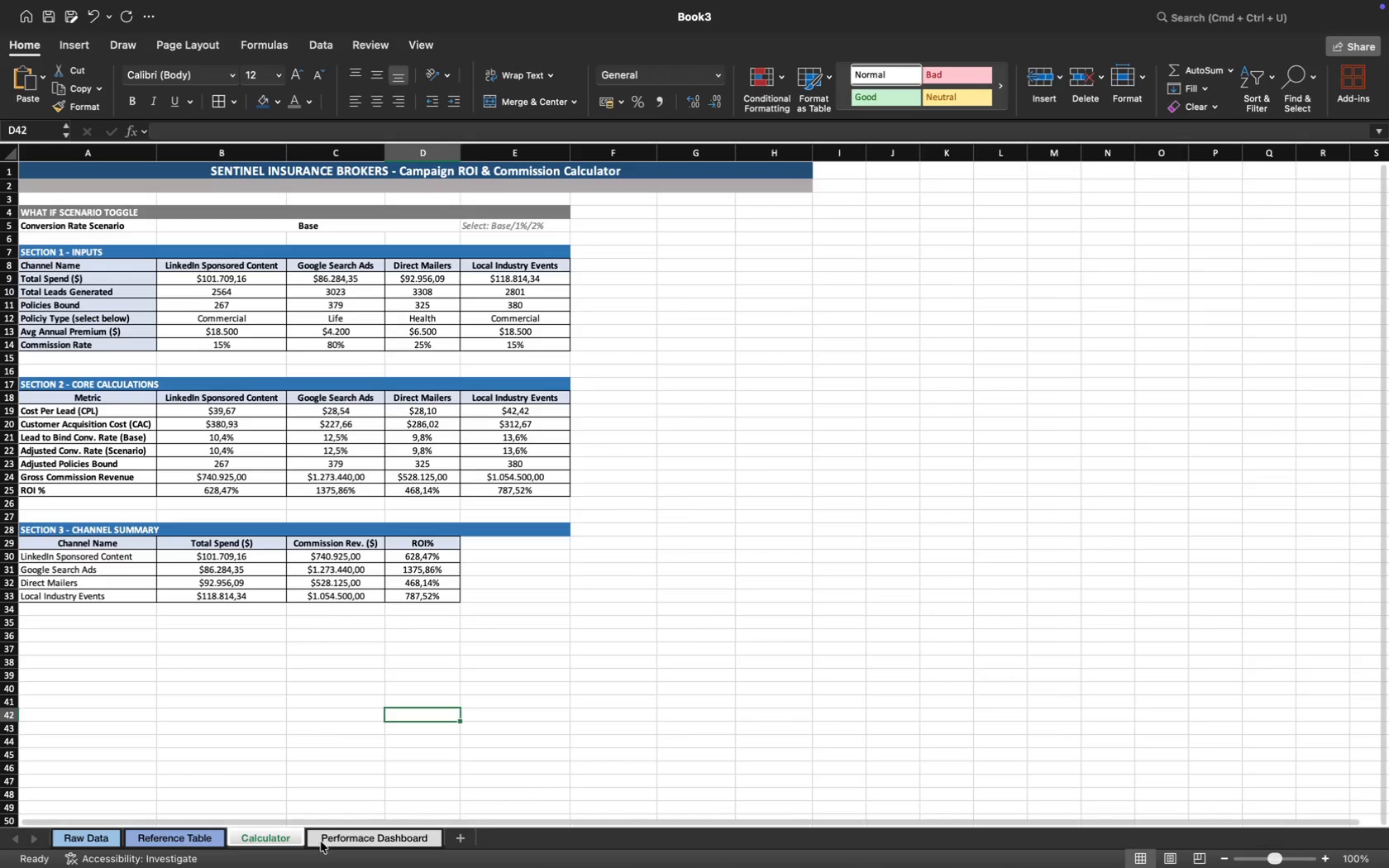 
left_click([341, 832])
 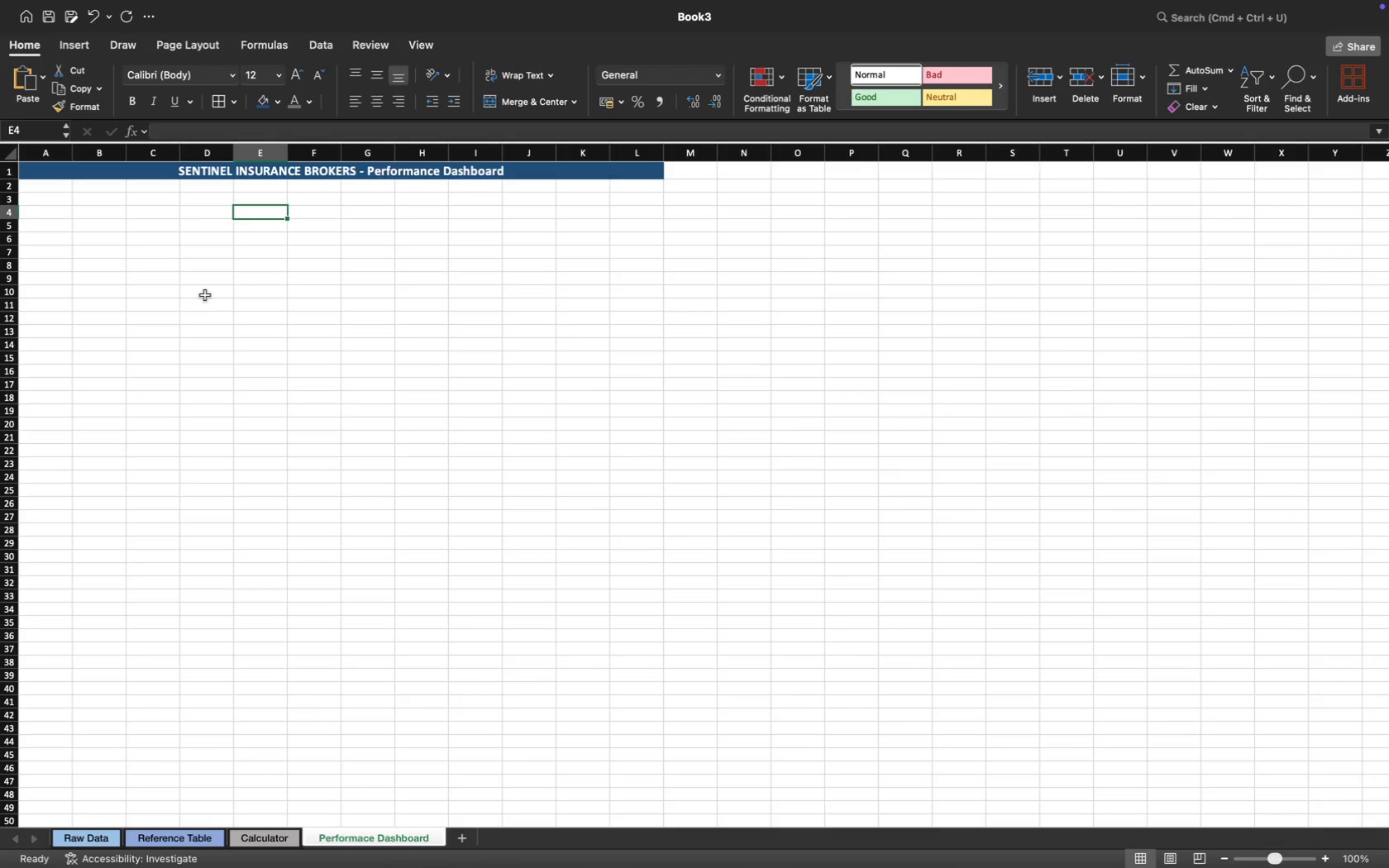 
wait(14.25)
 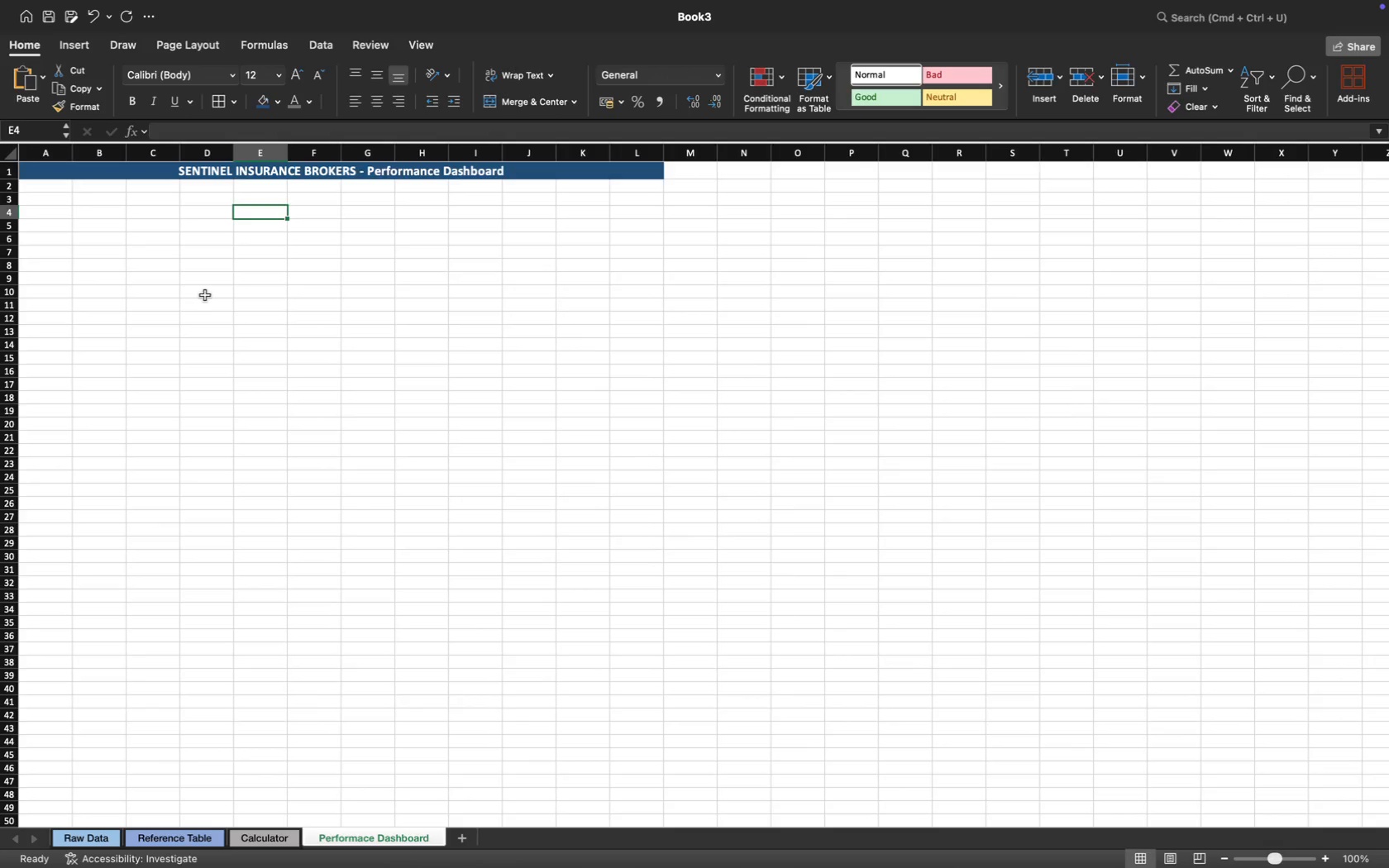 
left_click_drag(start_coordinate=[51, 189], to_coordinate=[641, 188])
 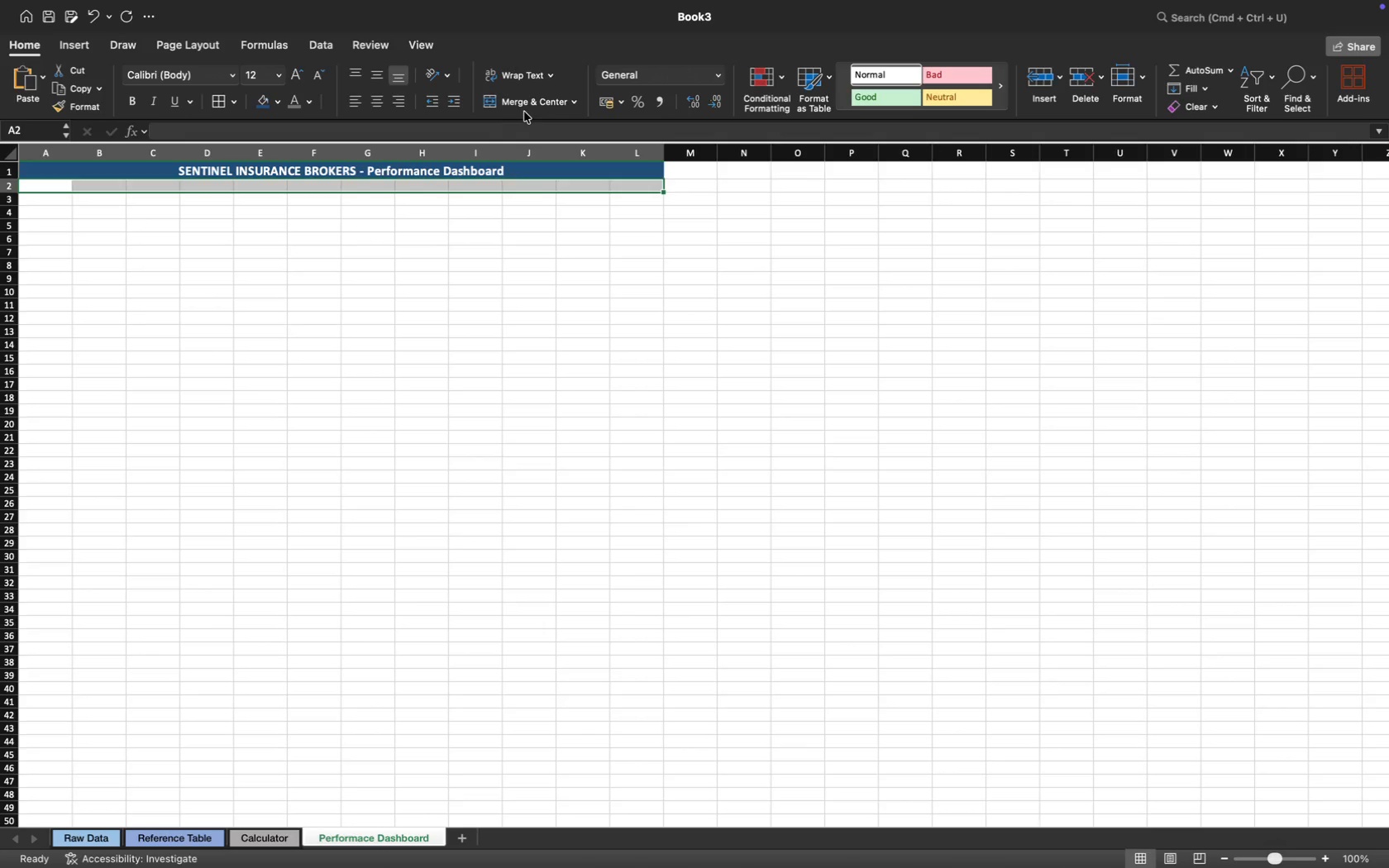 
left_click([524, 105])
 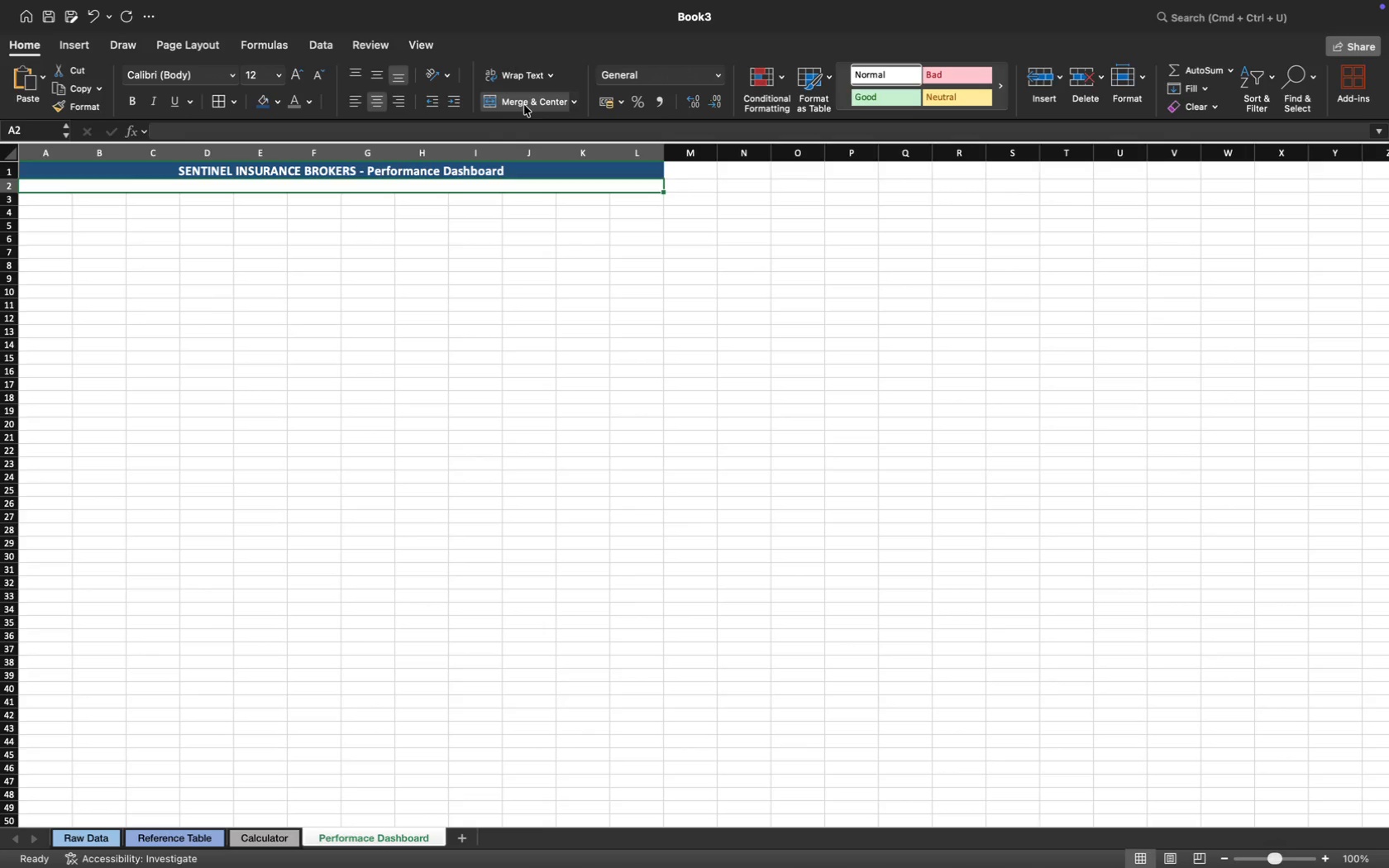 
type(ROI & Commission Analysis by Marketing Channel)
 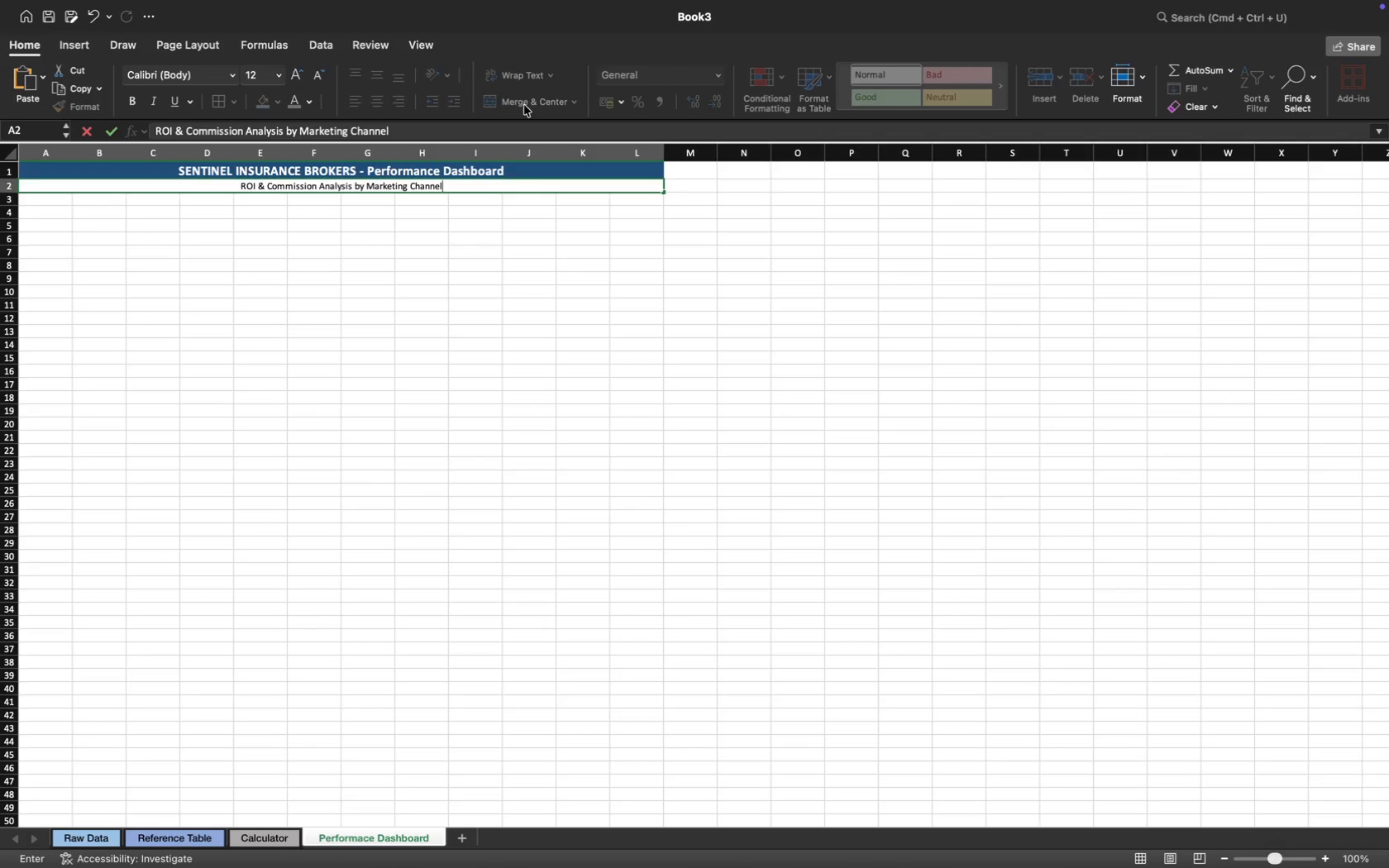 
left_click([532, 208])
 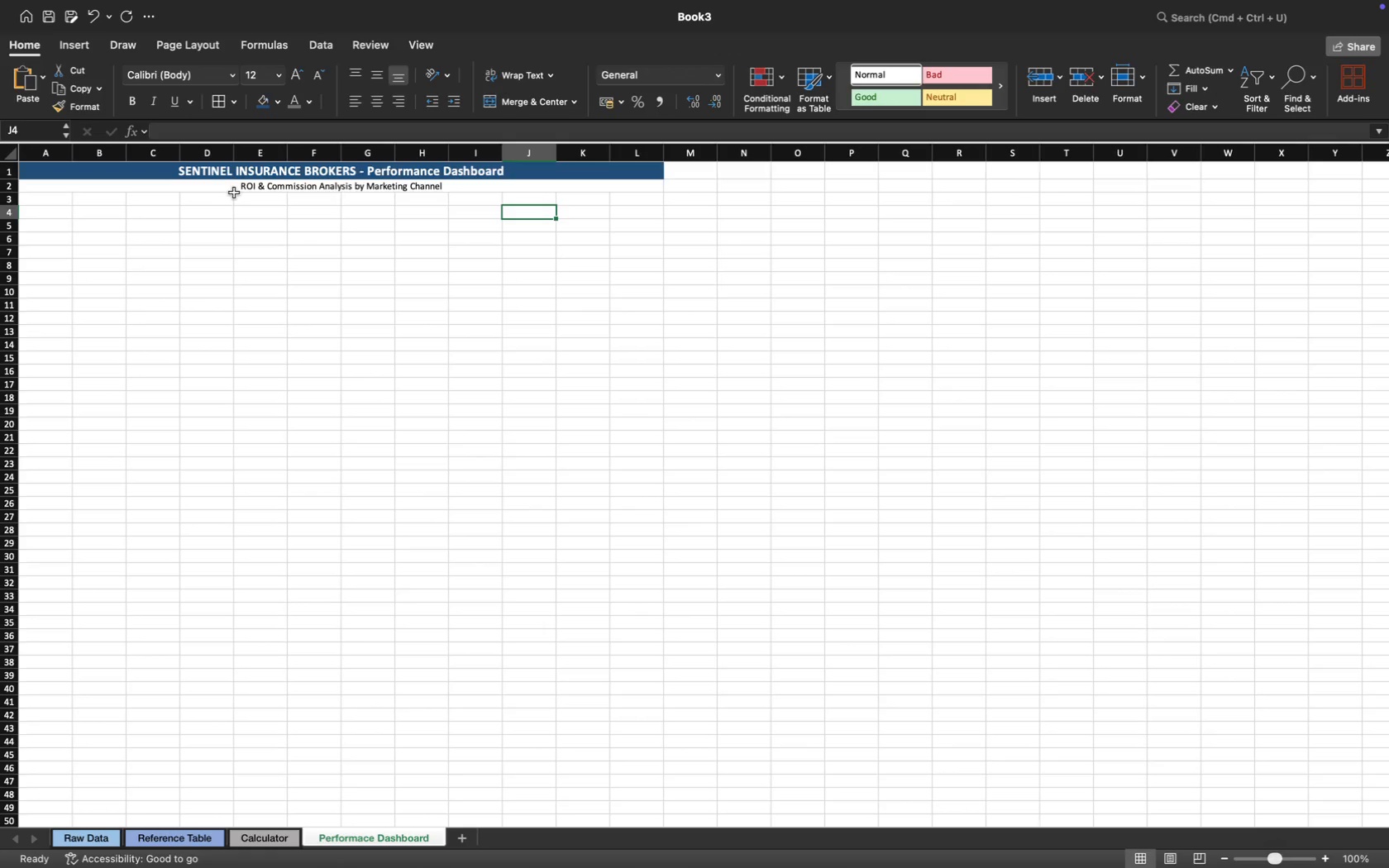 
left_click([226, 185])
 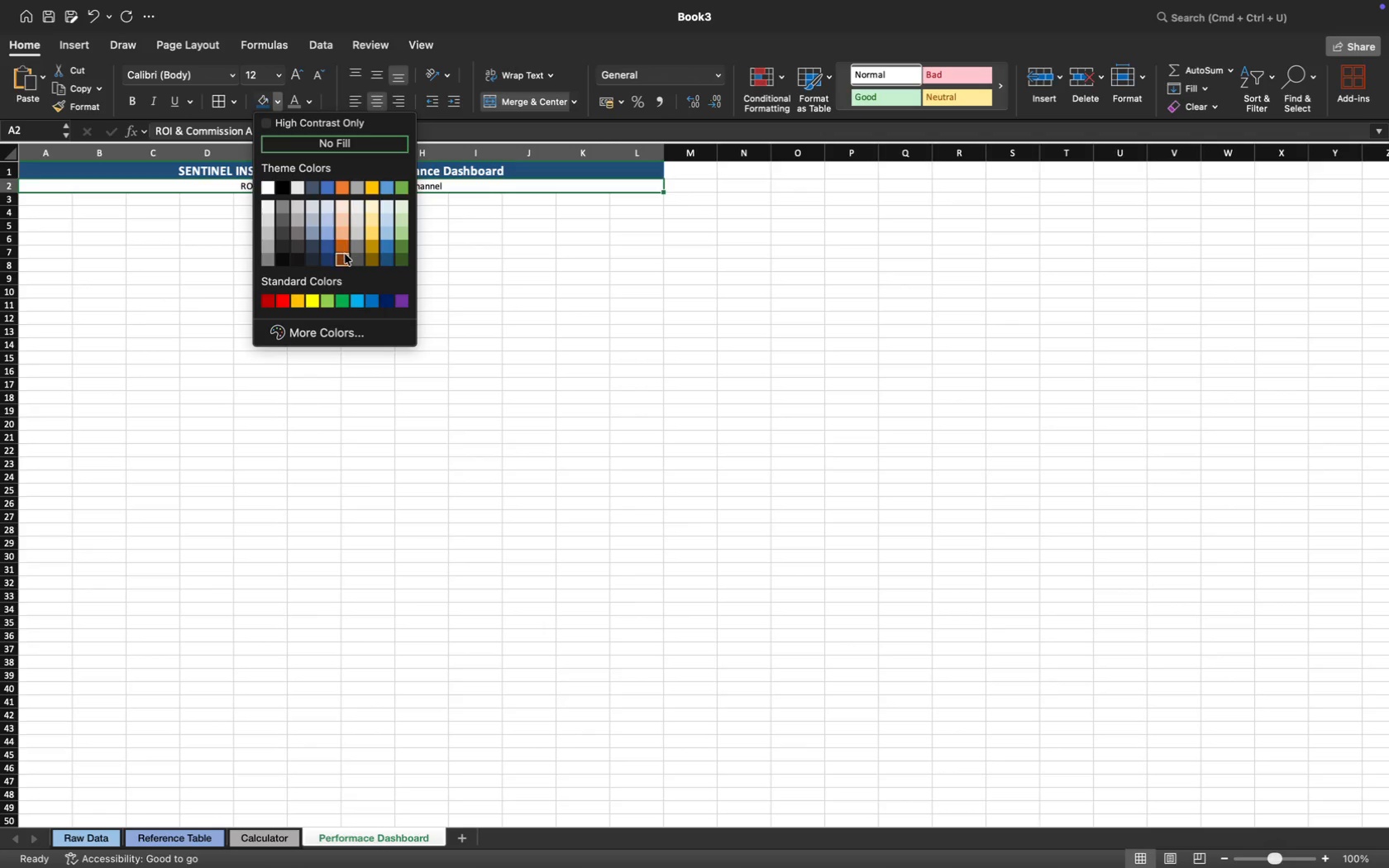 
left_click([355, 232])
 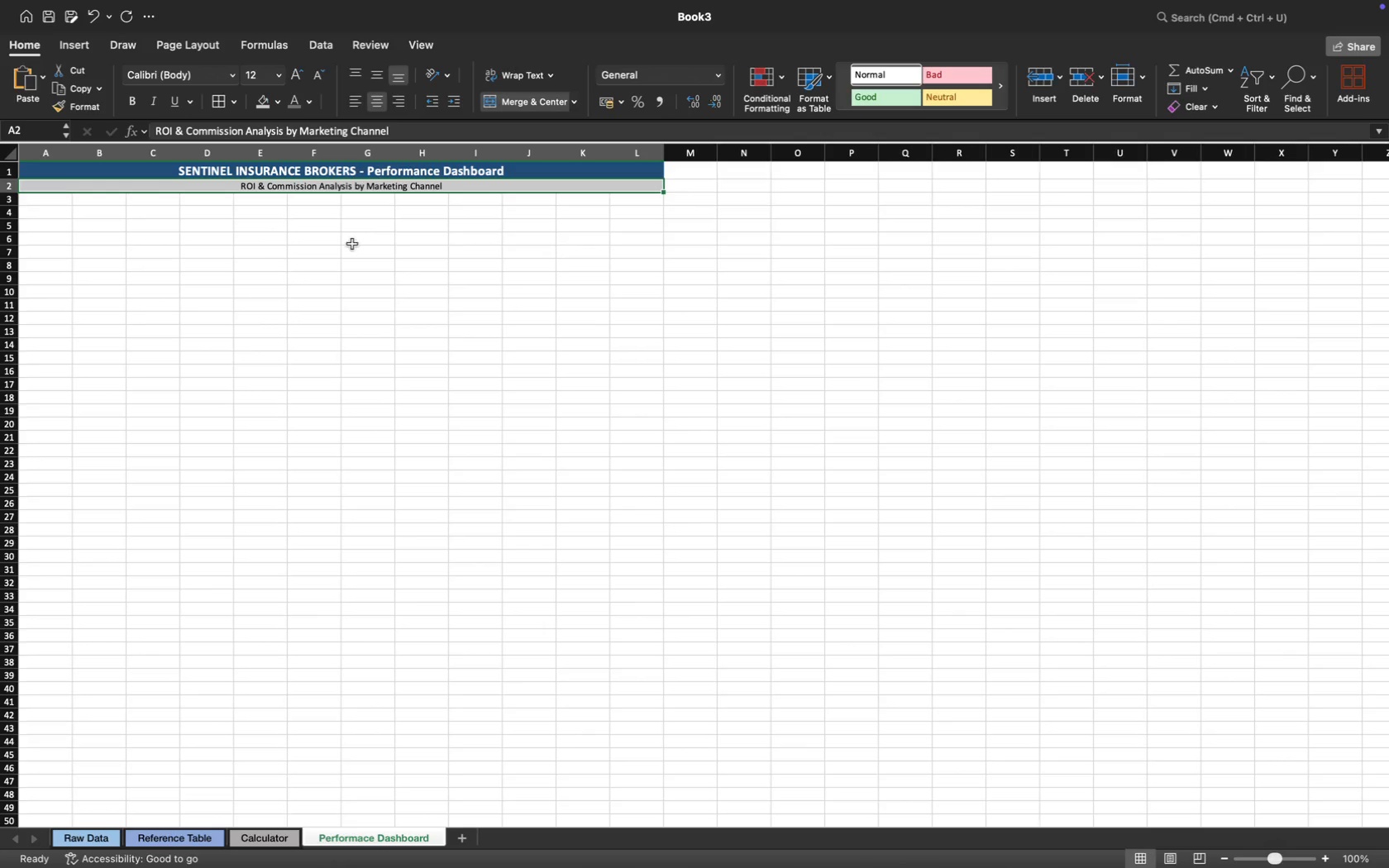 
left_click([351, 246])
 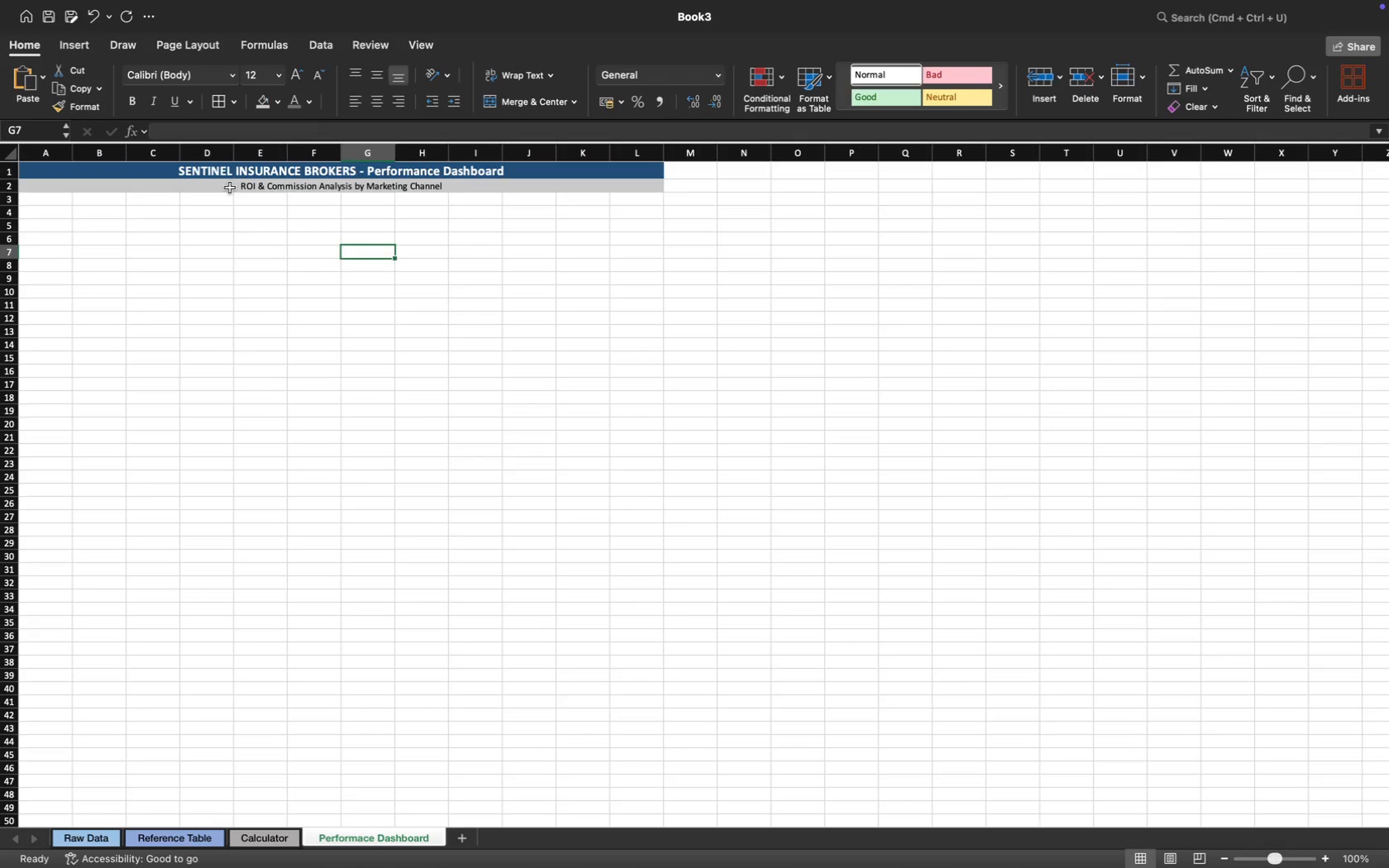 
left_click([230, 187])
 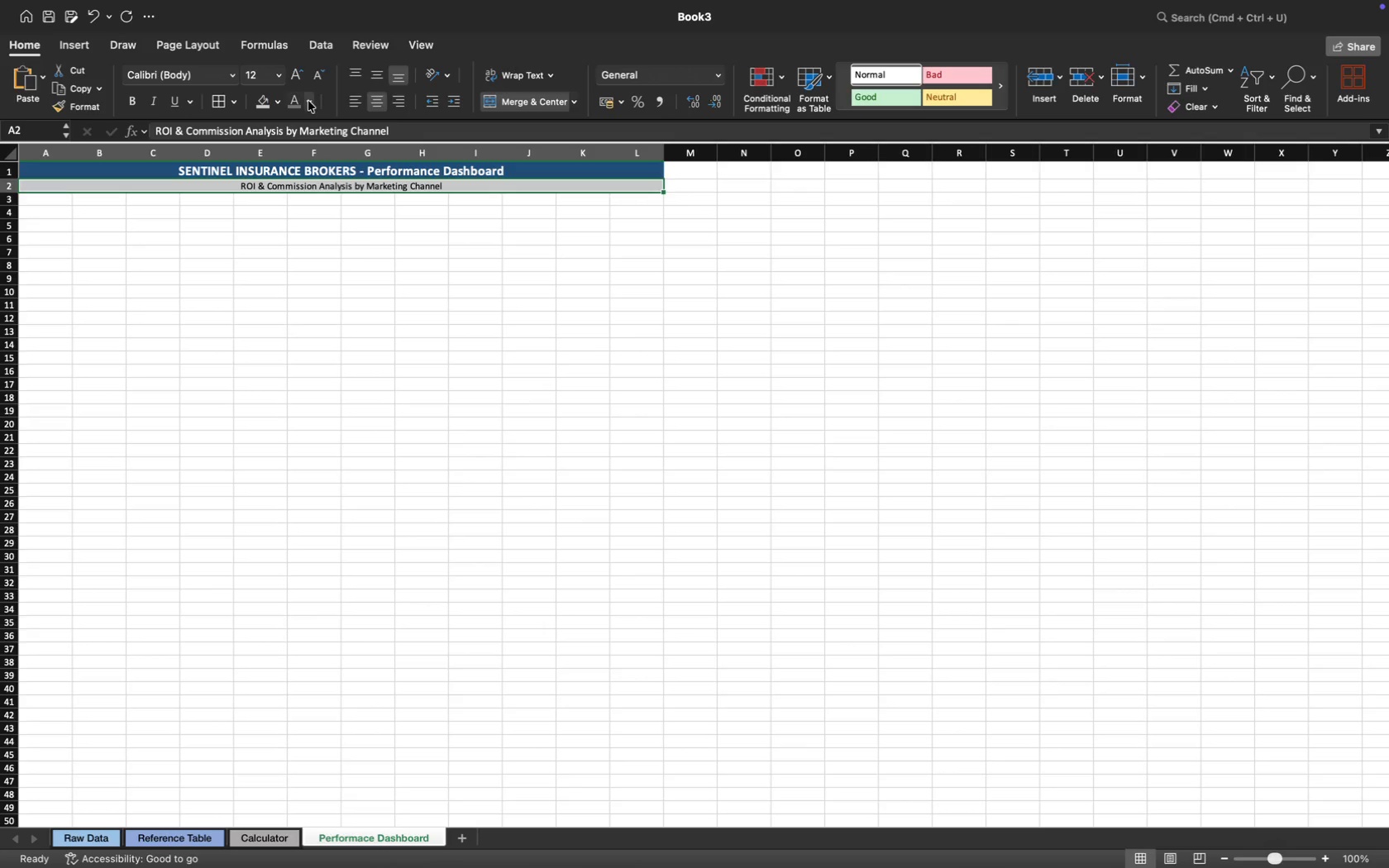 
left_click([309, 100])
 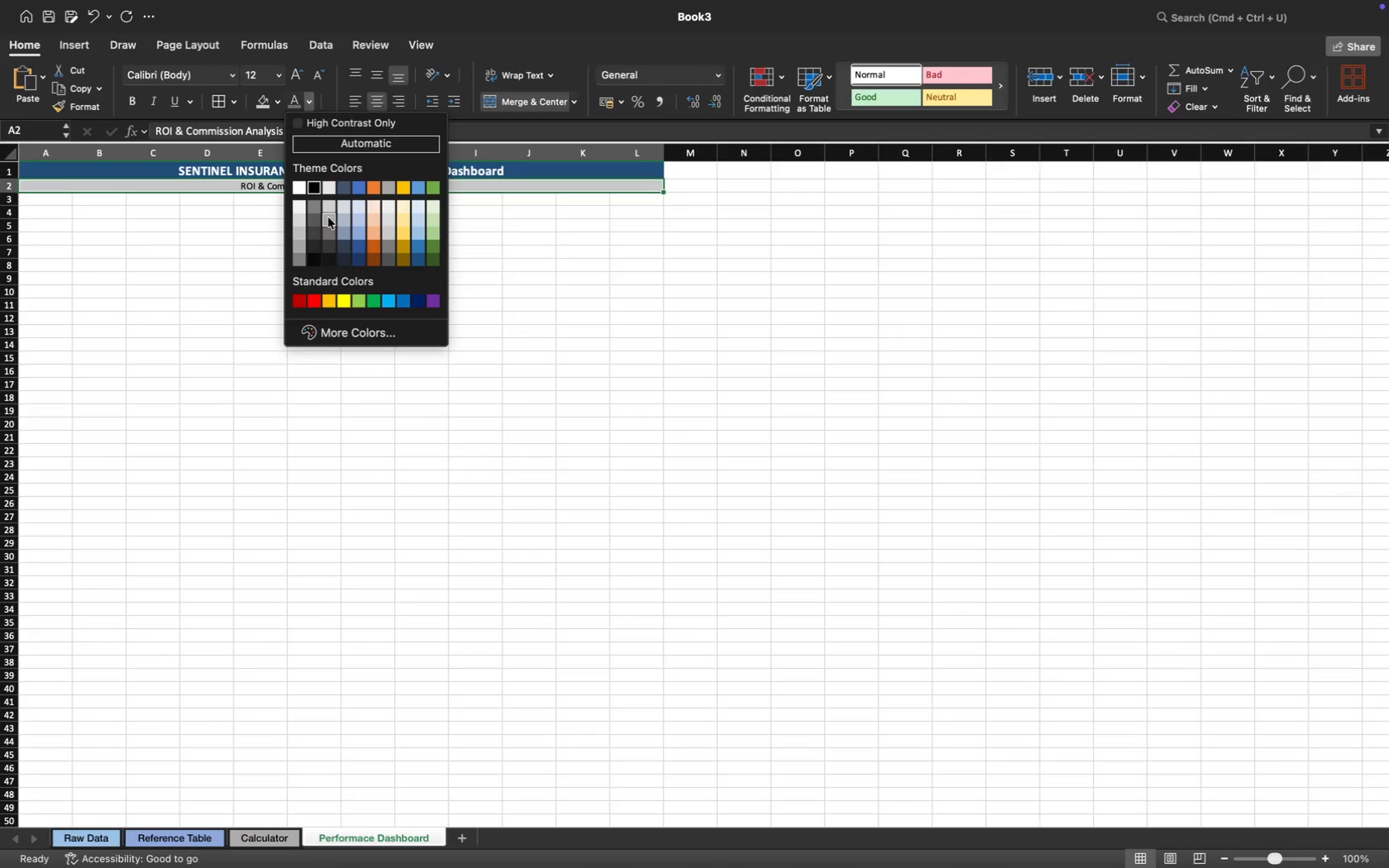 
left_click([299, 203])
 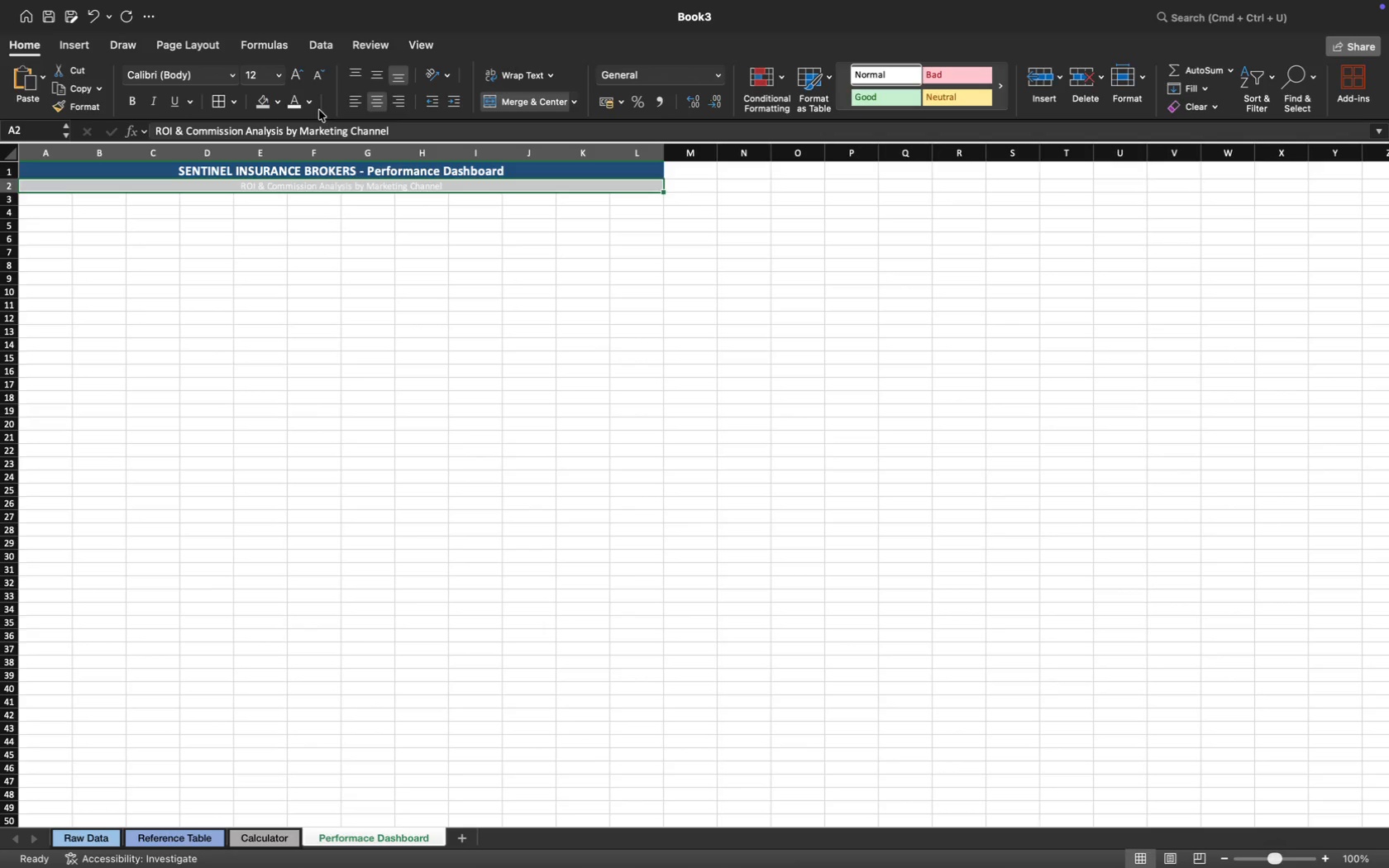 
left_click([310, 107])
 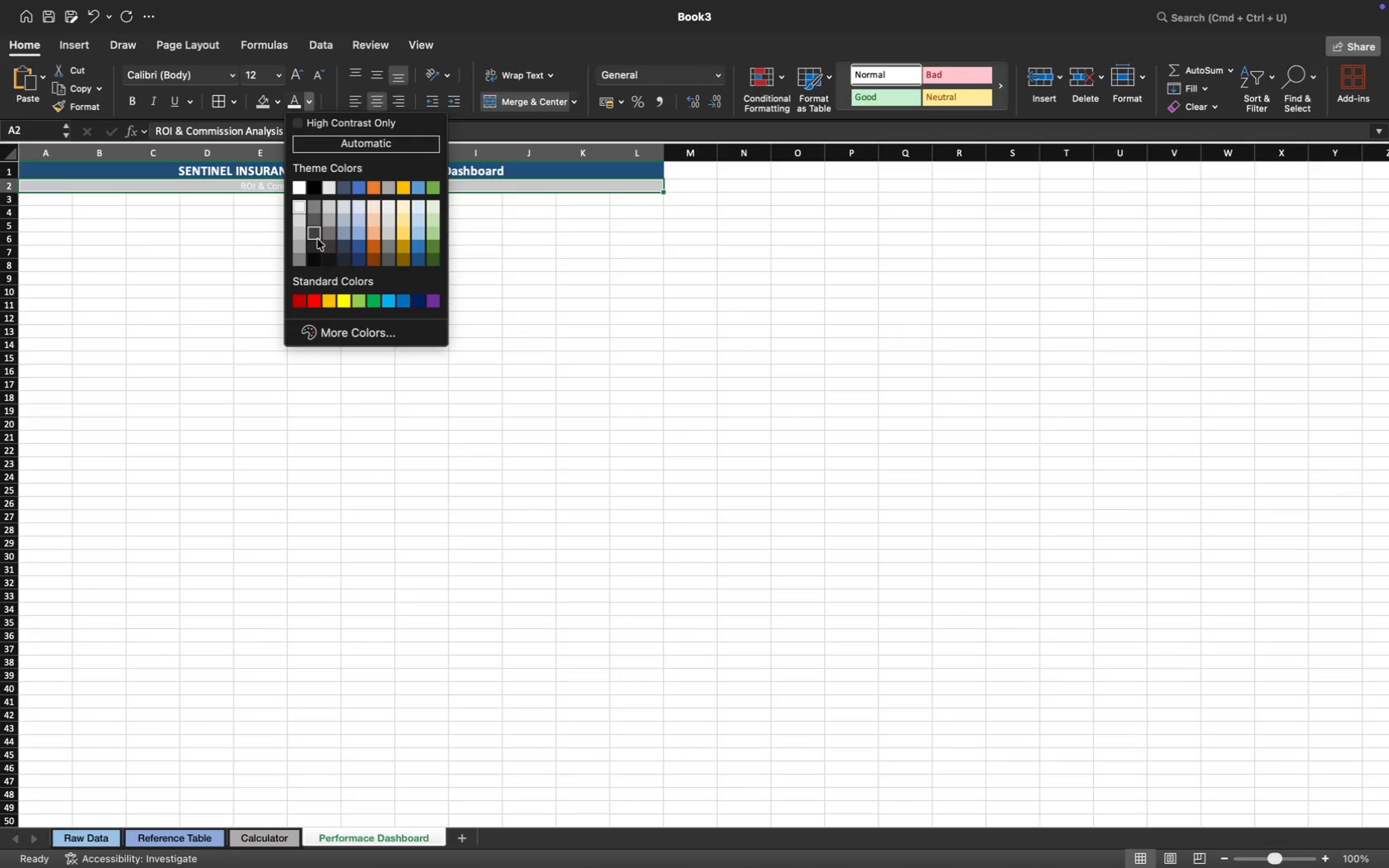 
left_click([331, 235])
 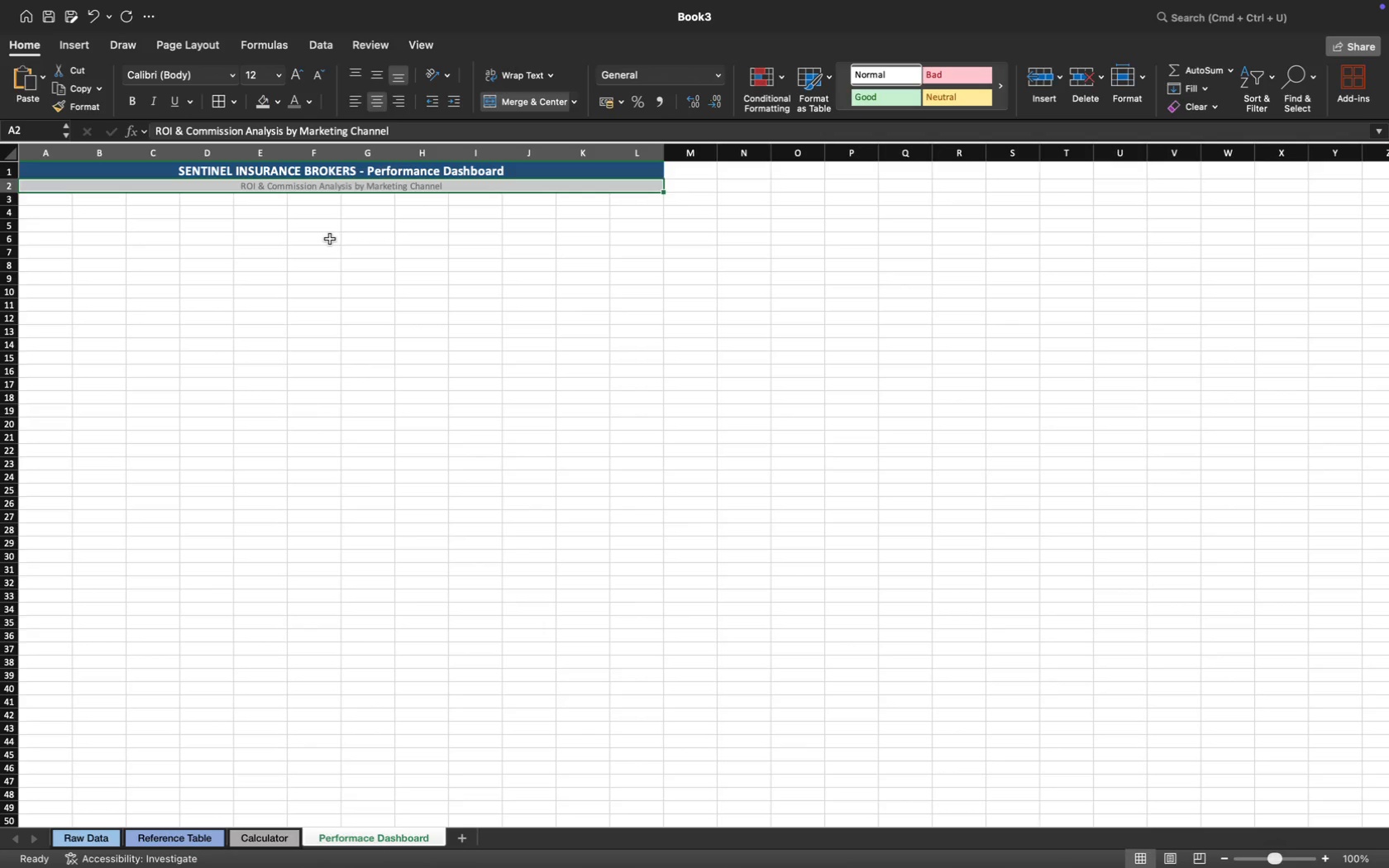 
left_click([330, 239])
 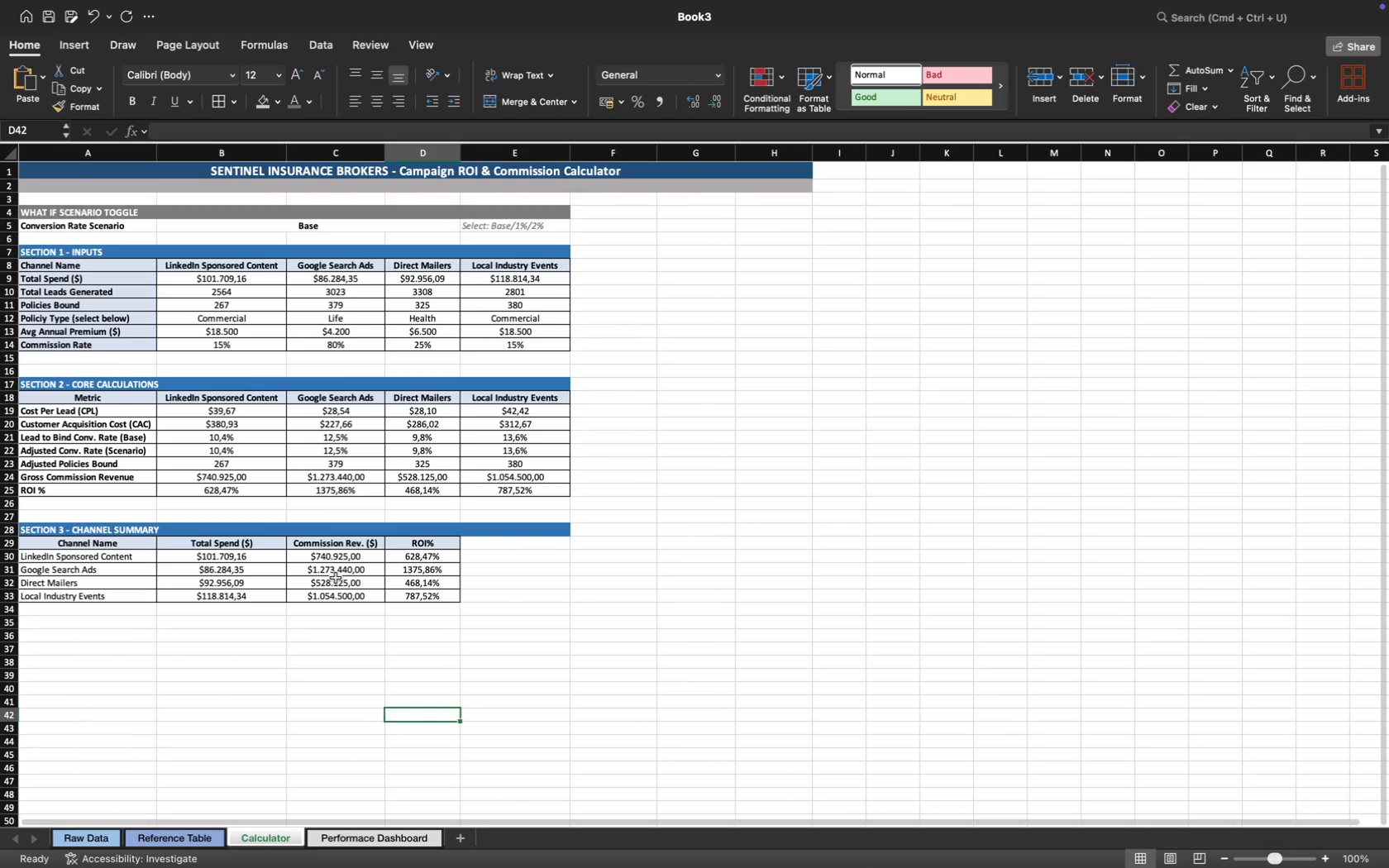 
wait(6.18)
 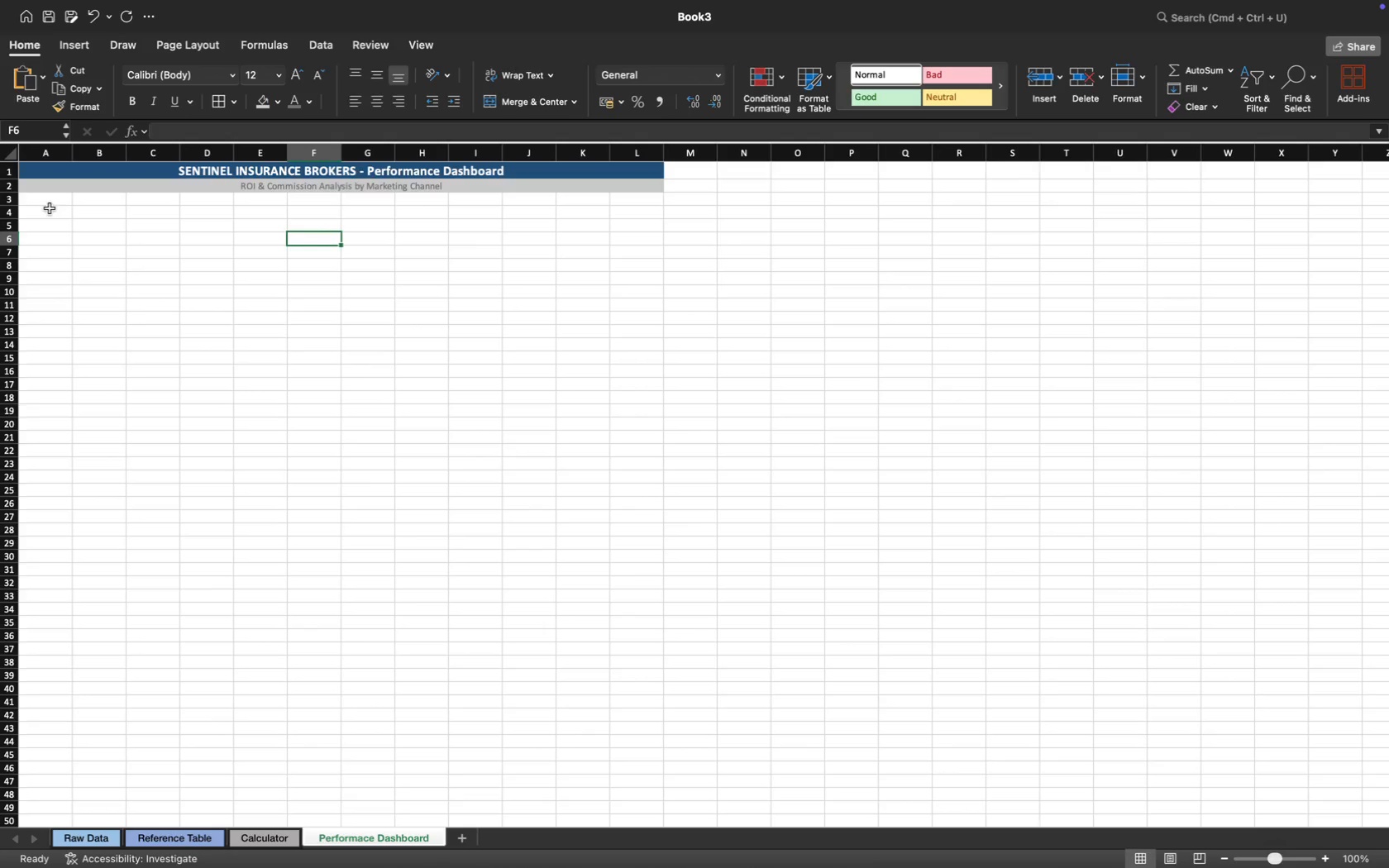 
left_click([425, 45])
 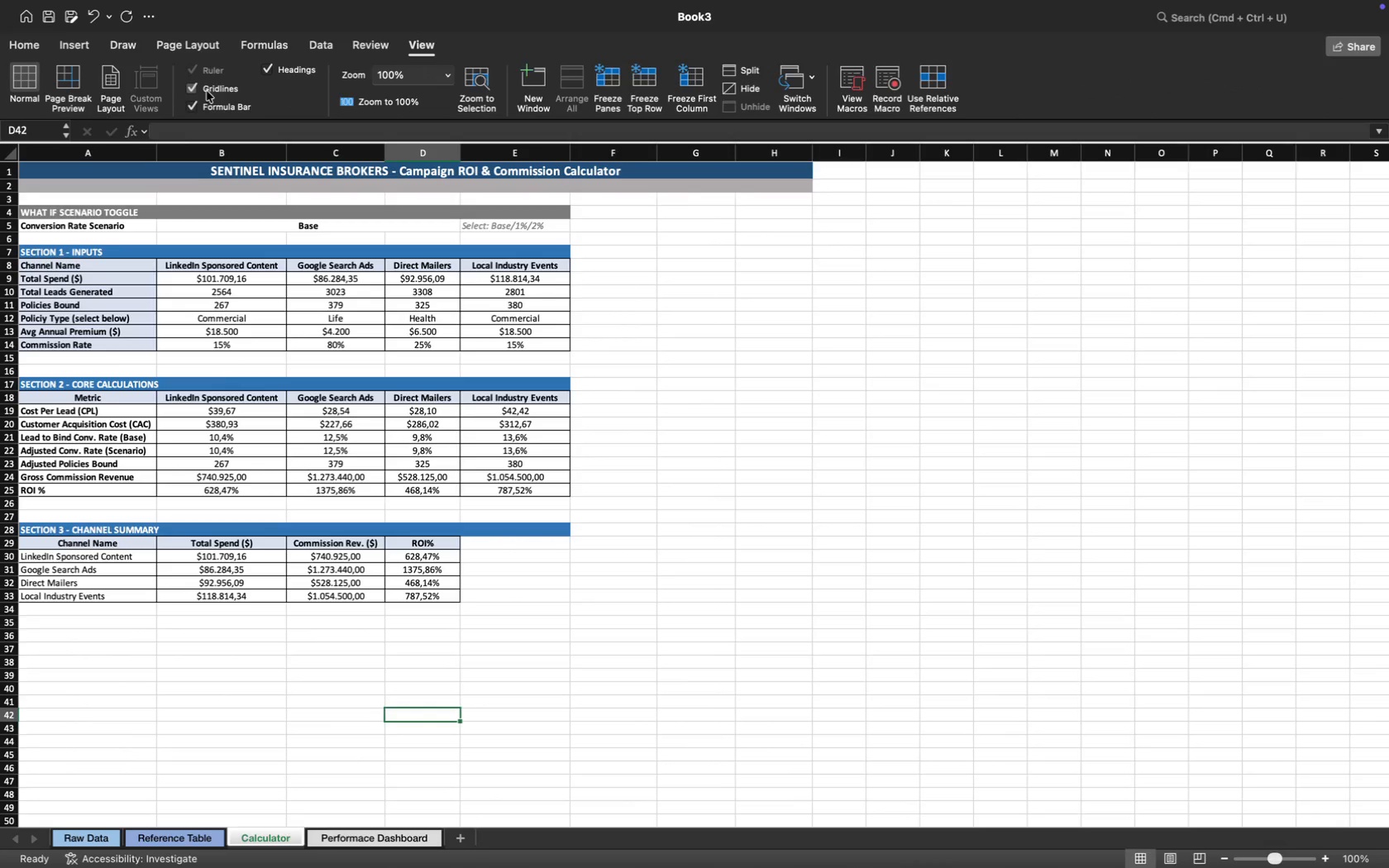 
left_click([194, 84])
 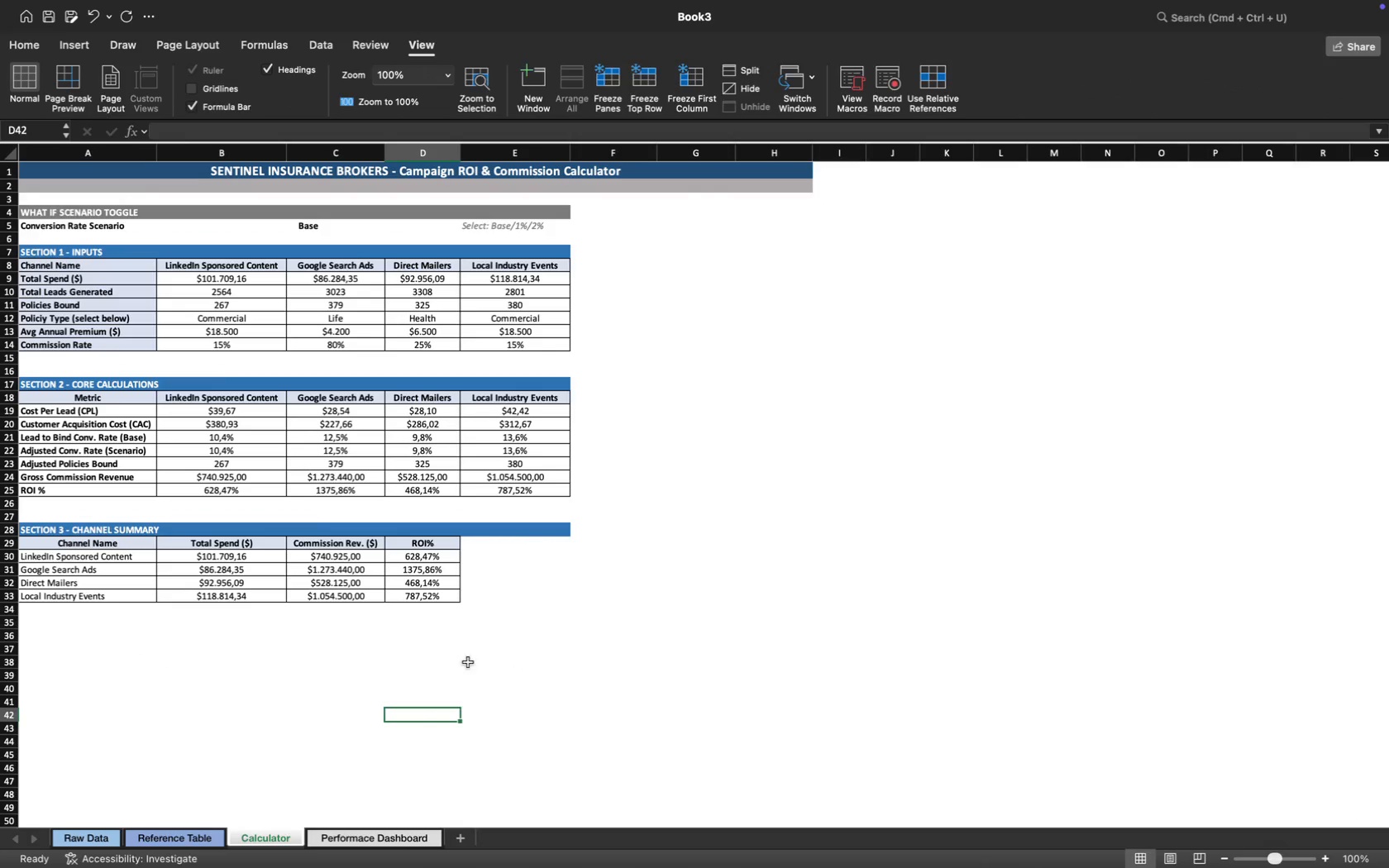 
wait(8.18)
 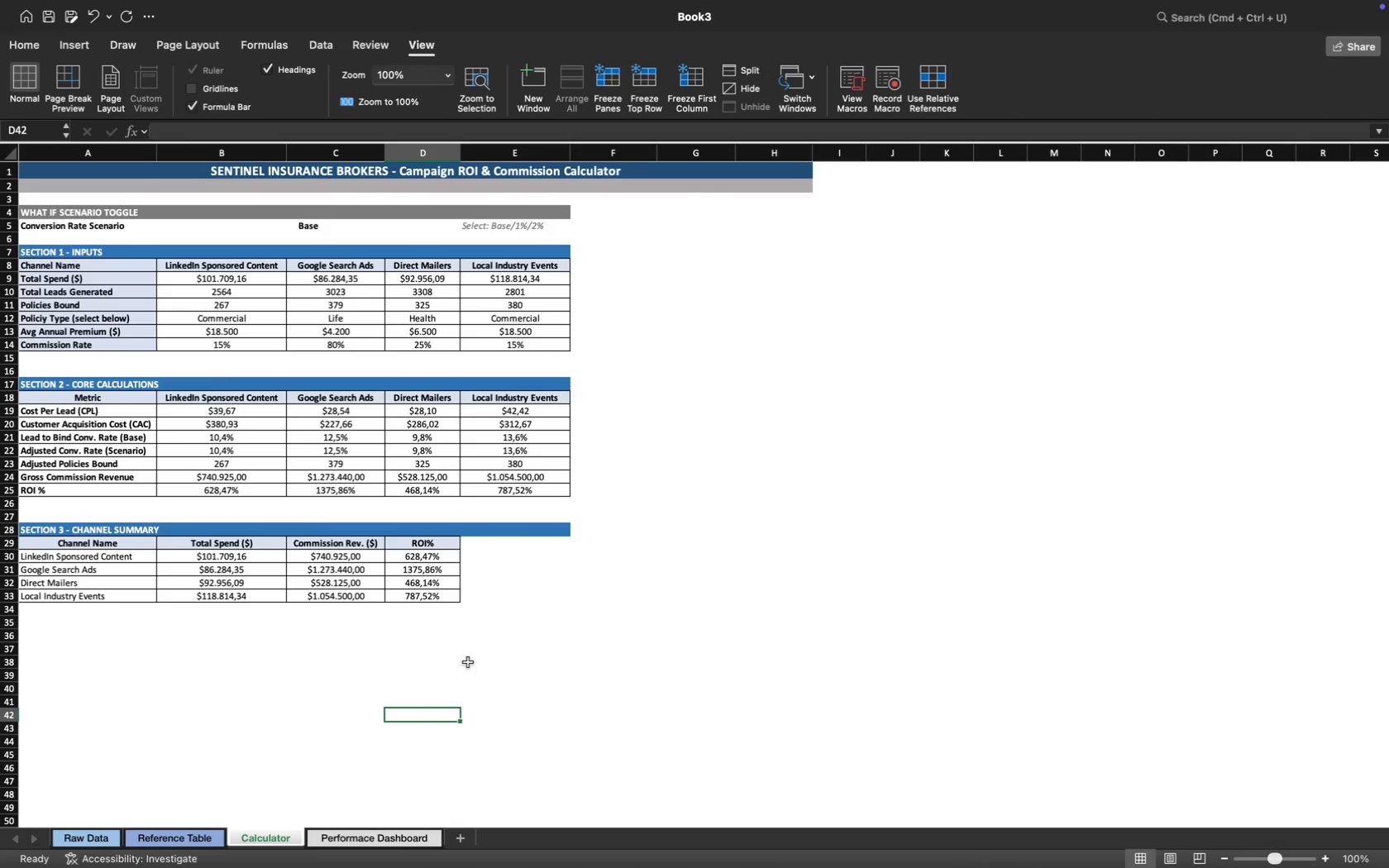 
left_click([399, 839])
 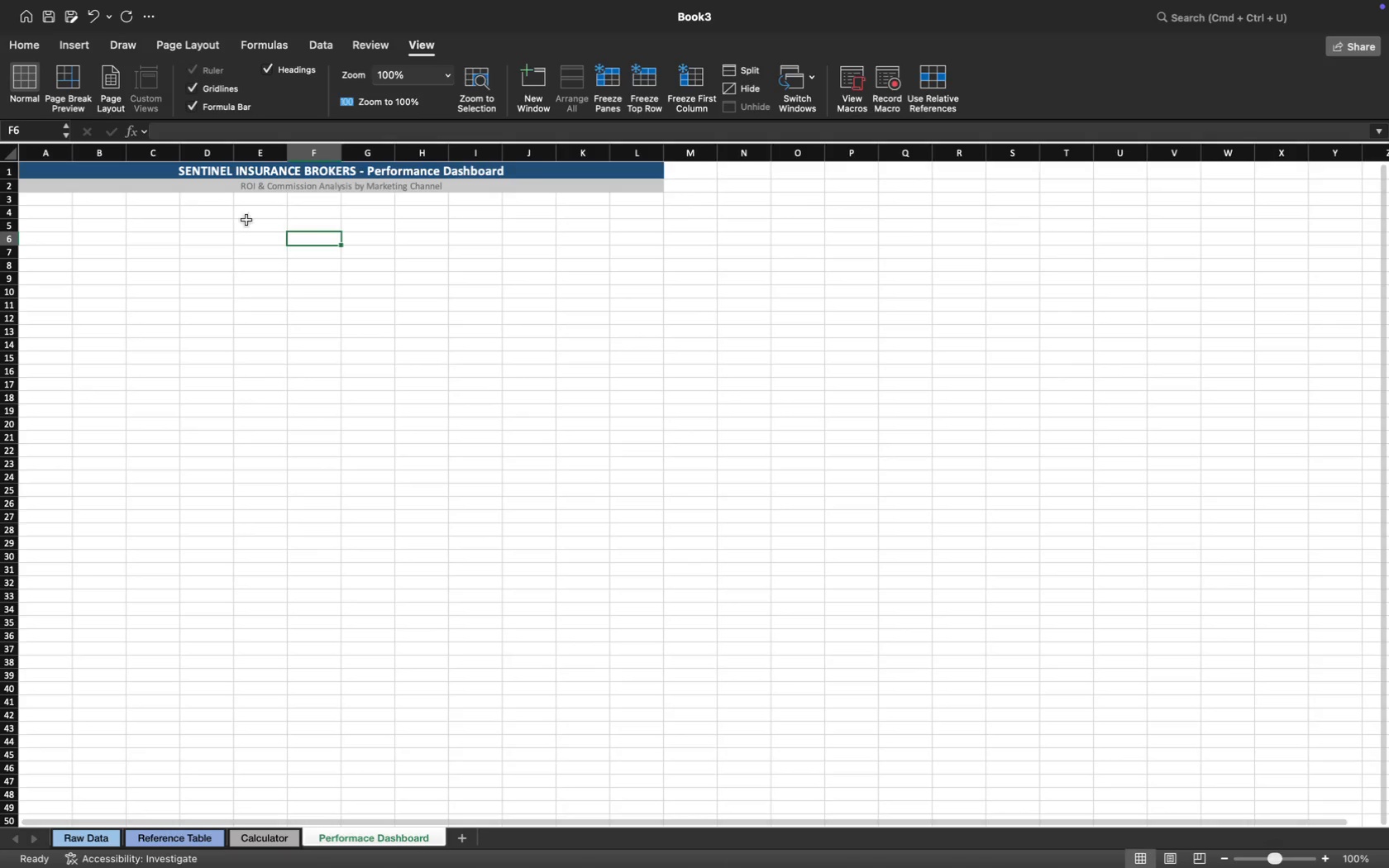 
left_click([213, 221])
 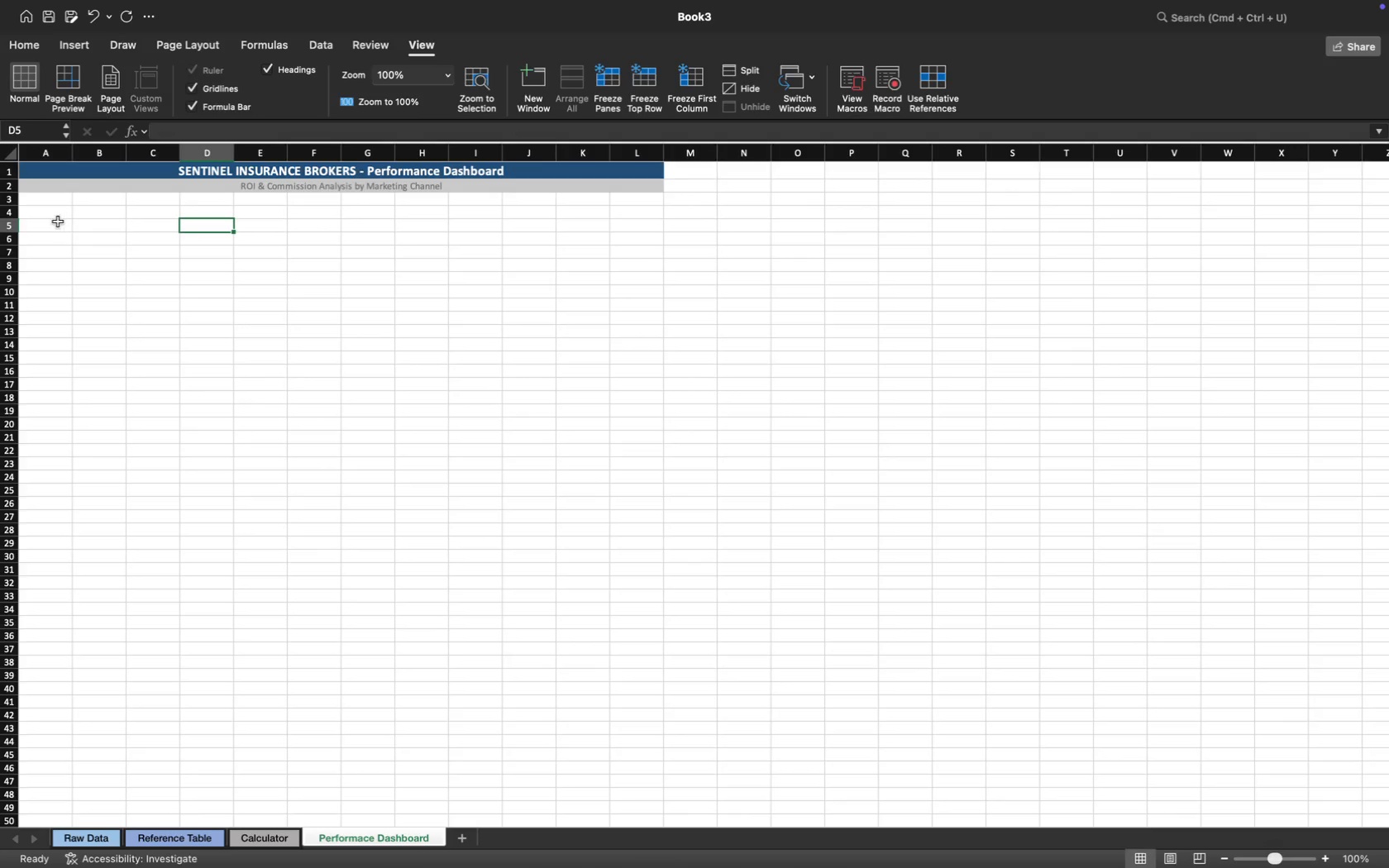 
left_click([56, 218])
 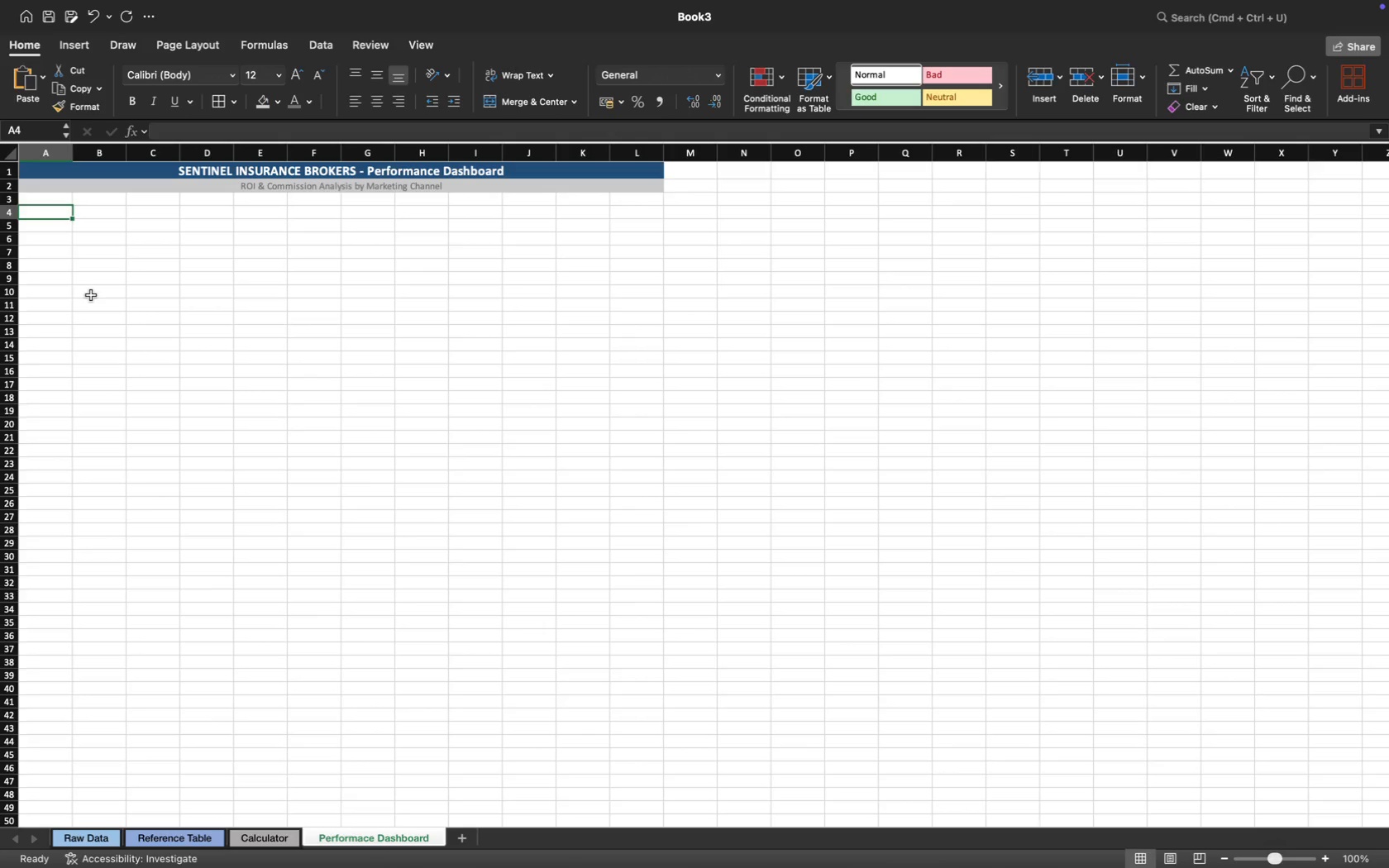 
wait(20.5)
 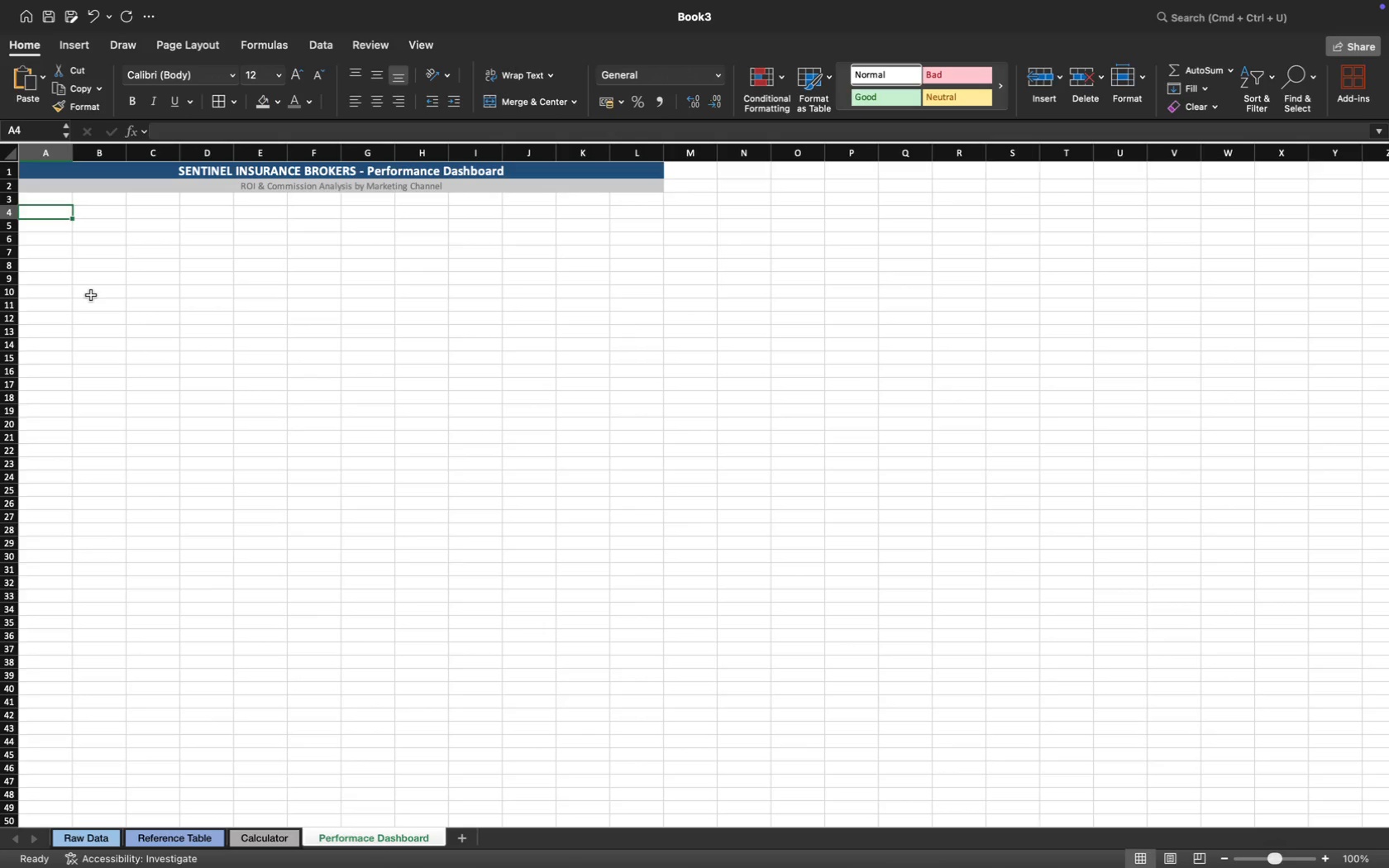 
left_click_drag(start_coordinate=[51, 216], to_coordinate=[169, 217])
 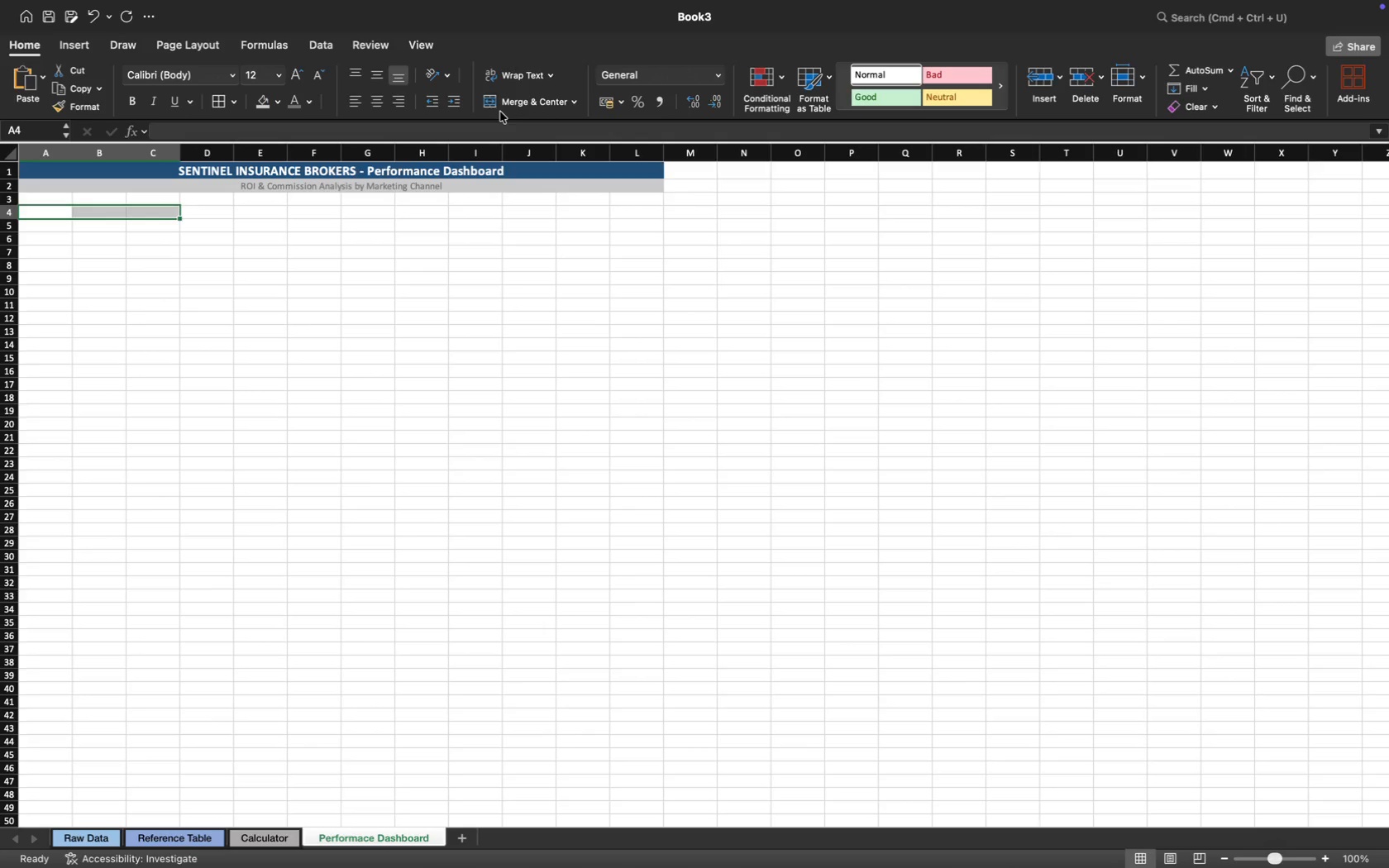 
left_click([520, 98])
 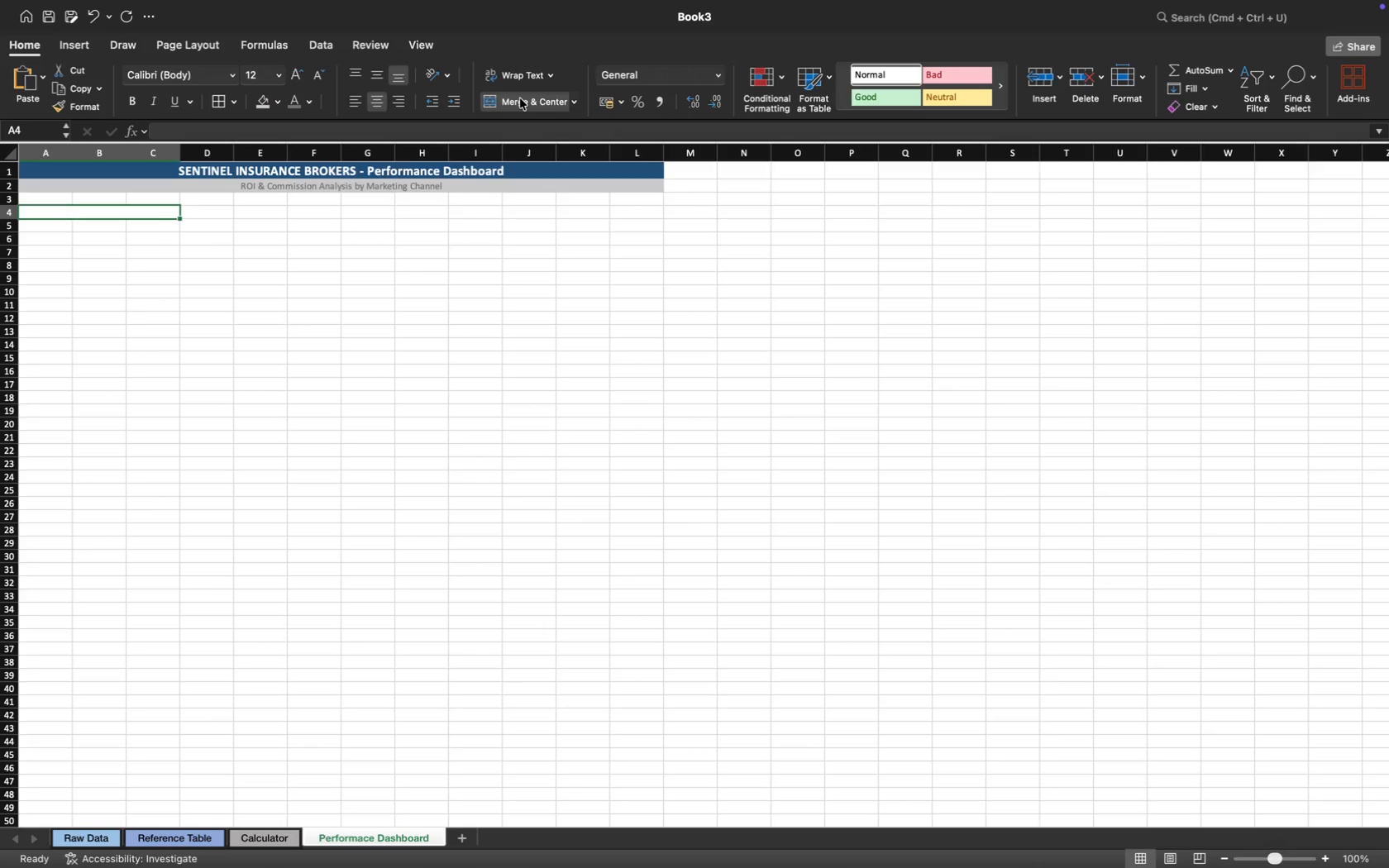 
type(Total MarR)
key(Backspace)
type(TOTAL MARK)
key(Backspace)
key(Backspace)
key(Backspace)
key(Backspace)
type(SE)
key(Backspace)
type(PEM)
key(Backspace)
type(ND)
 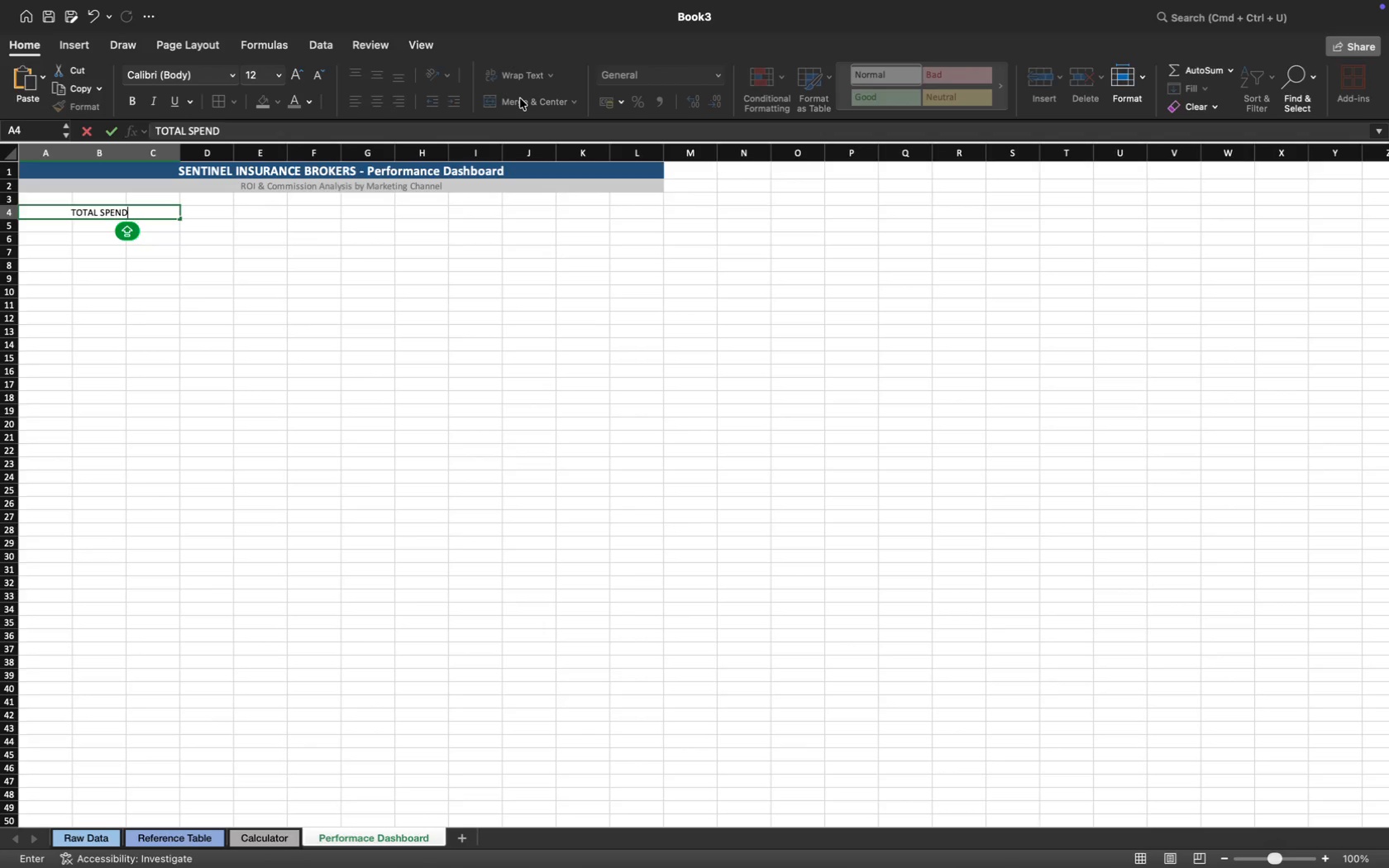 
key(ArrowRight)
 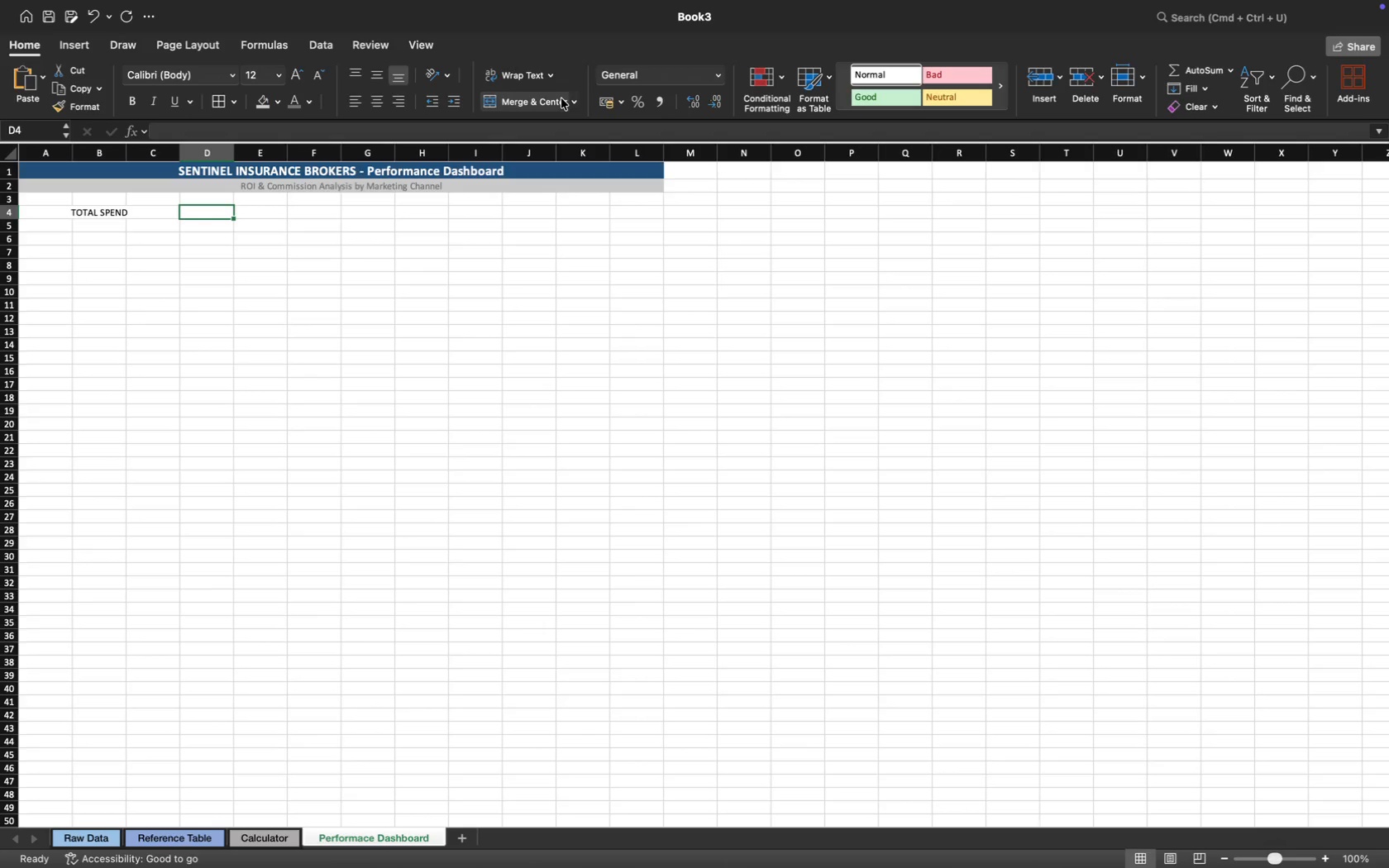 
wait(43.61)
 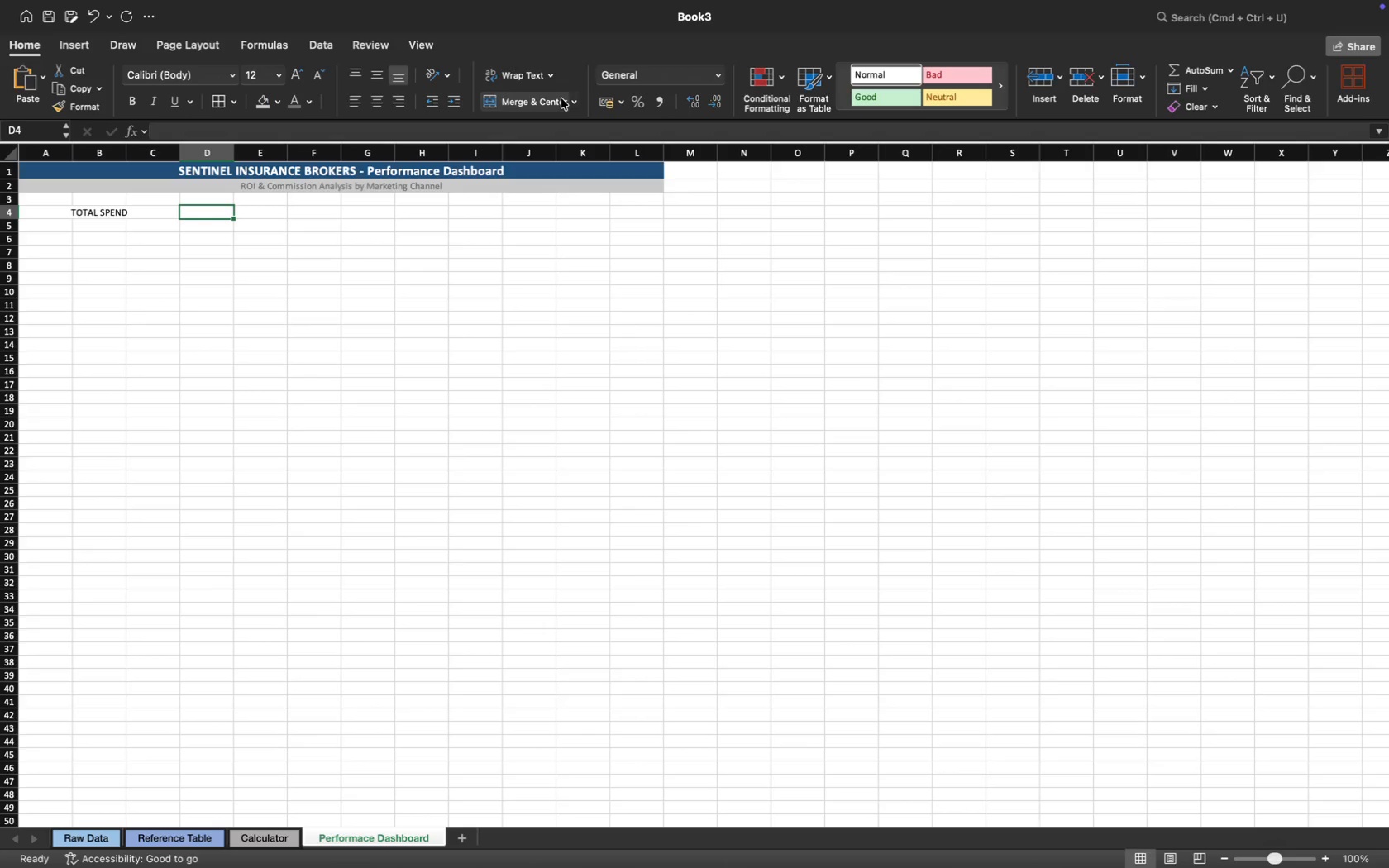 
left_click_drag(start_coordinate=[217, 212], to_coordinate=[306, 216])
 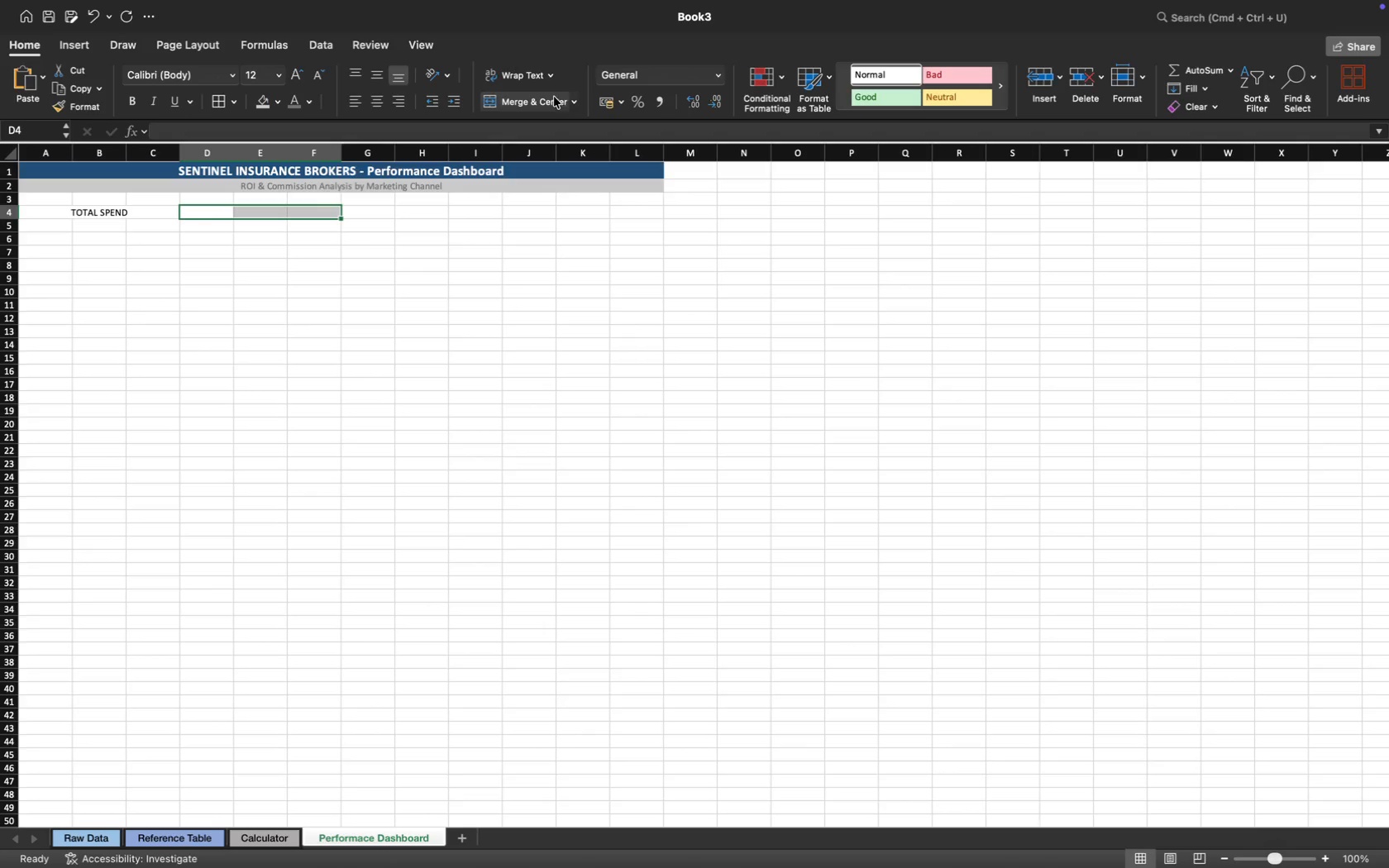 
left_click([542, 98])
 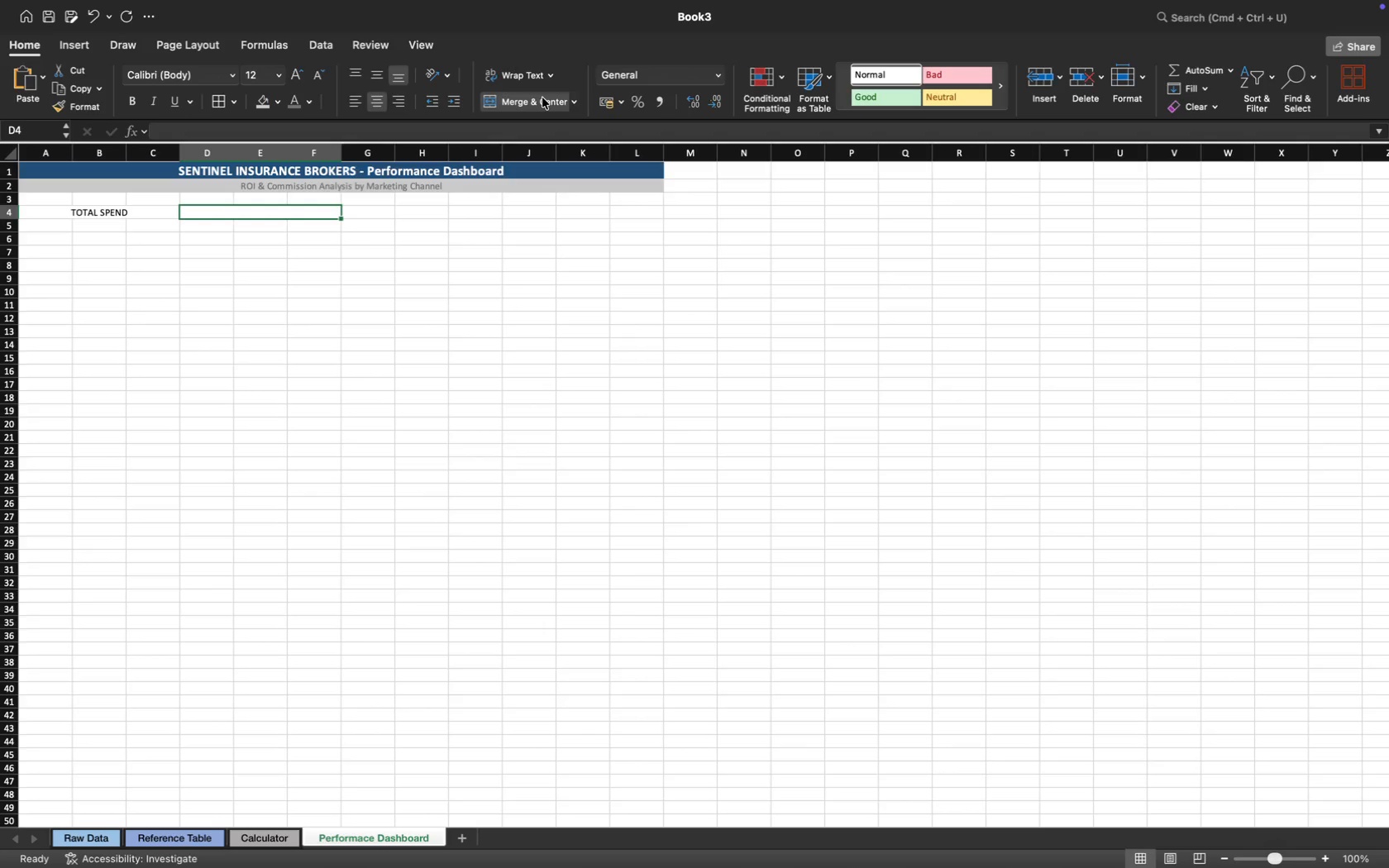 
type(TOTAL COMMISSION REVENUE)
 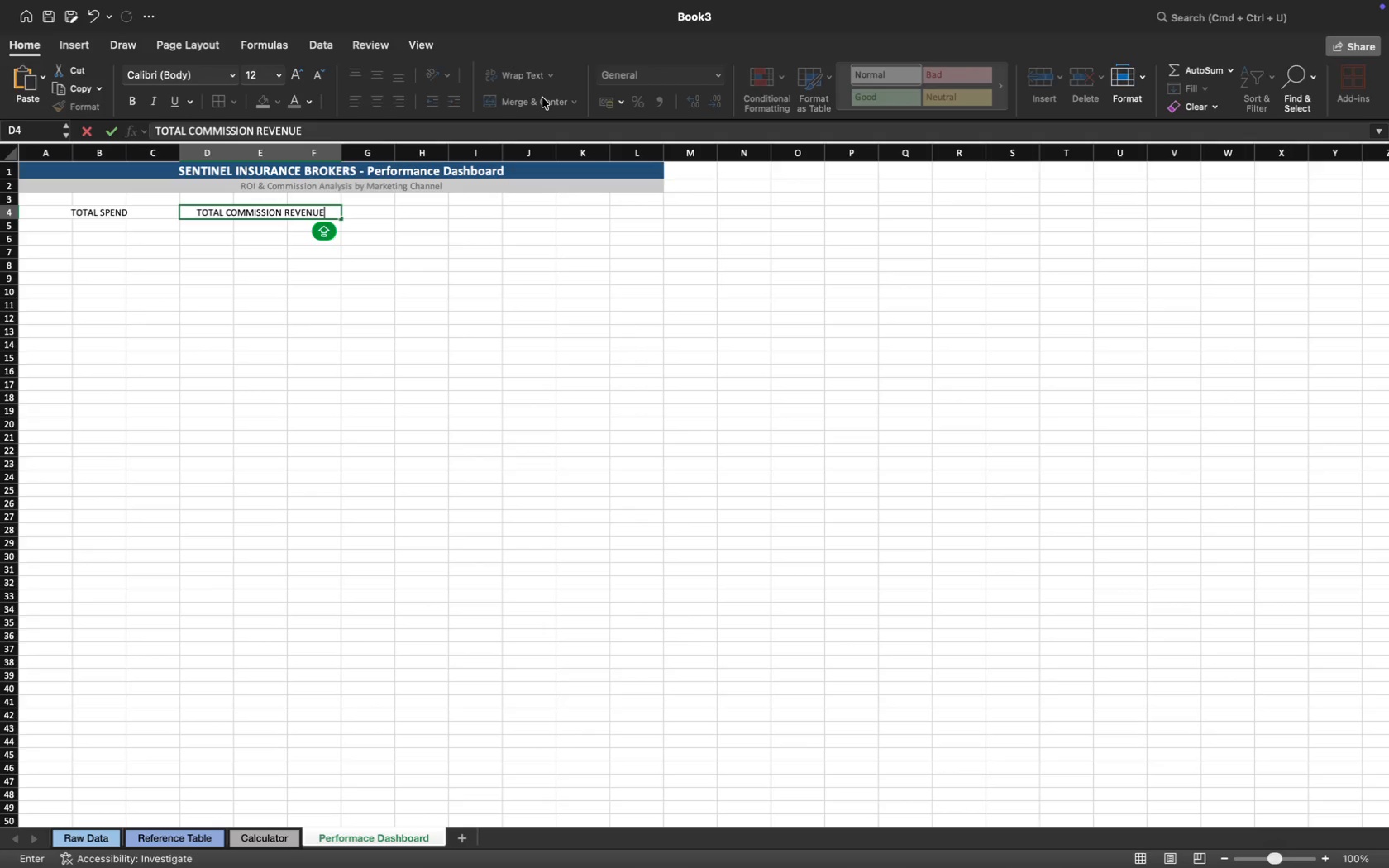 
key(ArrowRight)
 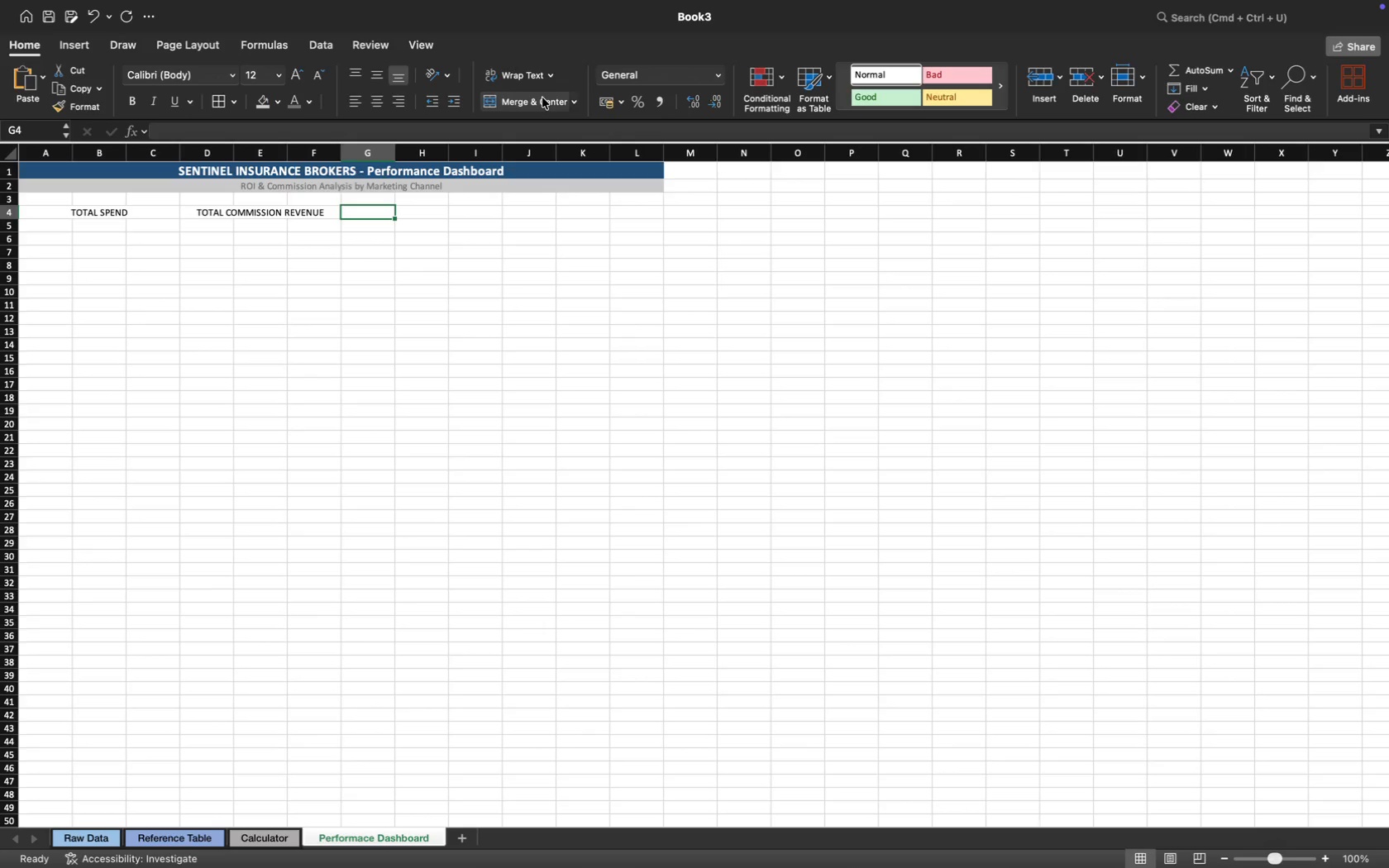 
wait(35.31)
 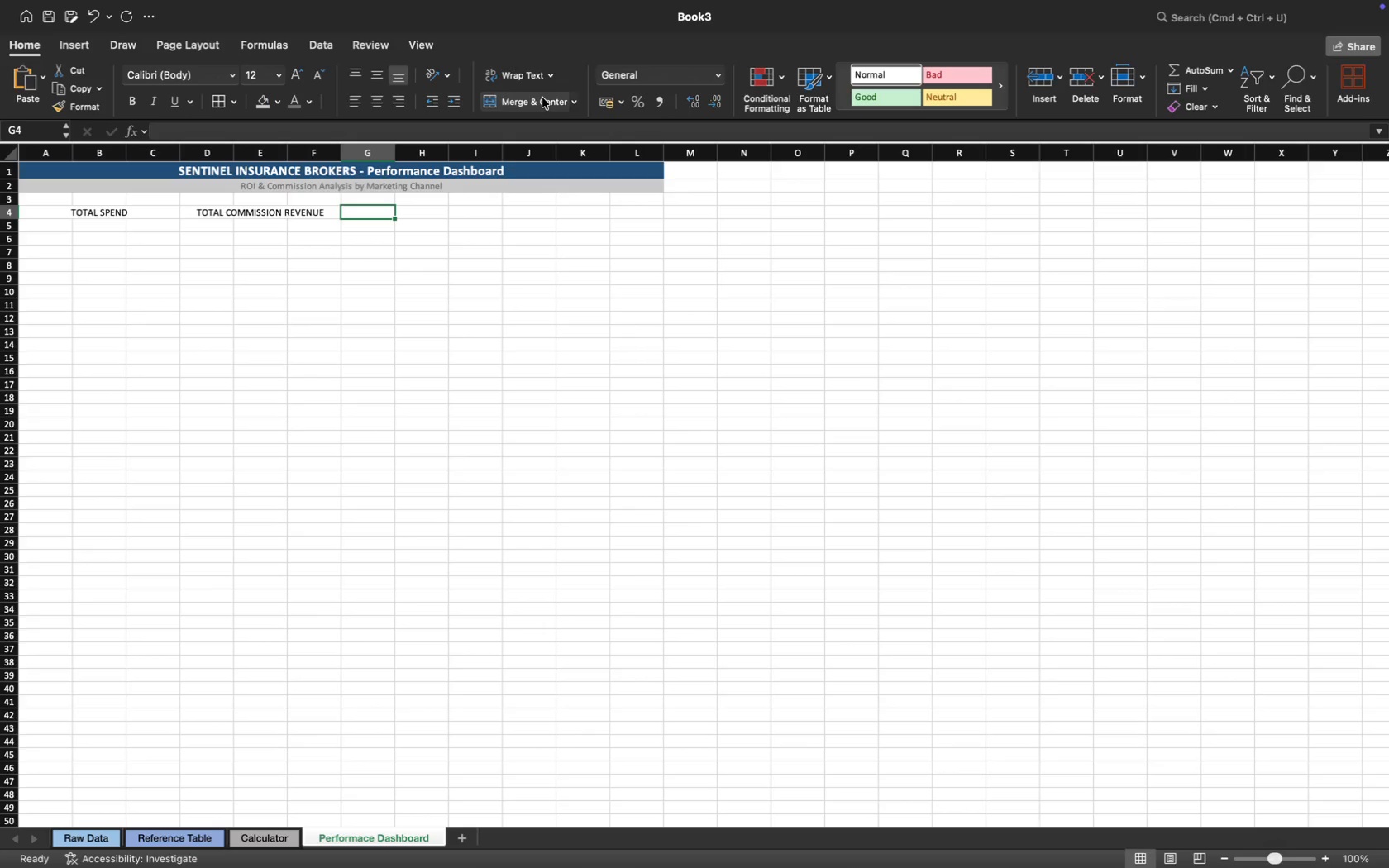 
left_click_drag(start_coordinate=[381, 212], to_coordinate=[485, 217])
 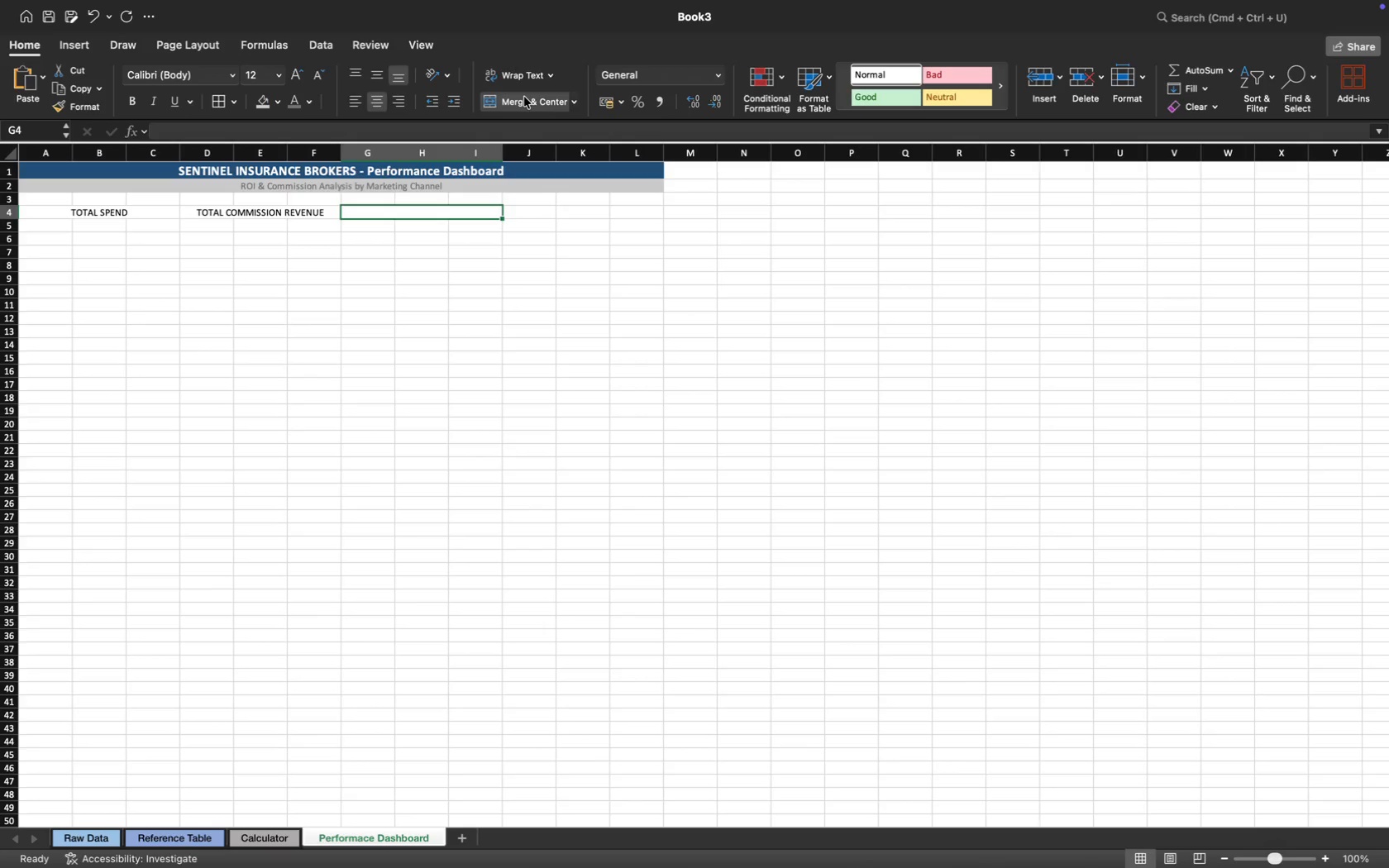 
type(AVERAGE ROI (ALL CHANNELS))
 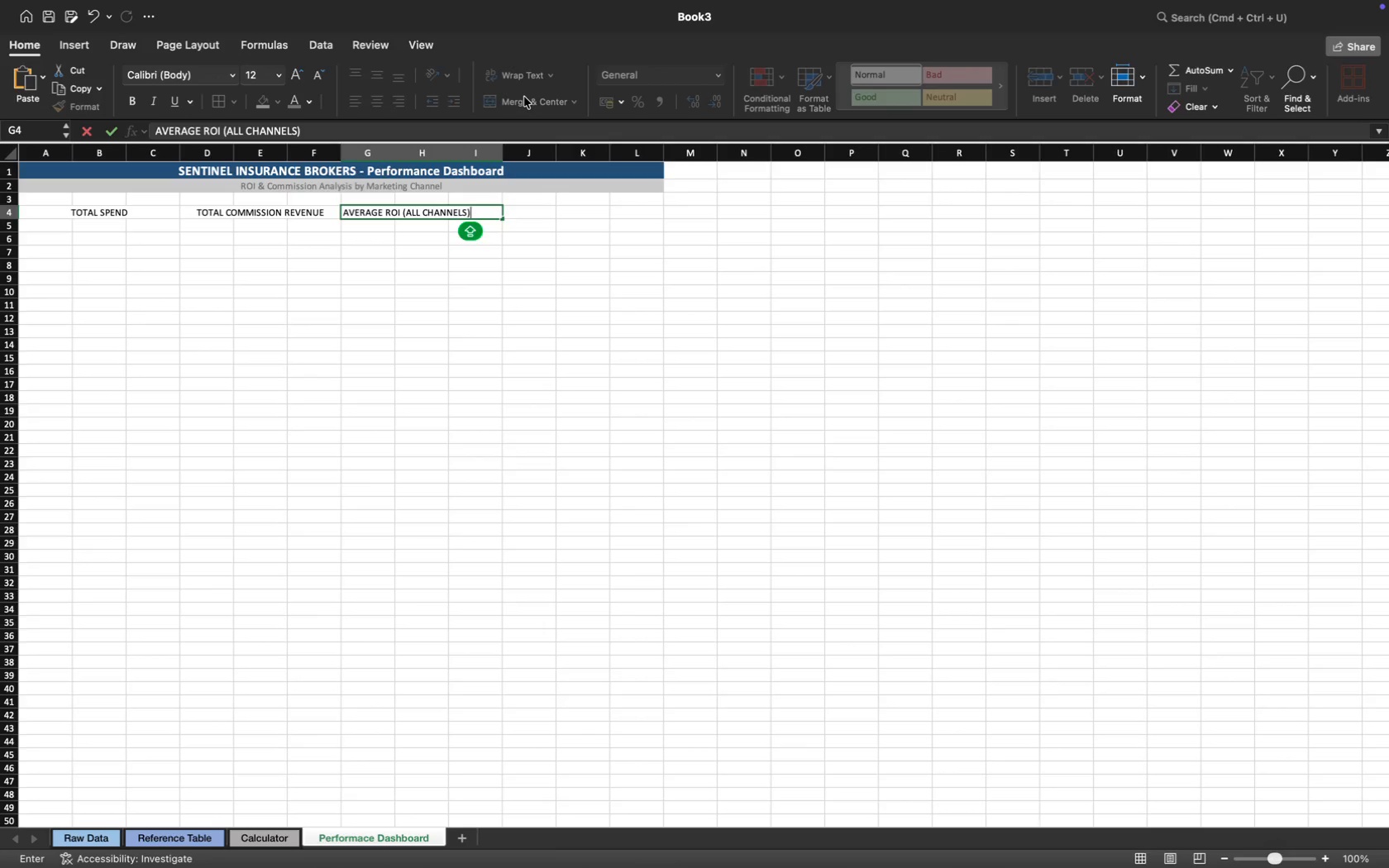 
key(Enter)
 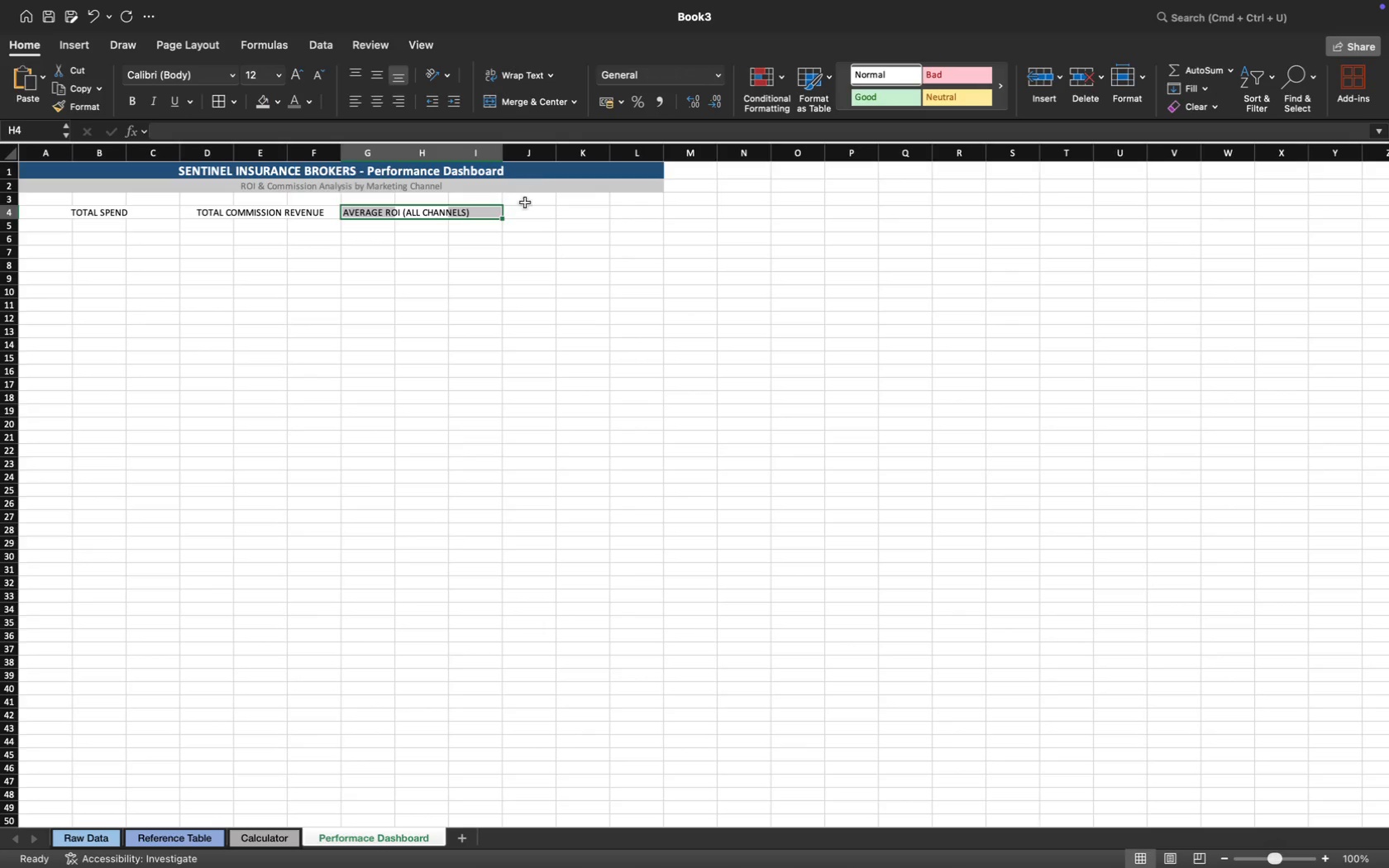 
left_click([490, 234])
 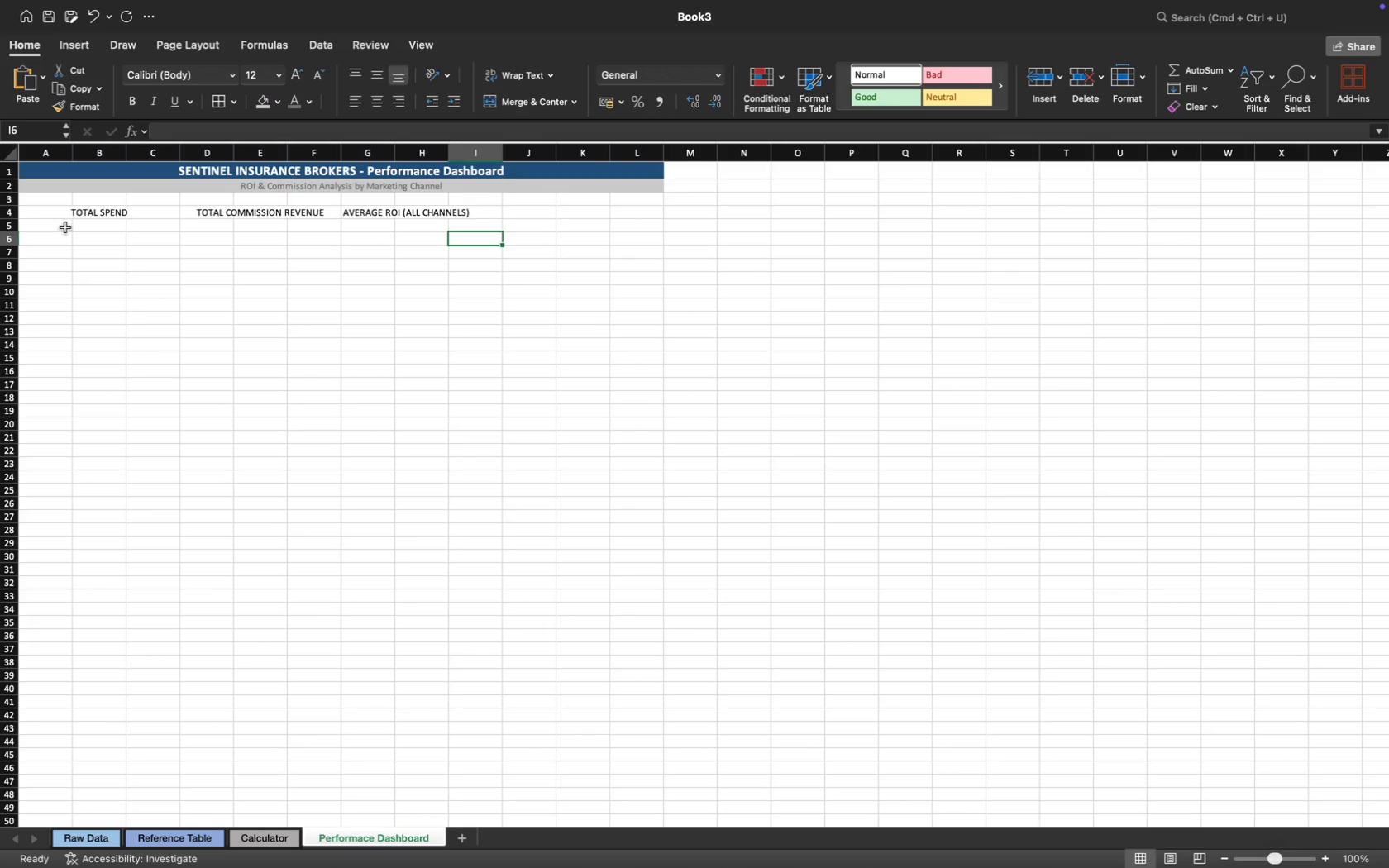 
wait(5.23)
 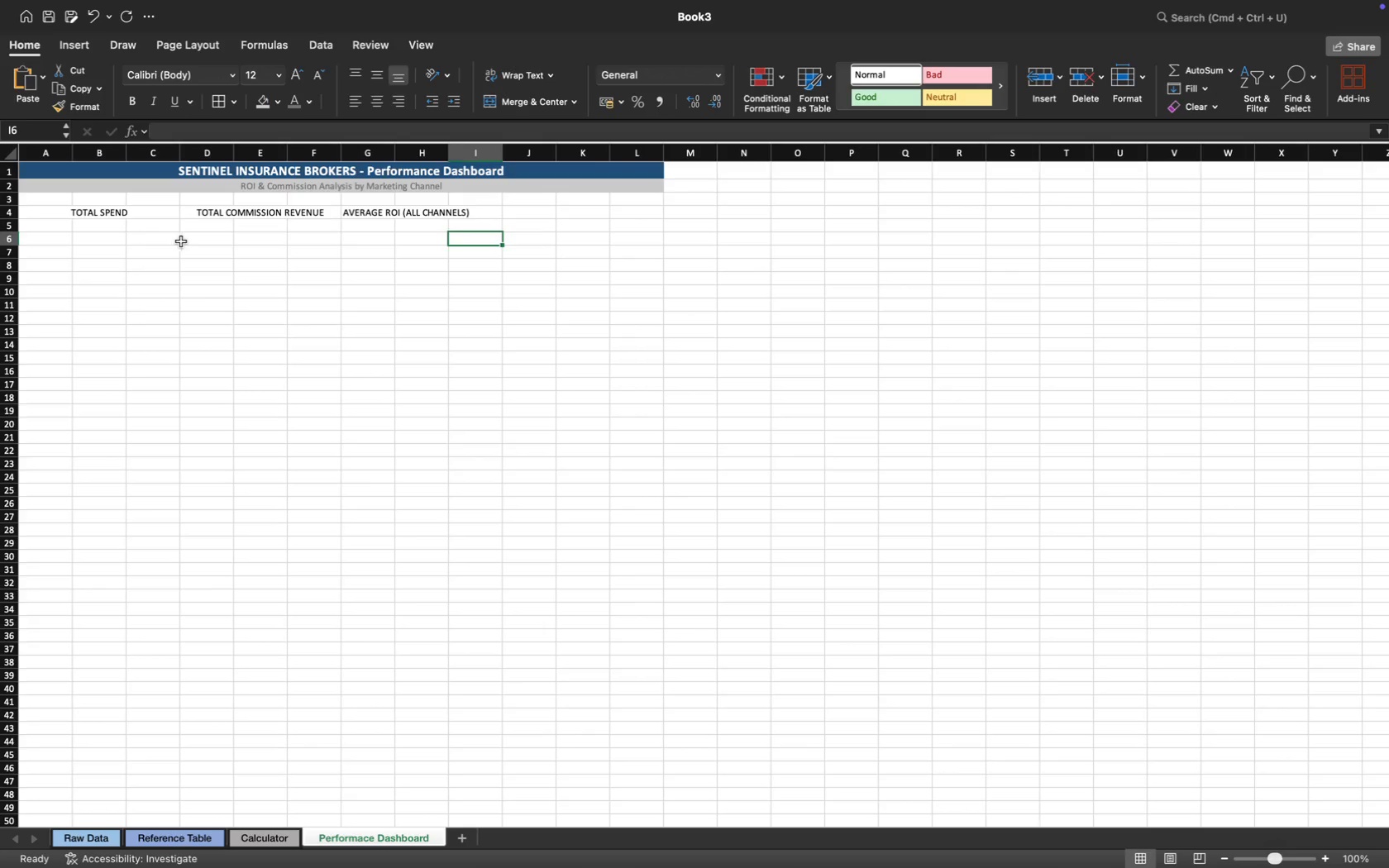 
left_click_drag(start_coordinate=[55, 227], to_coordinate=[150, 229])
 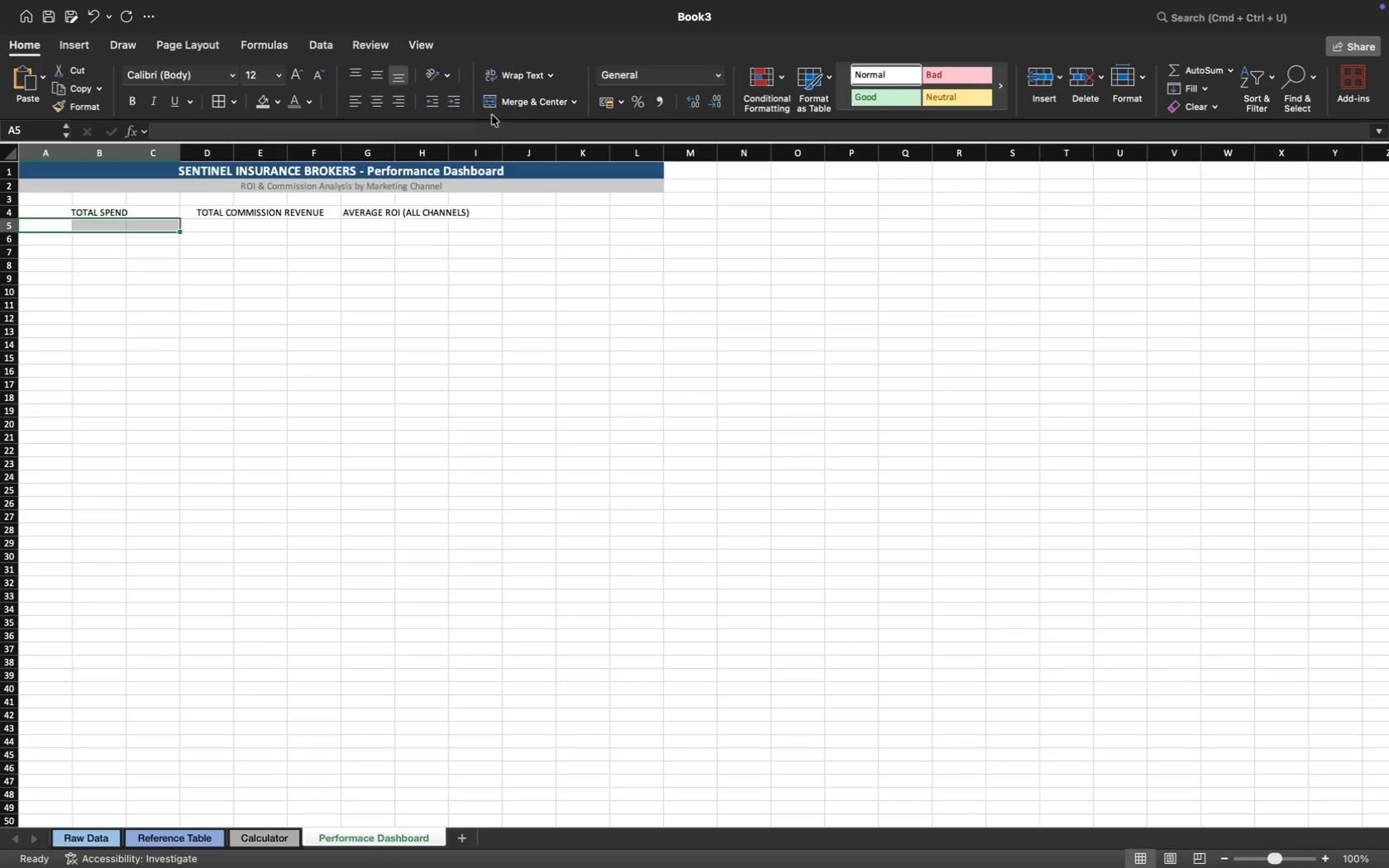 
left_click([513, 103])
 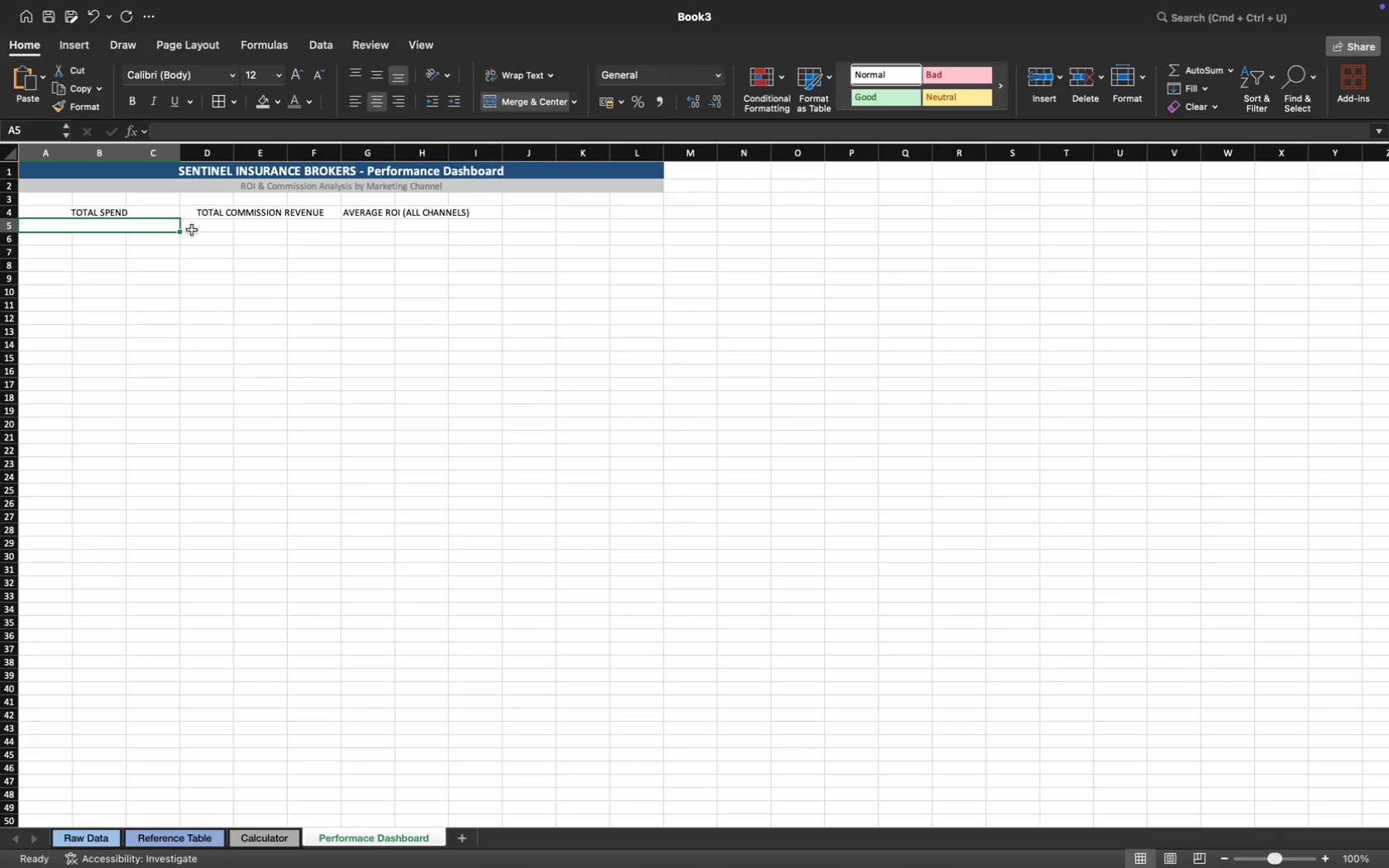 
left_click_drag(start_coordinate=[193, 230], to_coordinate=[317, 230])
 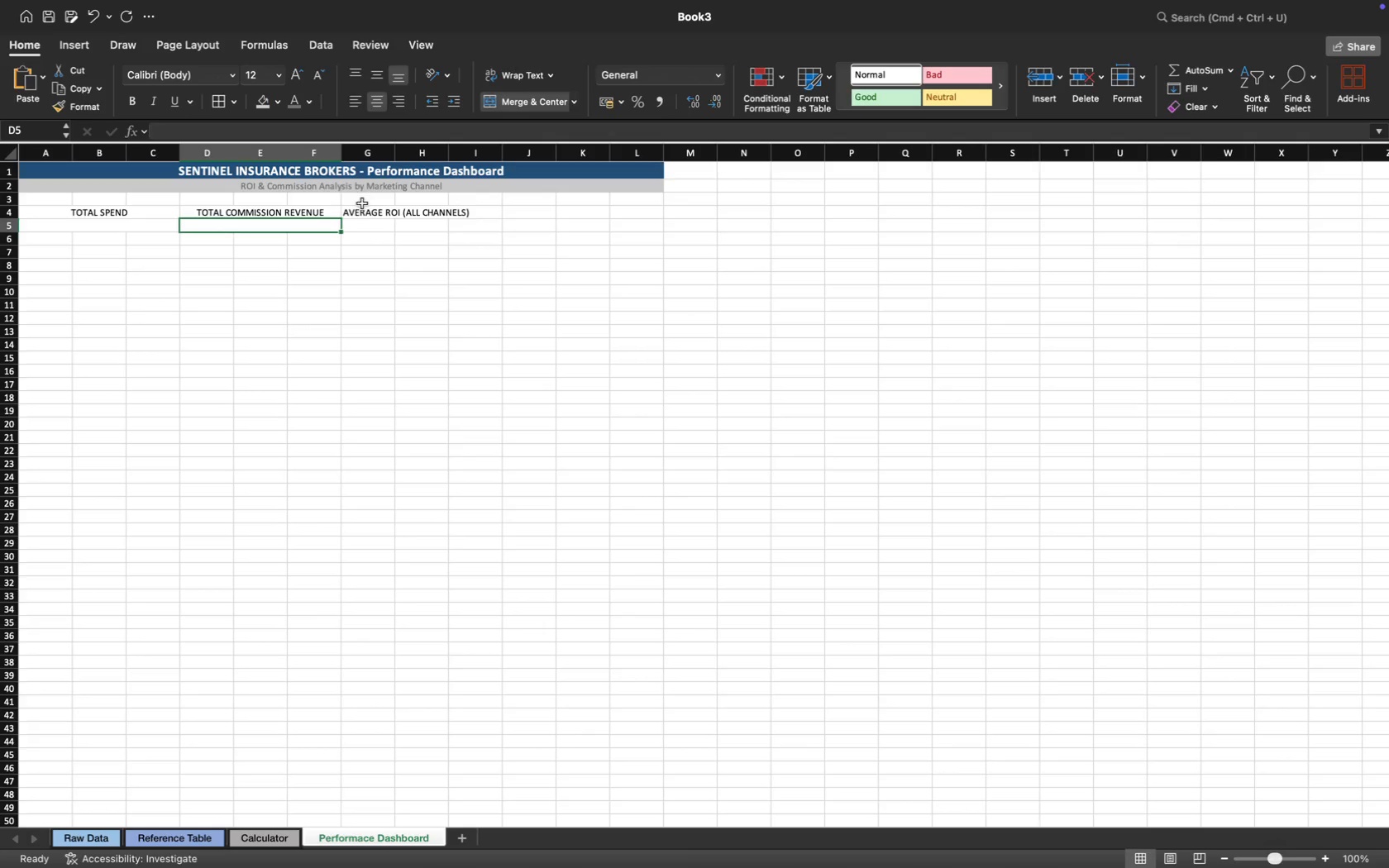 
left_click_drag(start_coordinate=[355, 225], to_coordinate=[499, 225])
 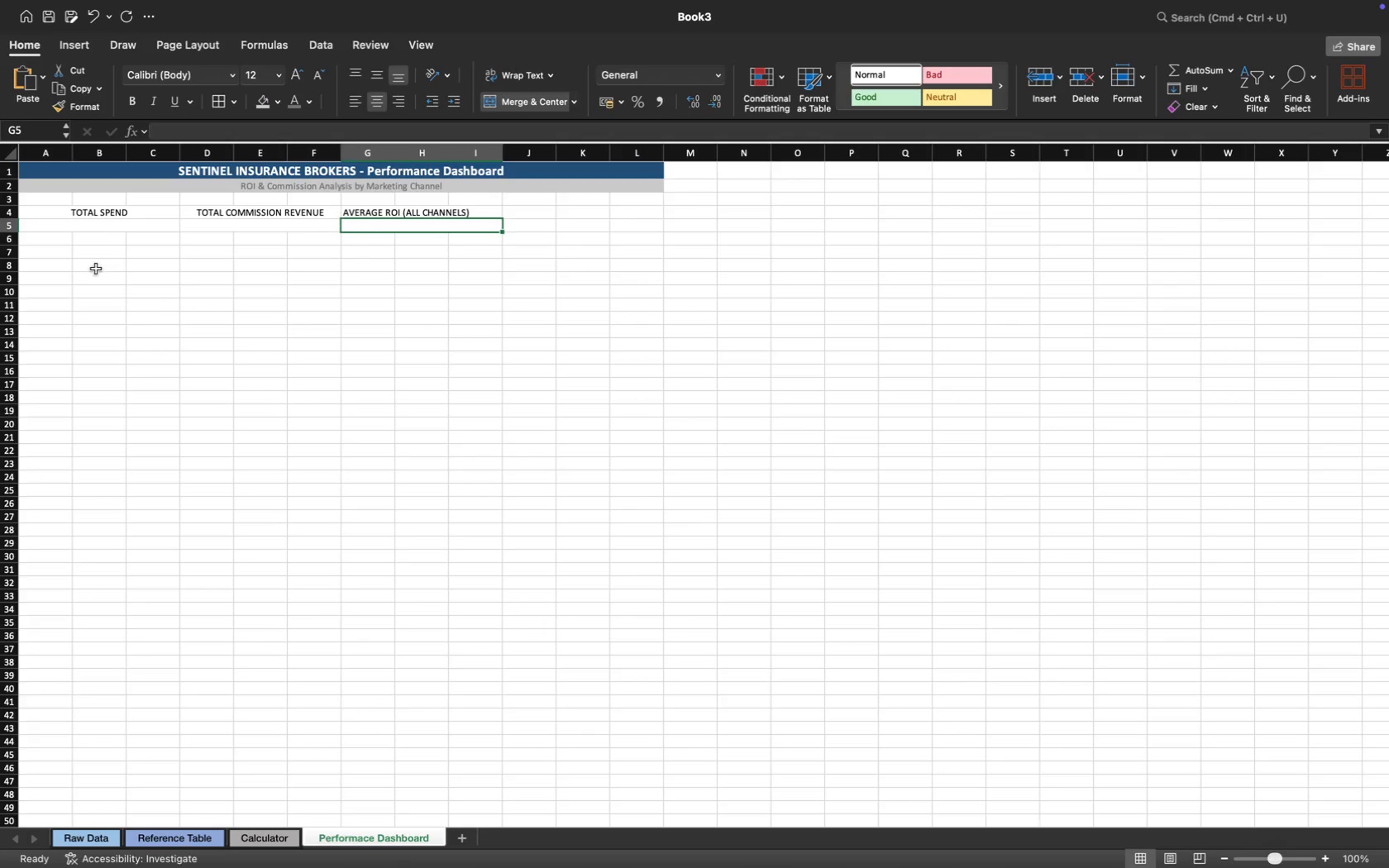 
left_click([110, 227])
 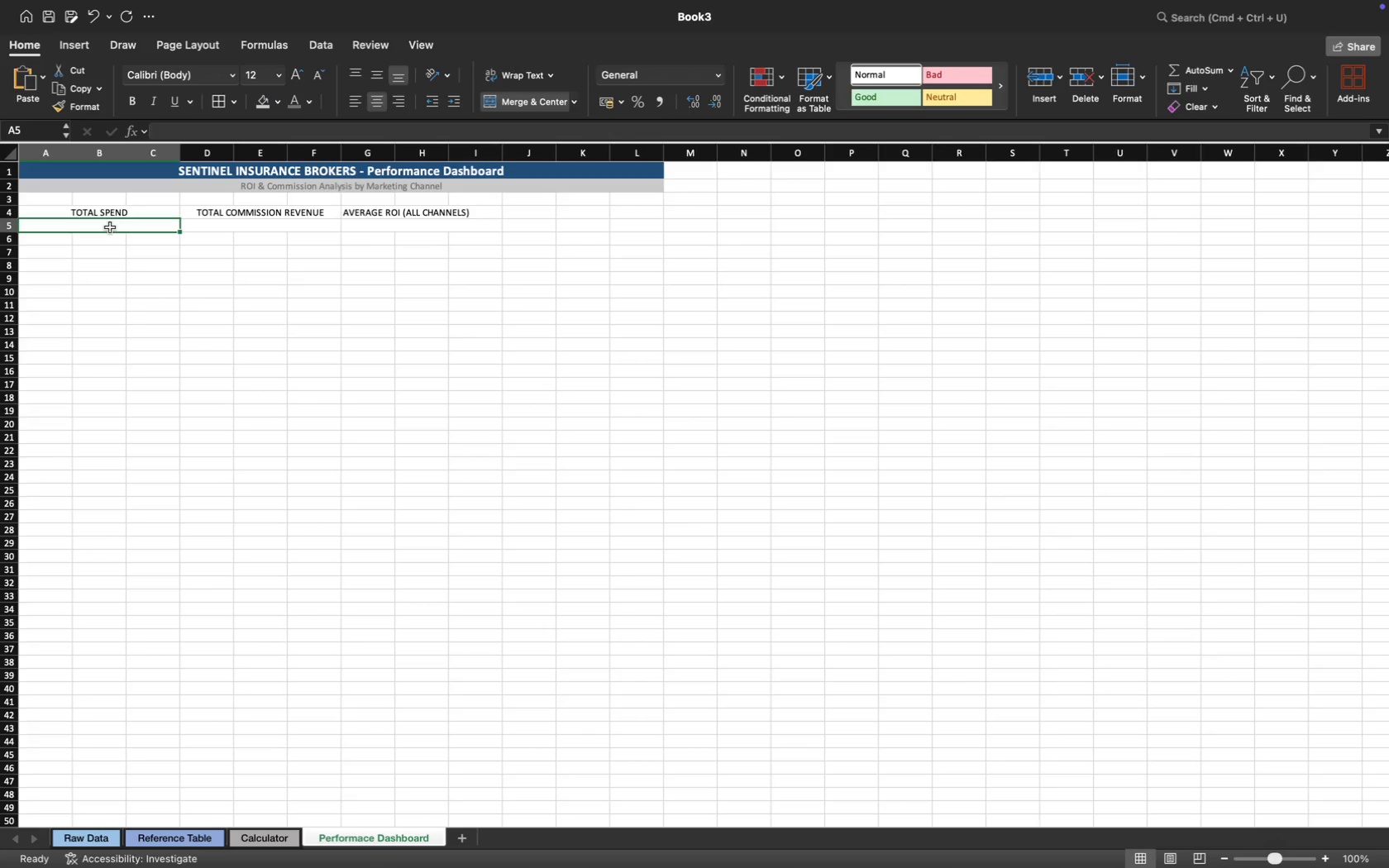 
wait(13.67)
 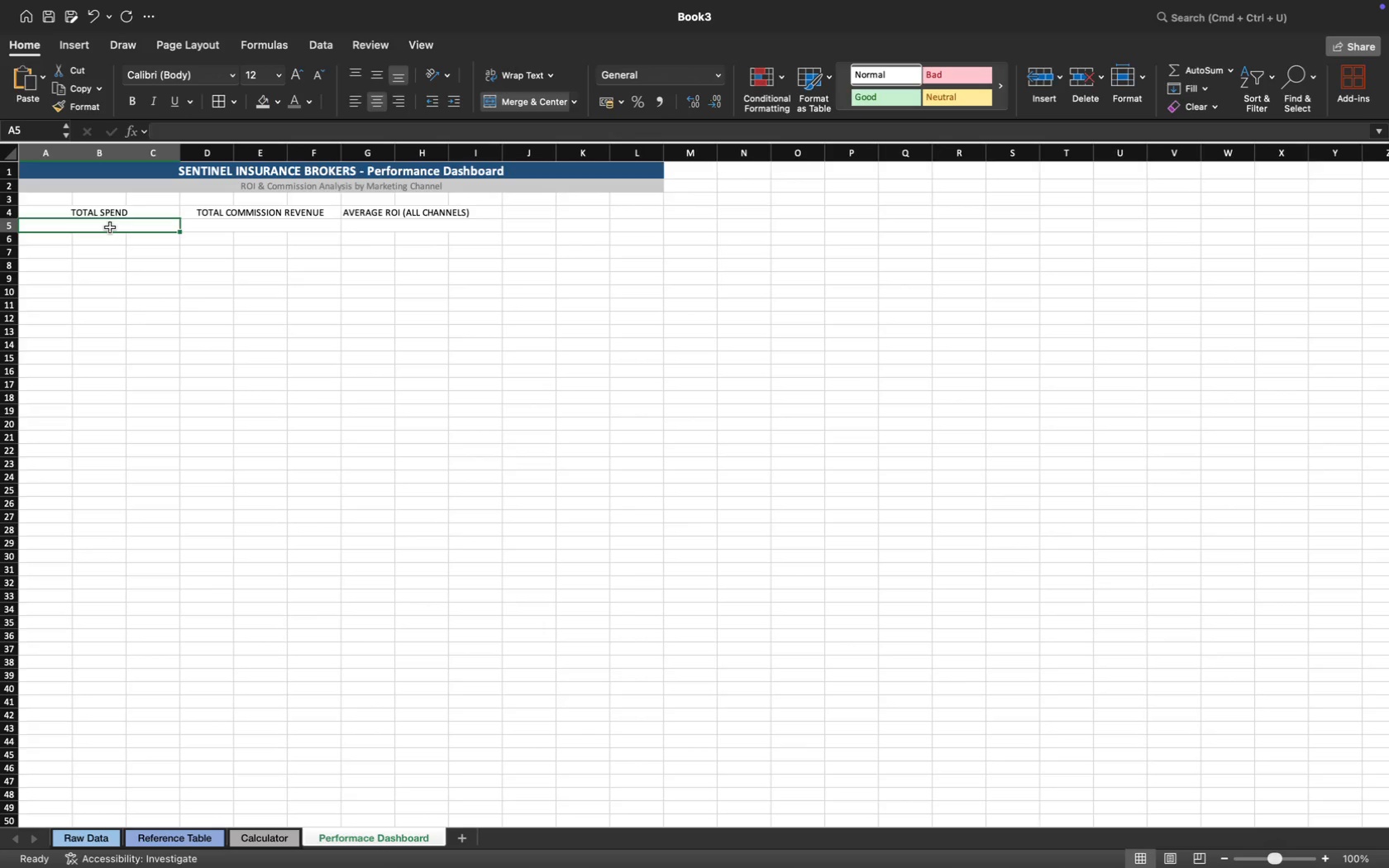 
type(=sum)
key(Tab)
 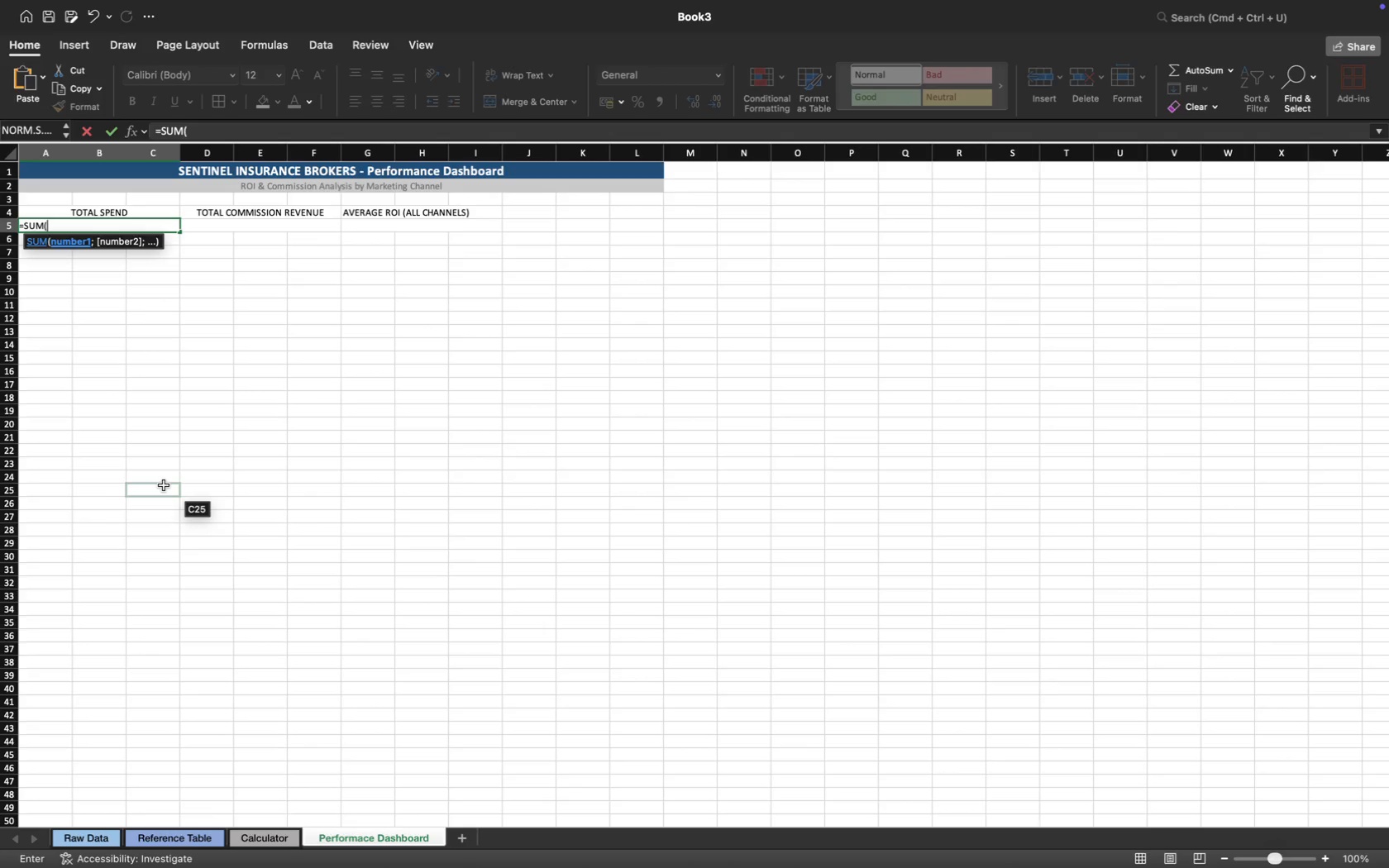 
wait(20.66)
 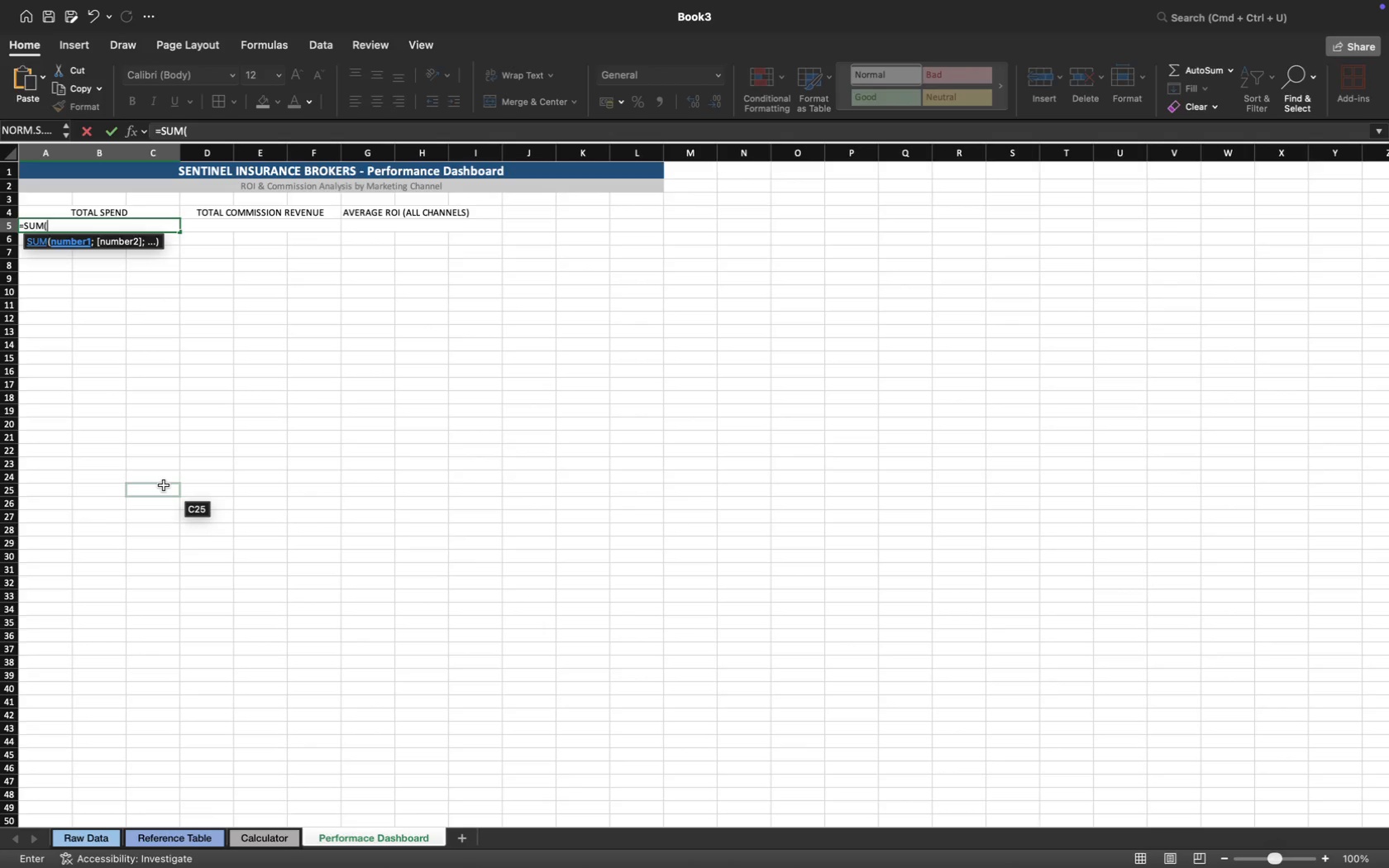 
left_click([268, 838])
 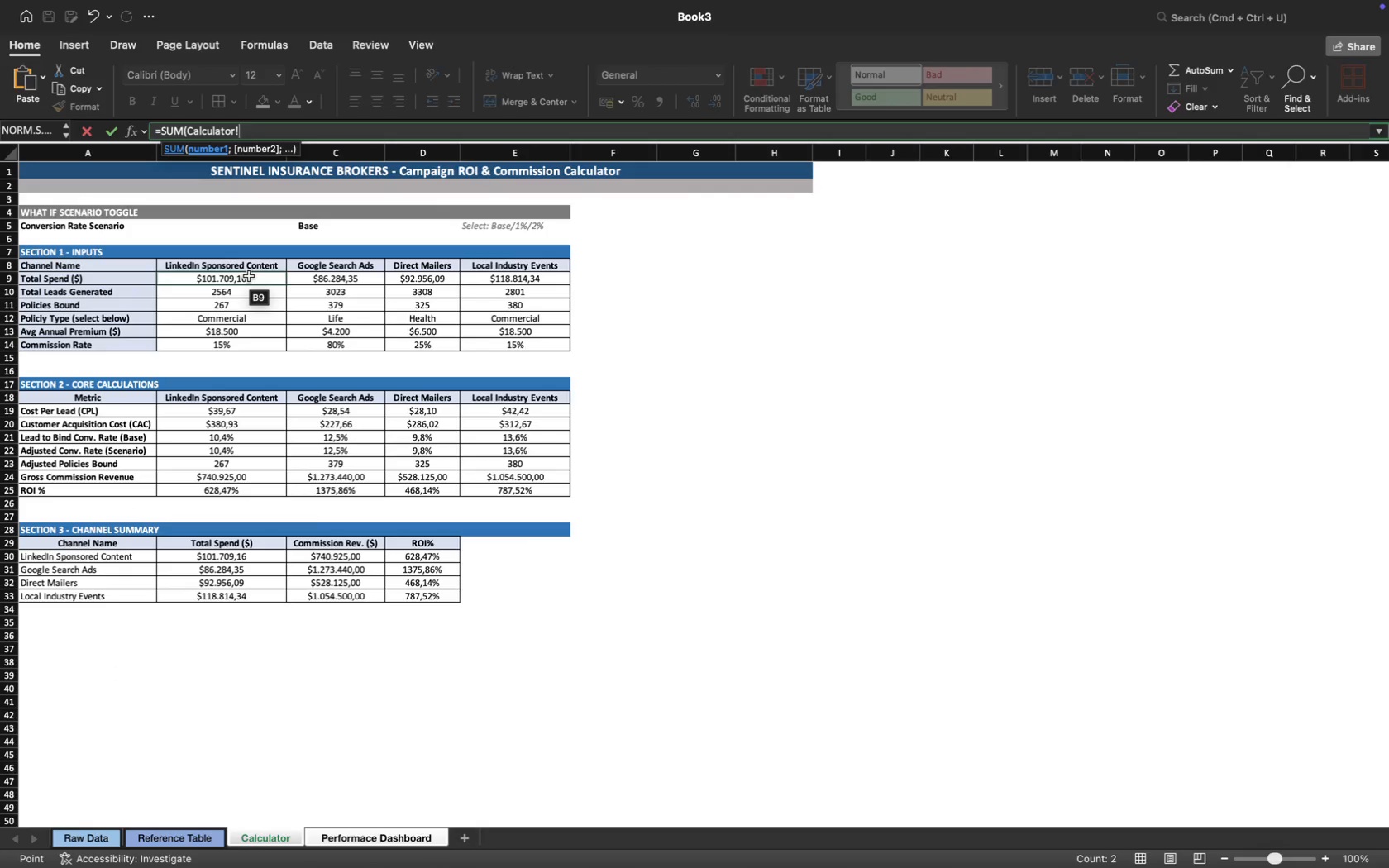 
left_click([249, 276])
 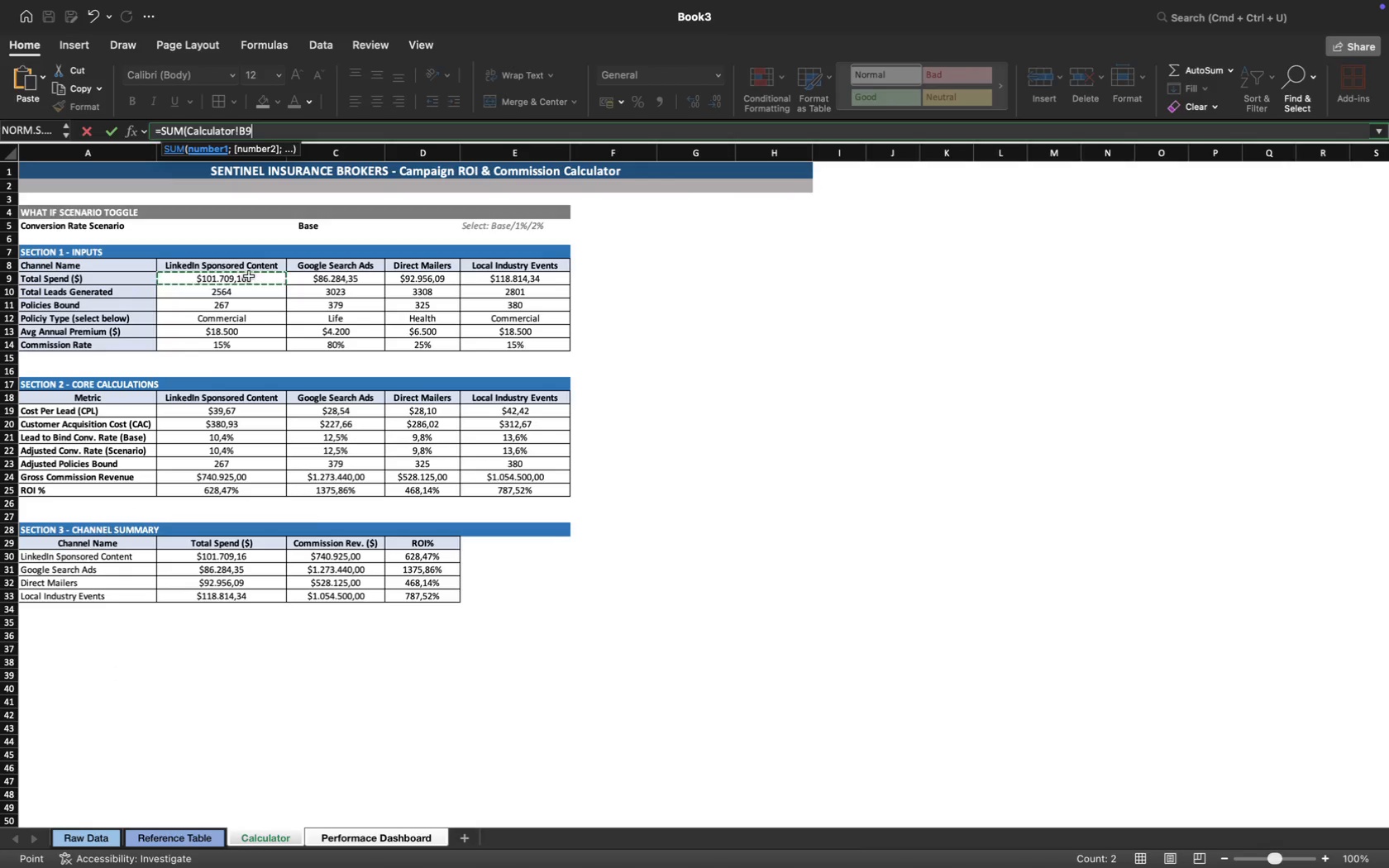 
key(Semicolon)
 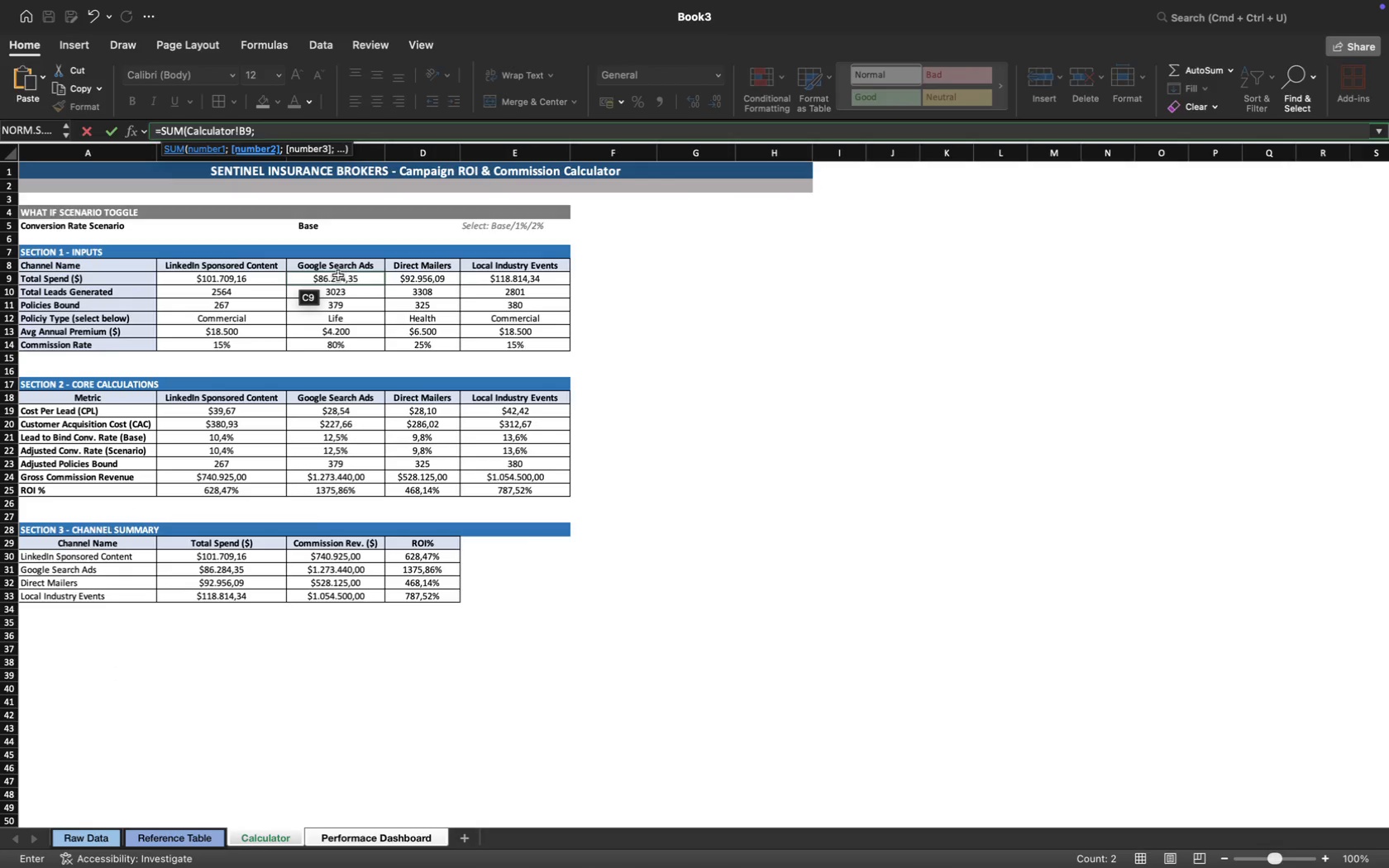 
left_click([340, 278])
 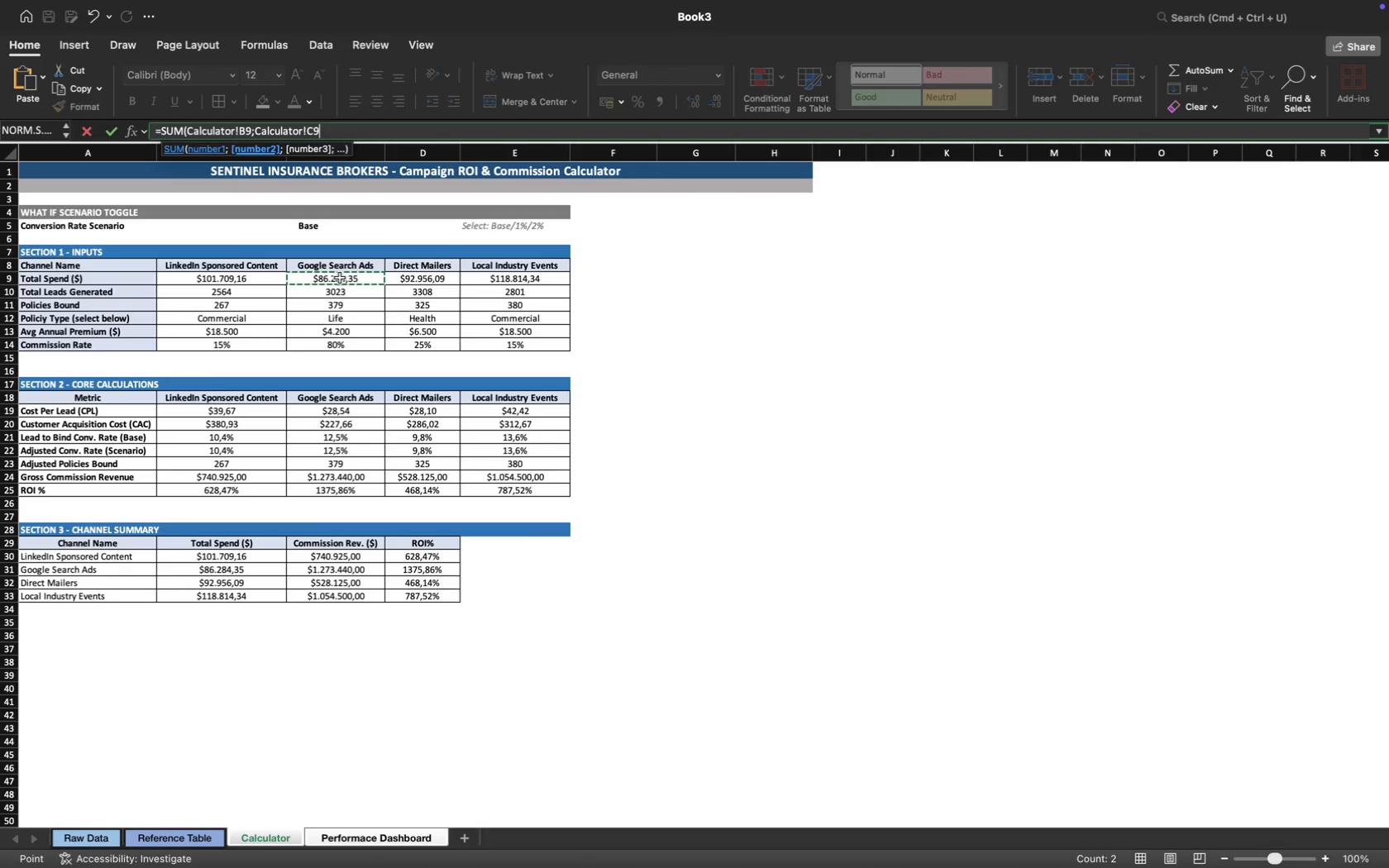 
key(Semicolon)
 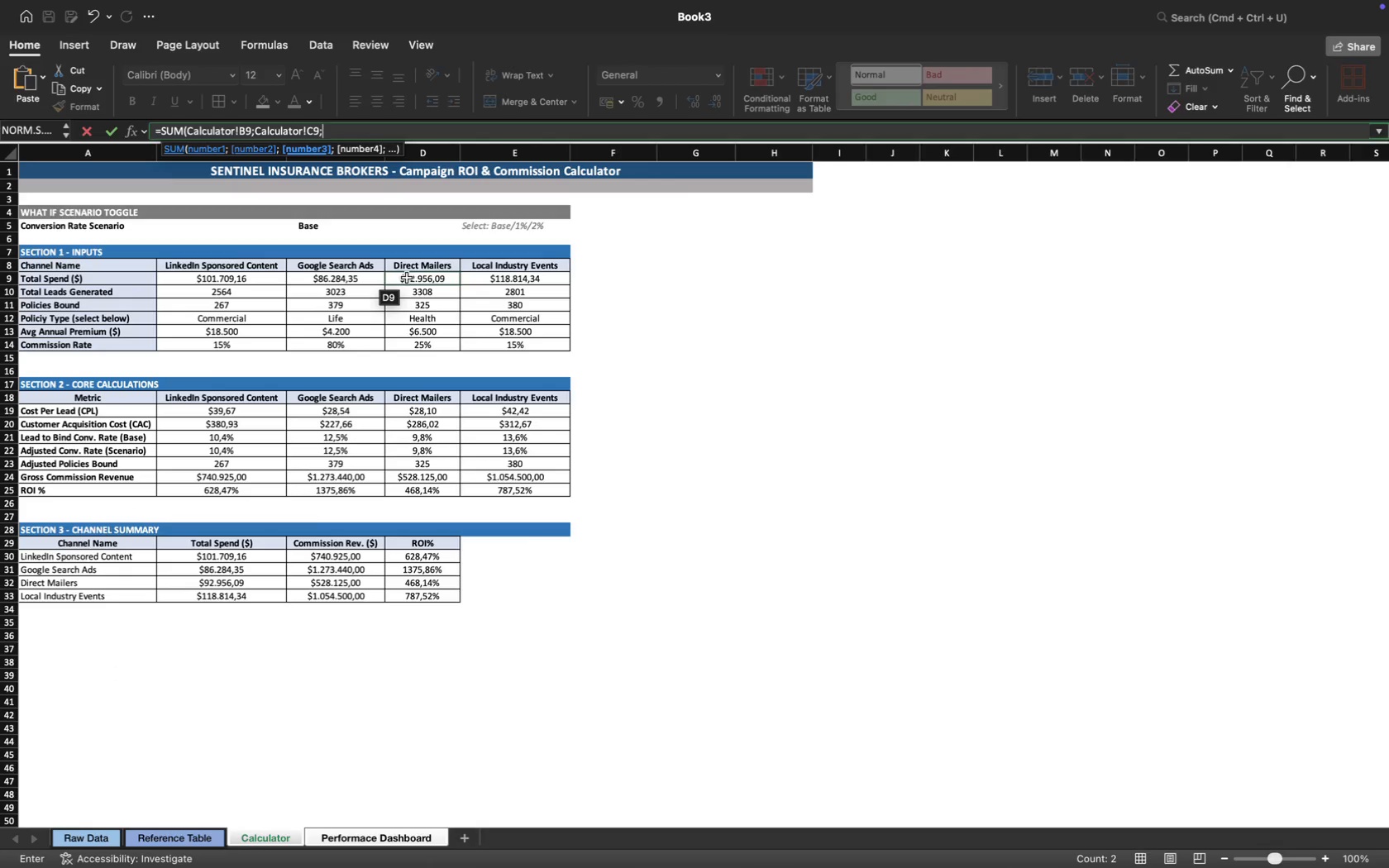 
left_click([409, 278])
 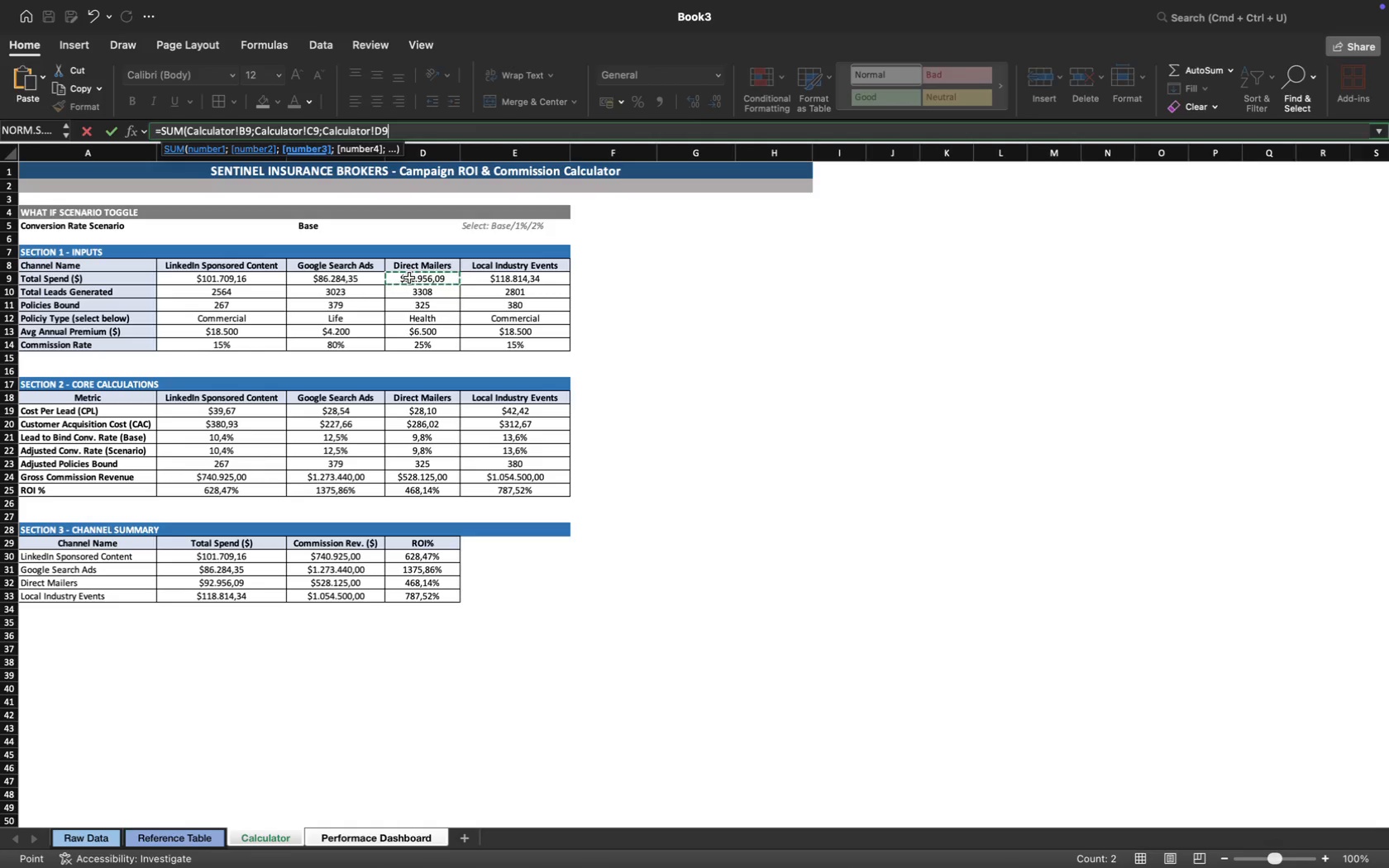 
key(Semicolon)
 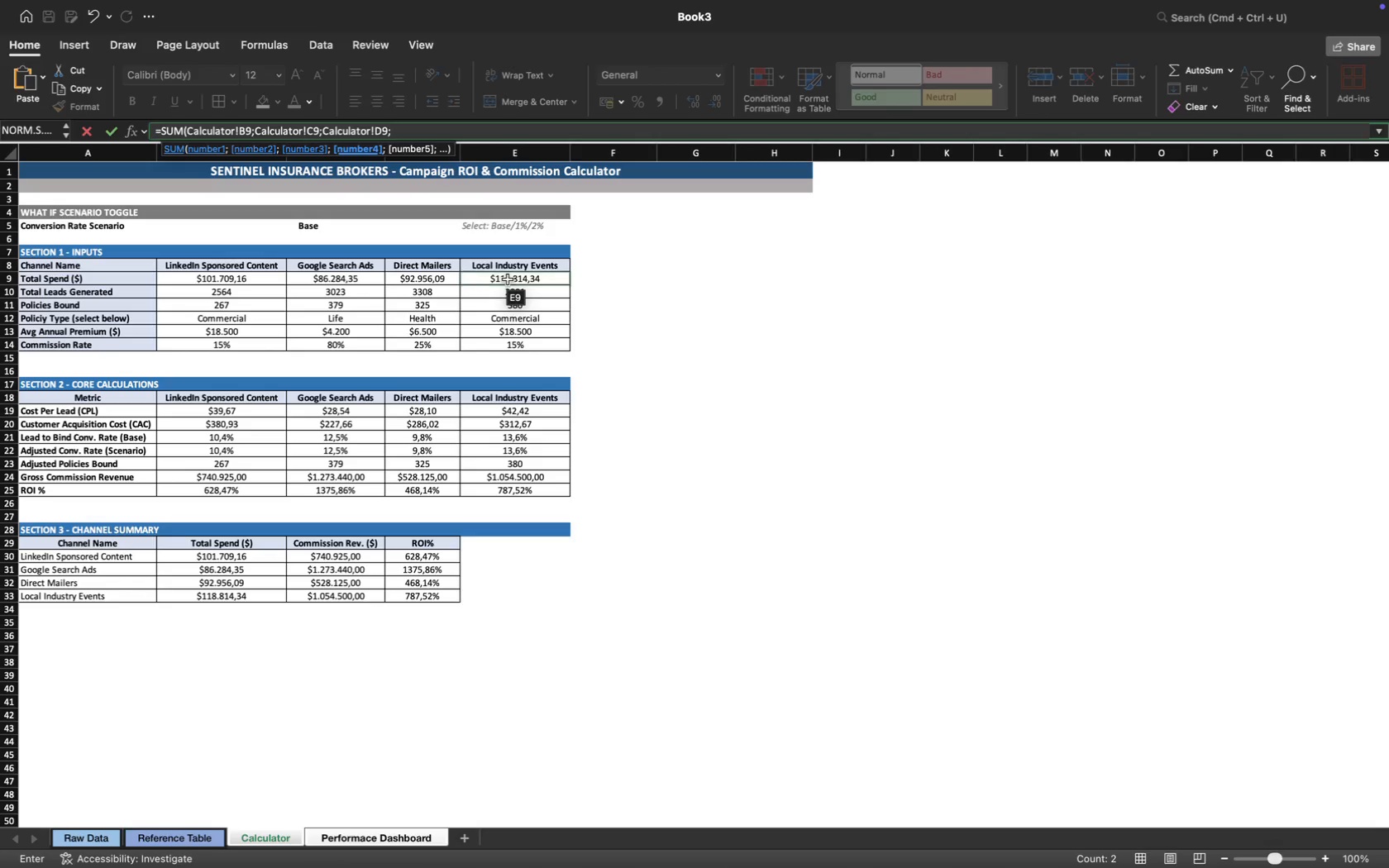 
left_click([508, 280])
 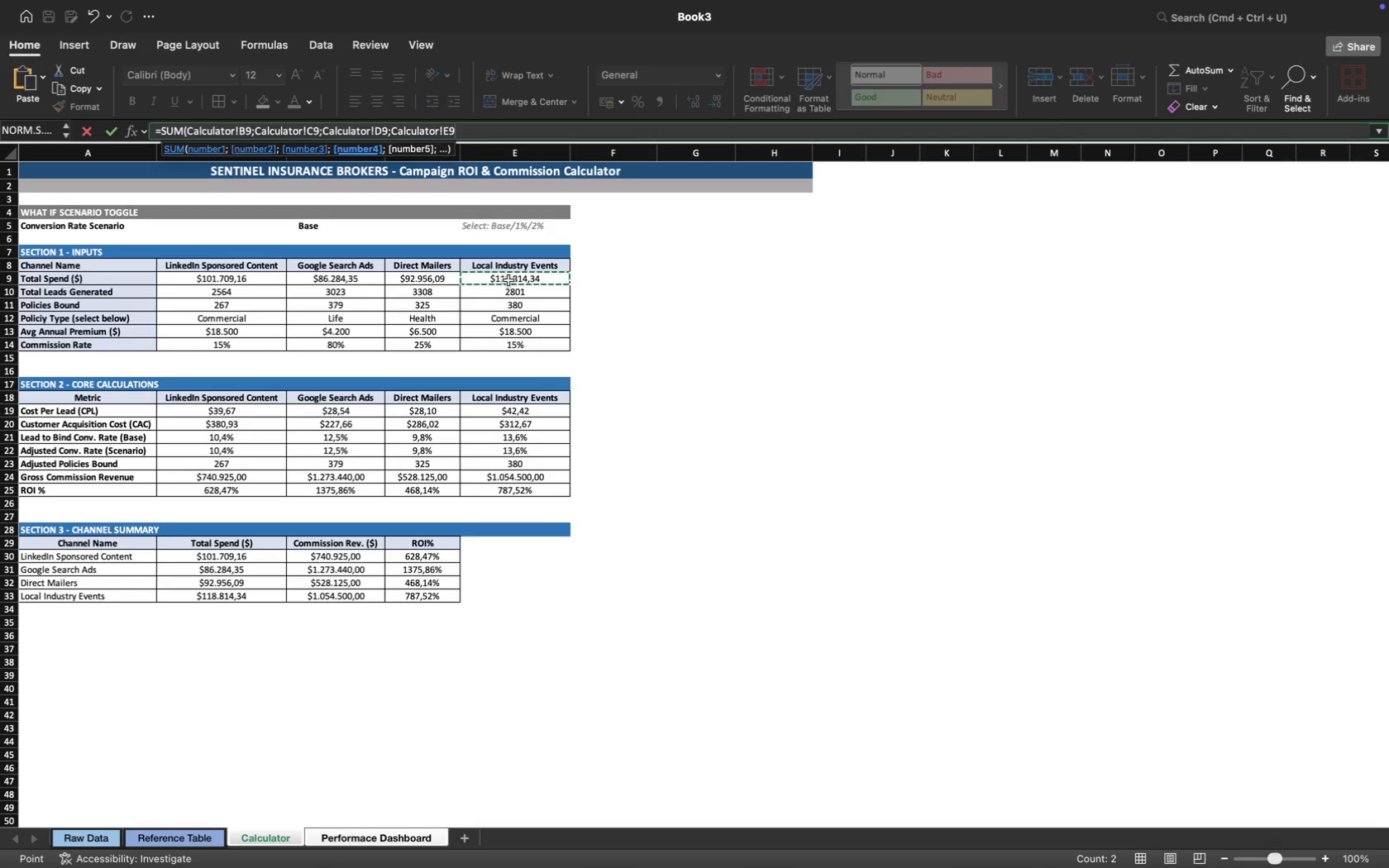 
key(Shift+0)
 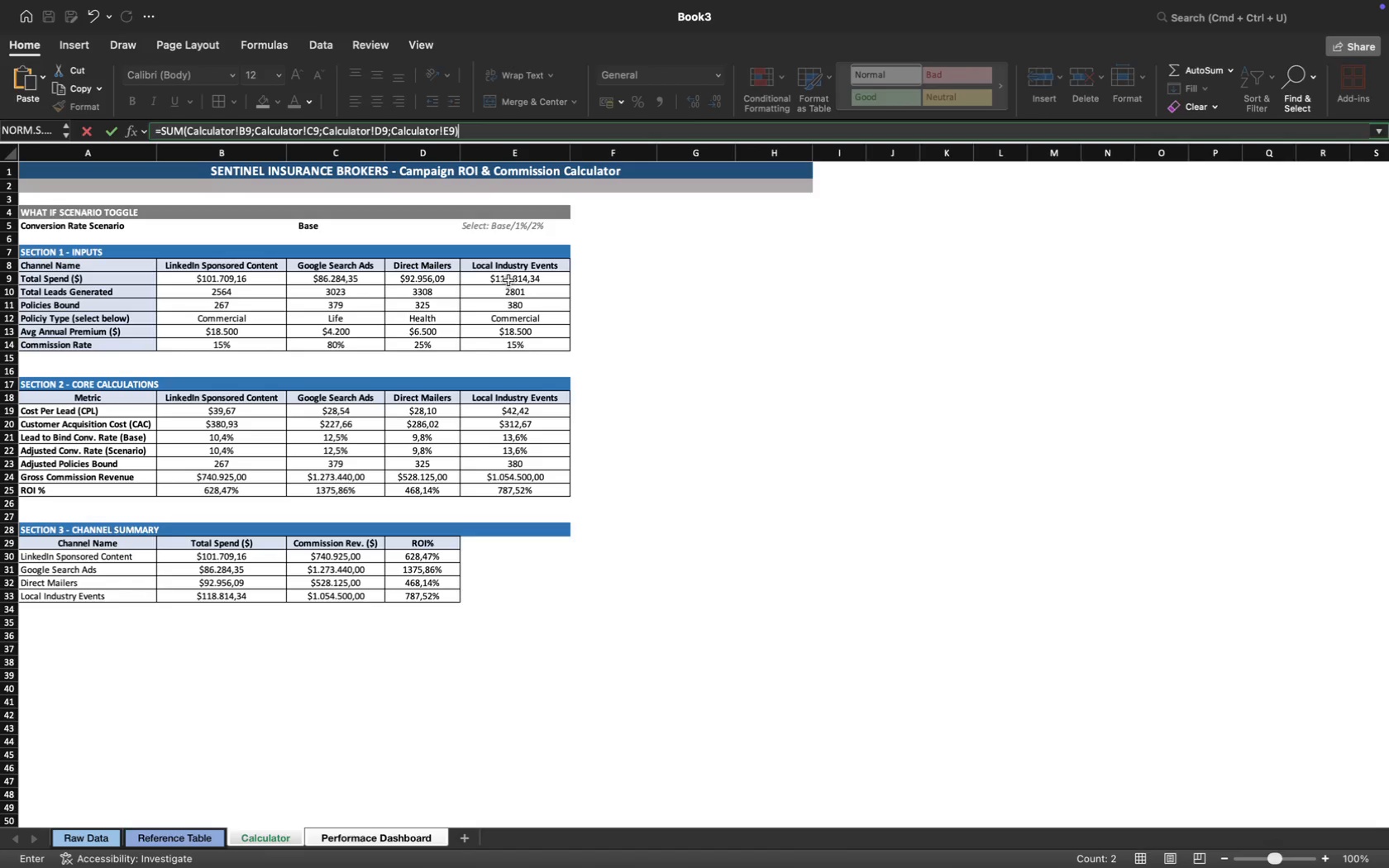 
key(Enter)
 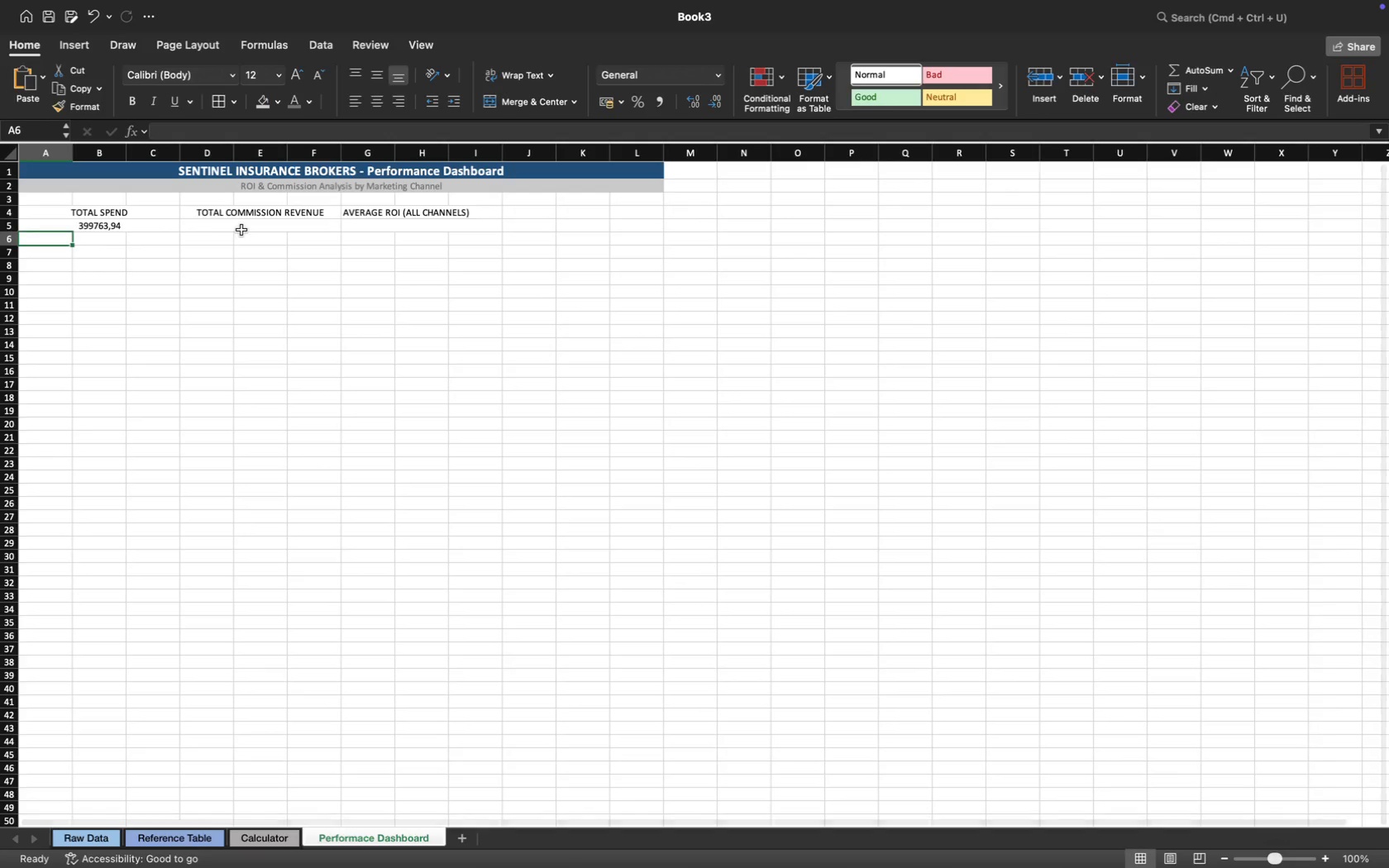 
left_click([244, 230])
 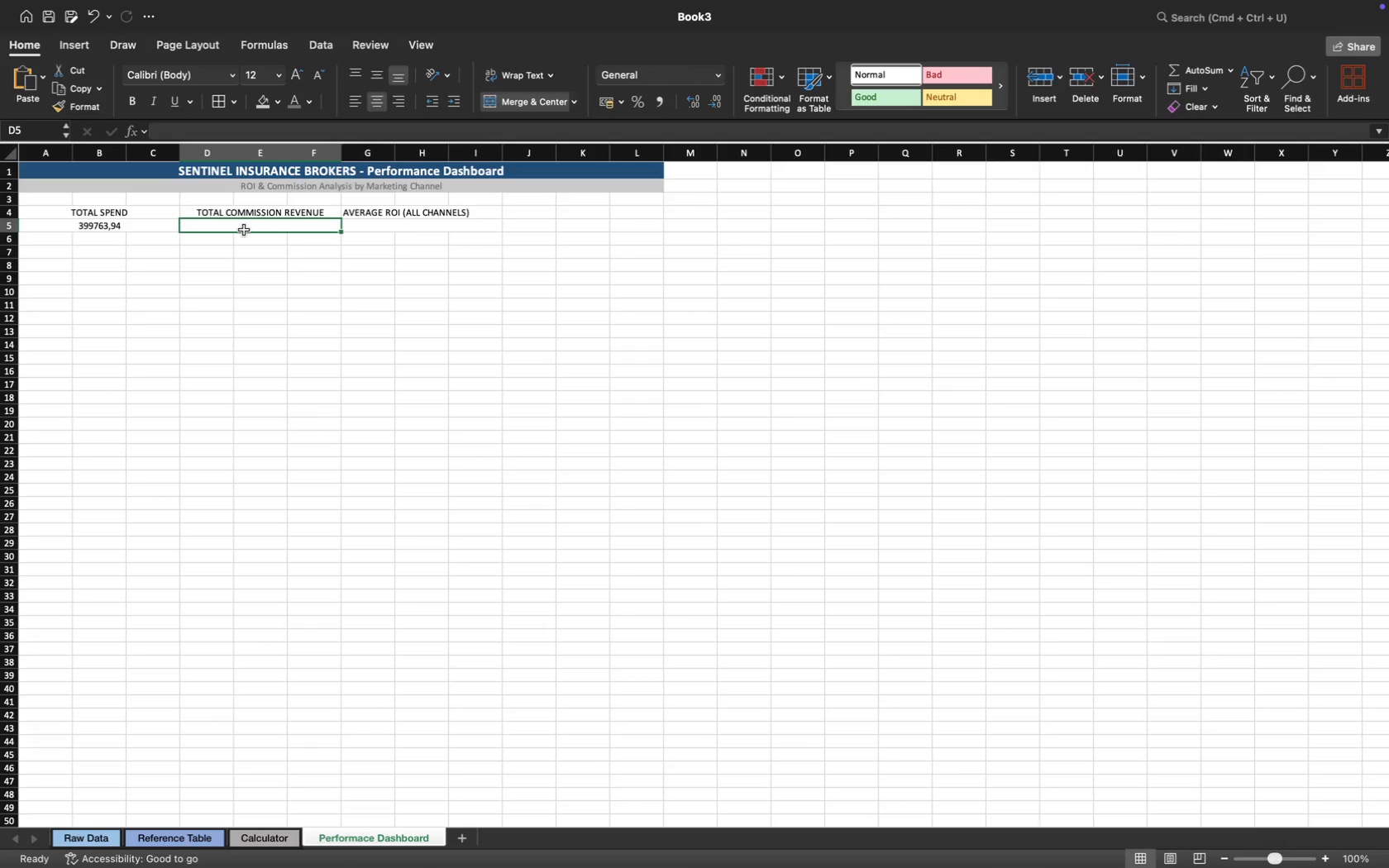 
wait(20.4)
 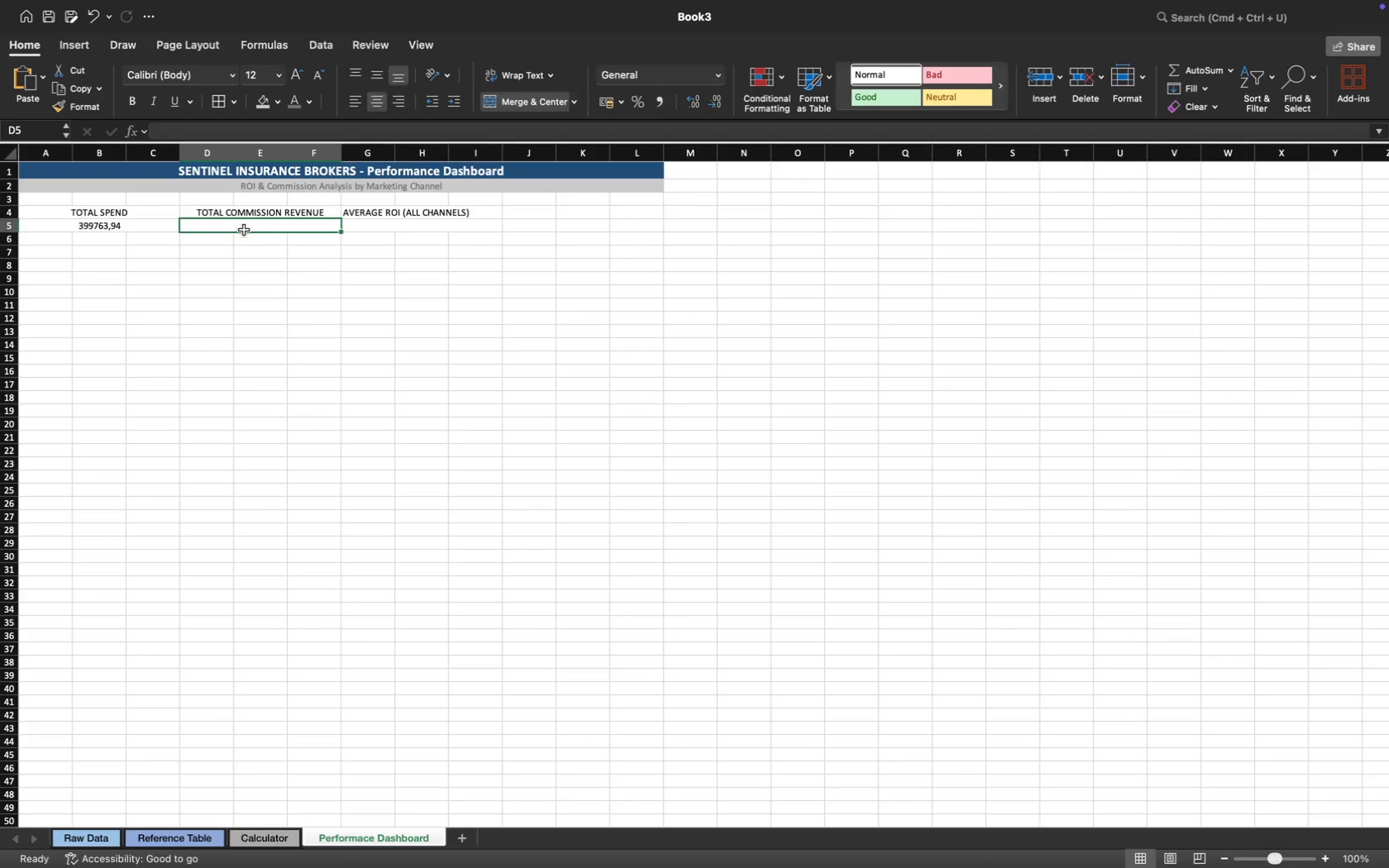 
key(Equal)
 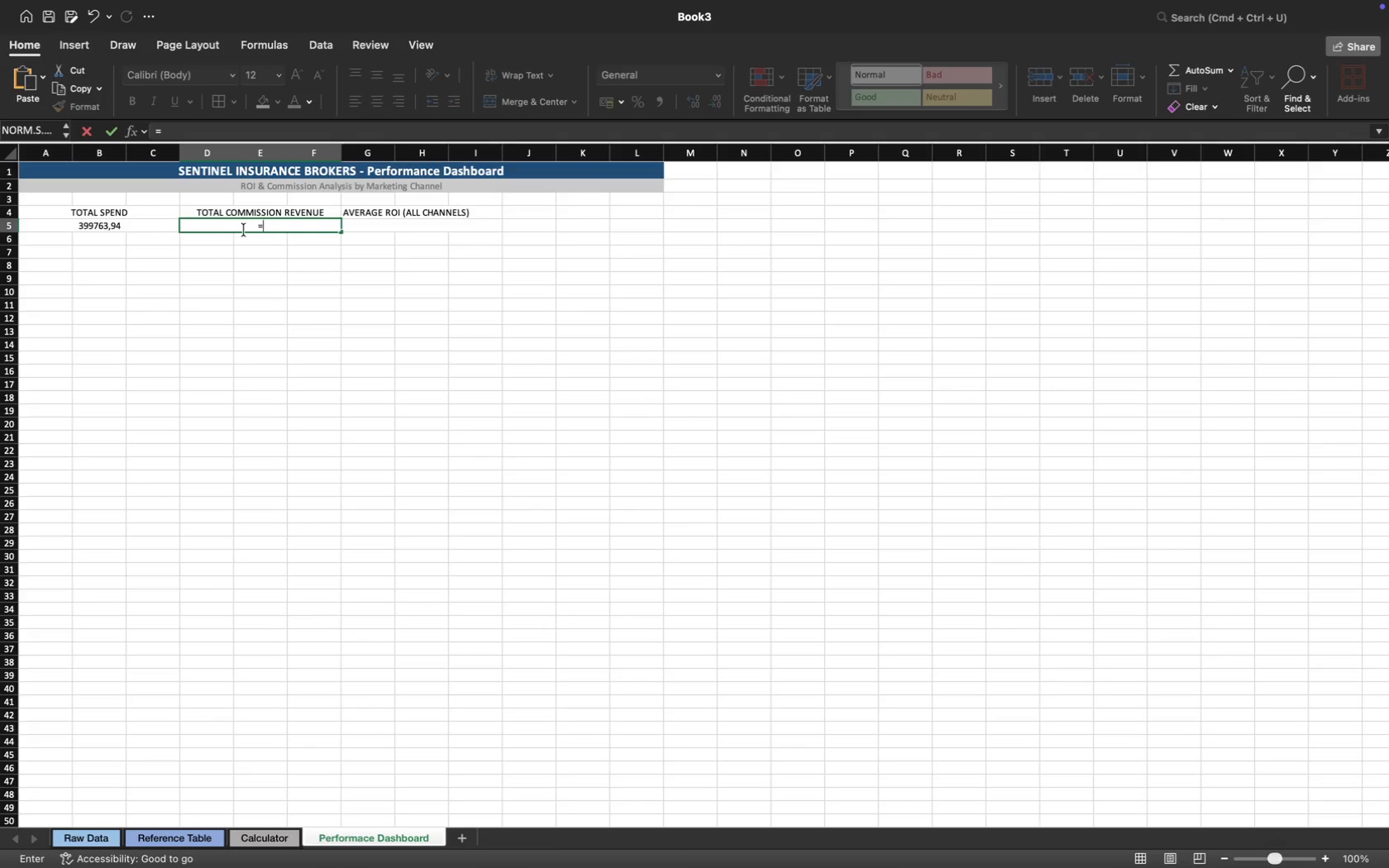 
key(S)
 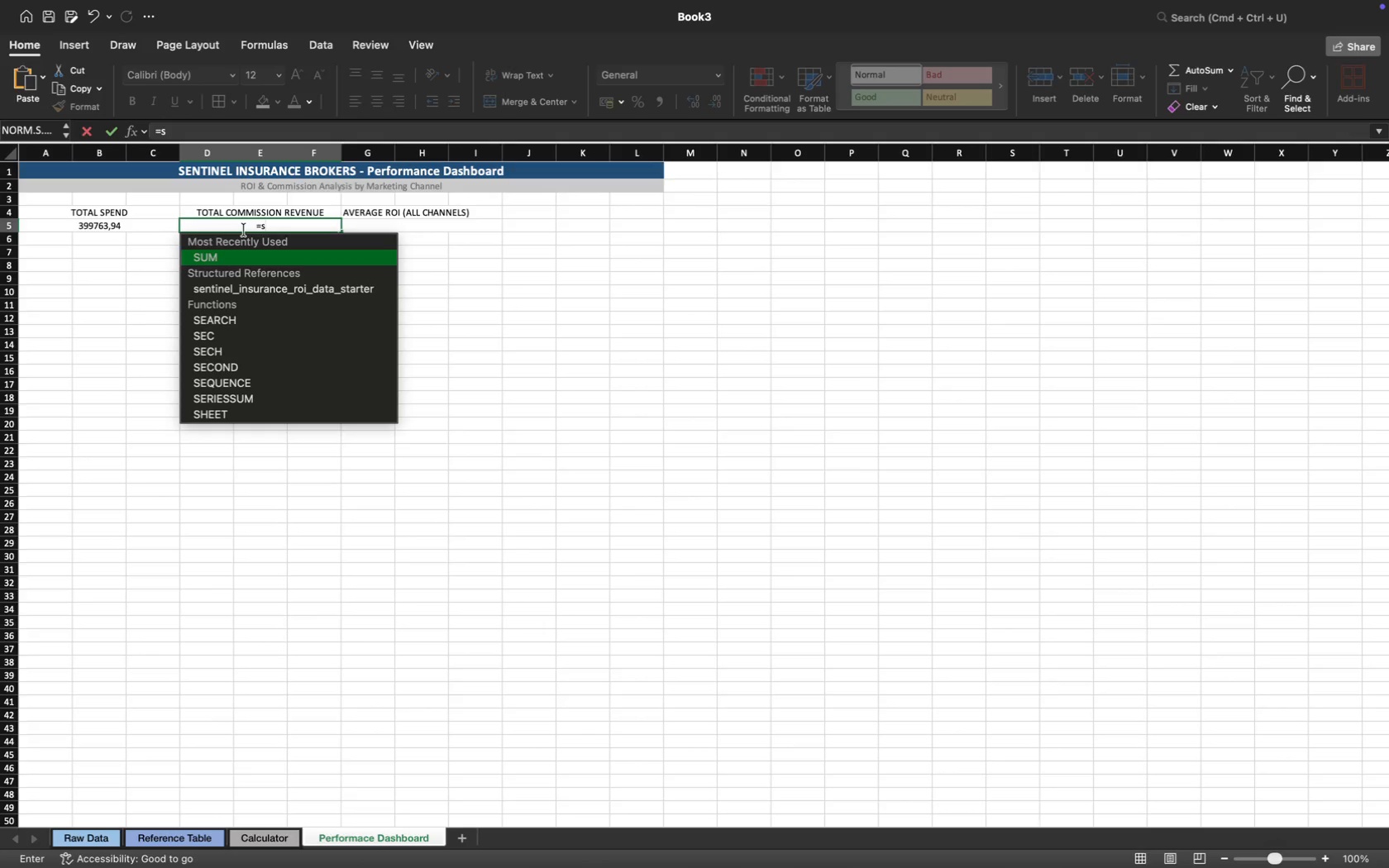 
key(Tab)
 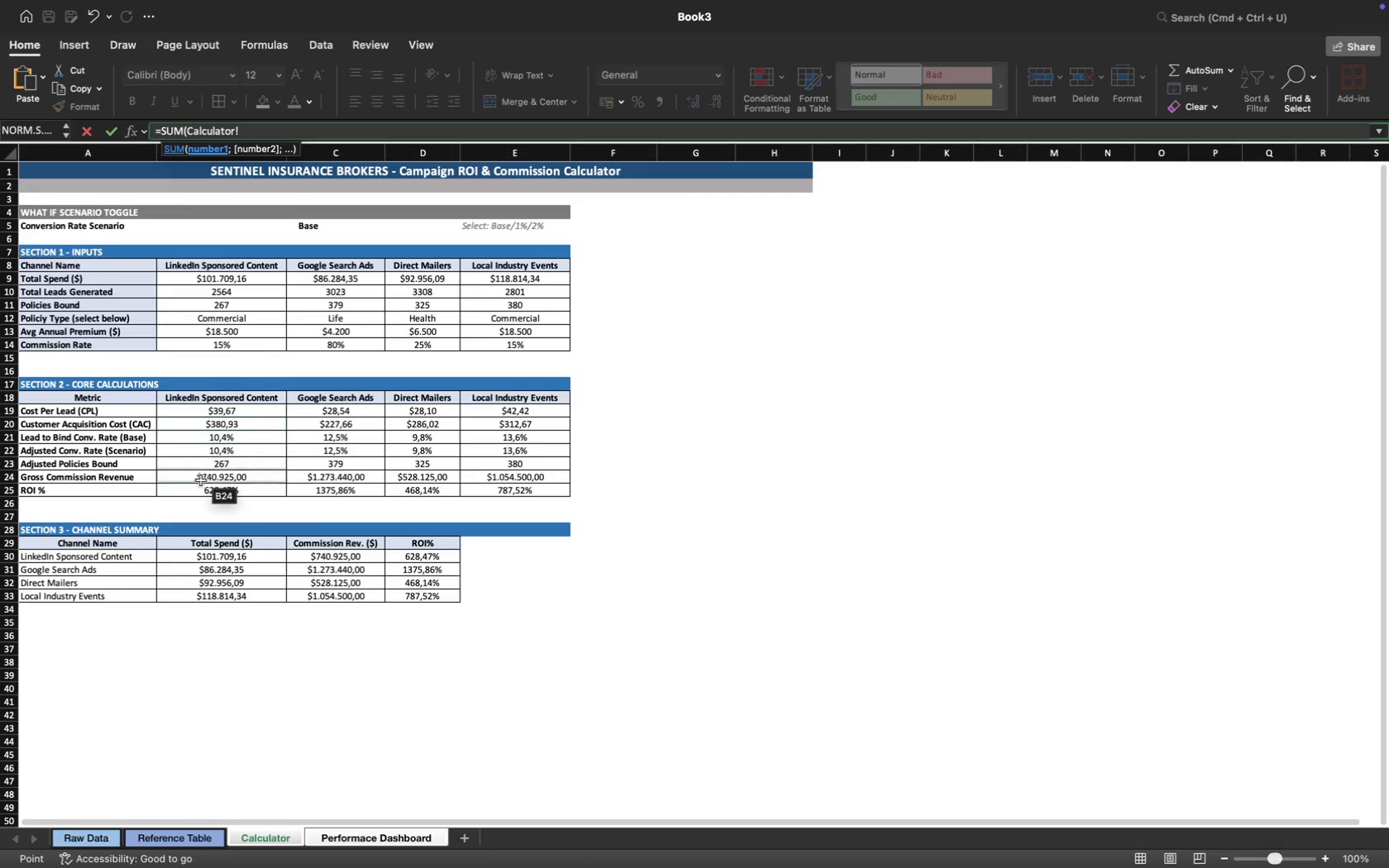 
wait(5.03)
 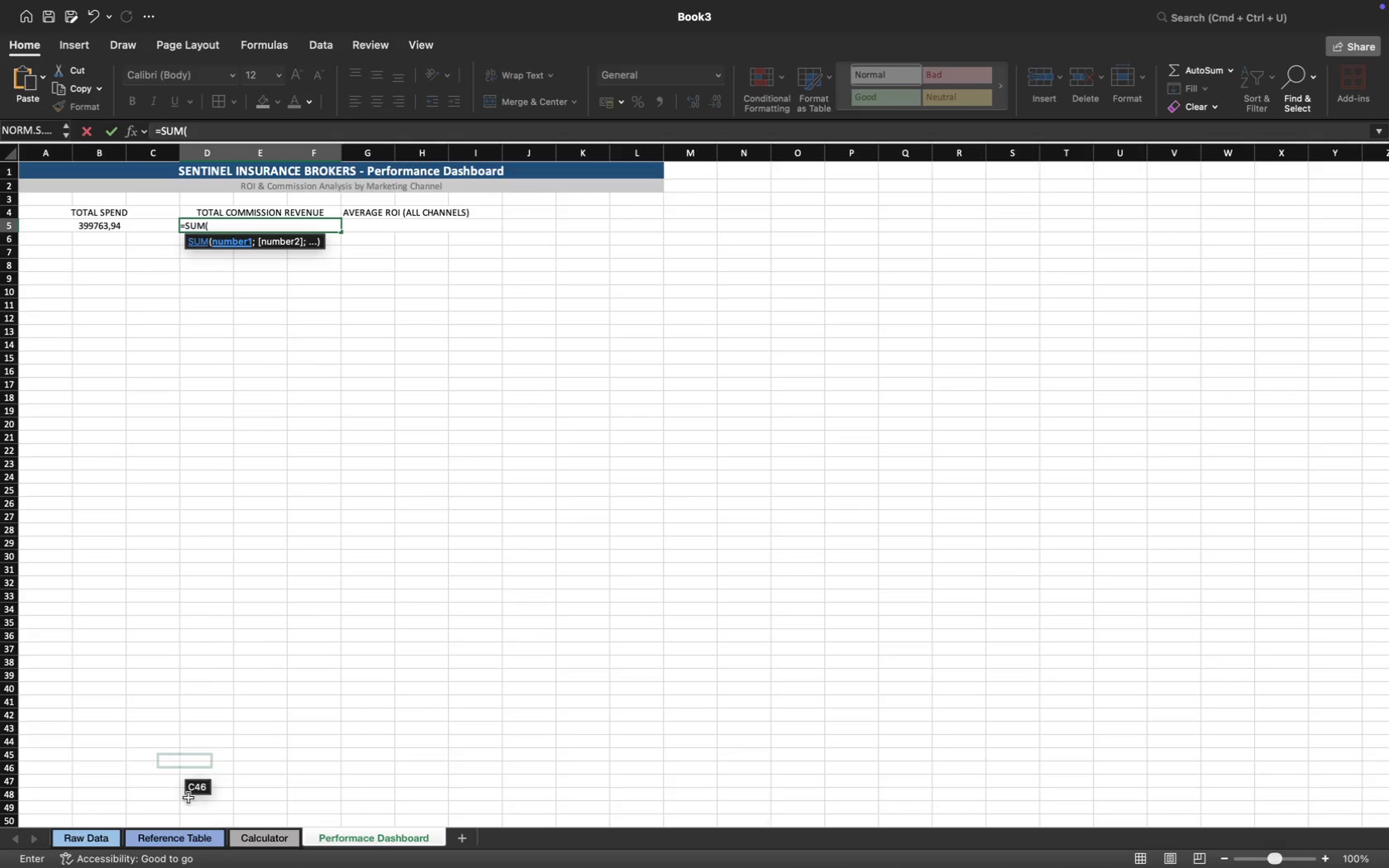 
left_click([207, 479])
 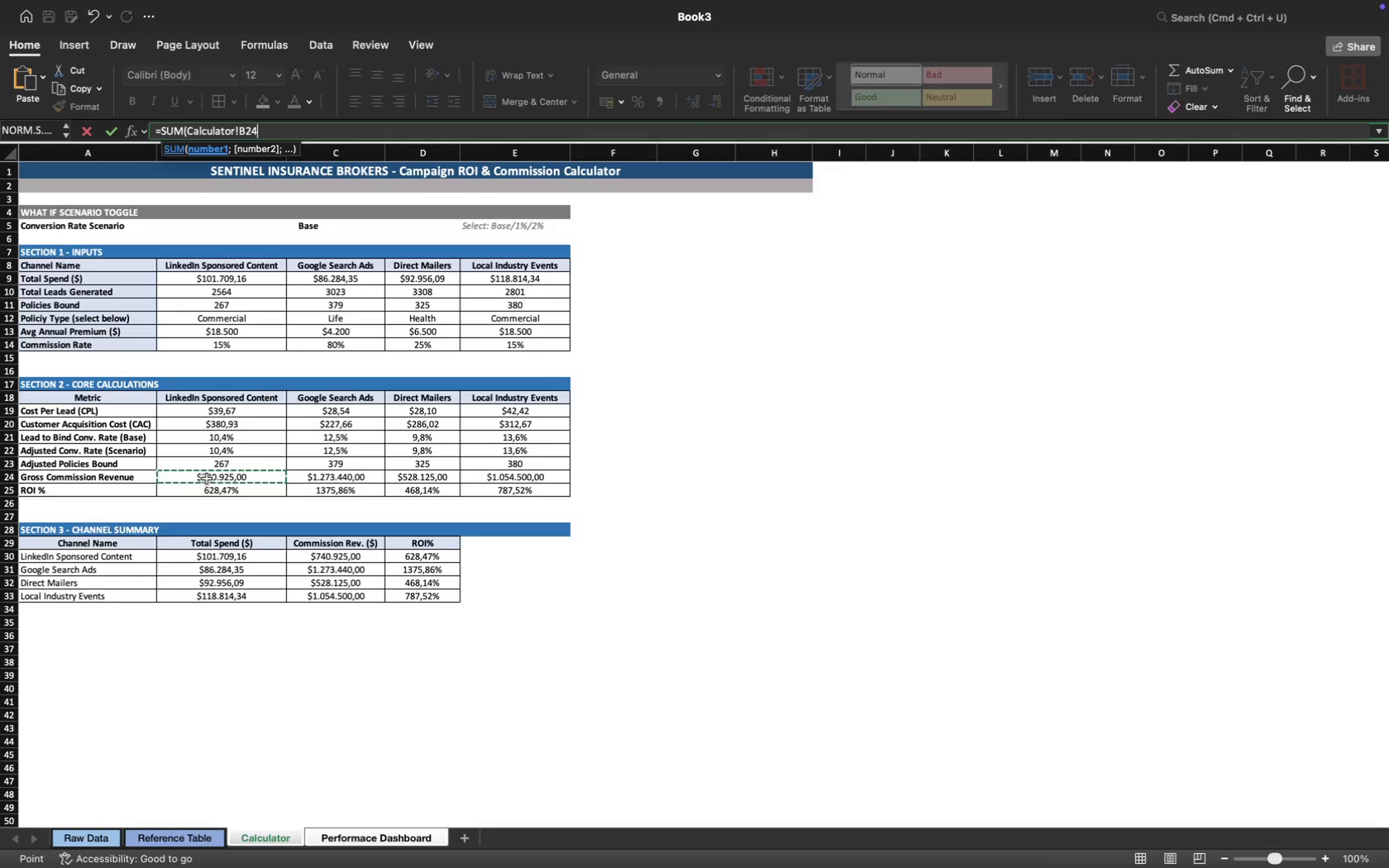 
key(Semicolon)
 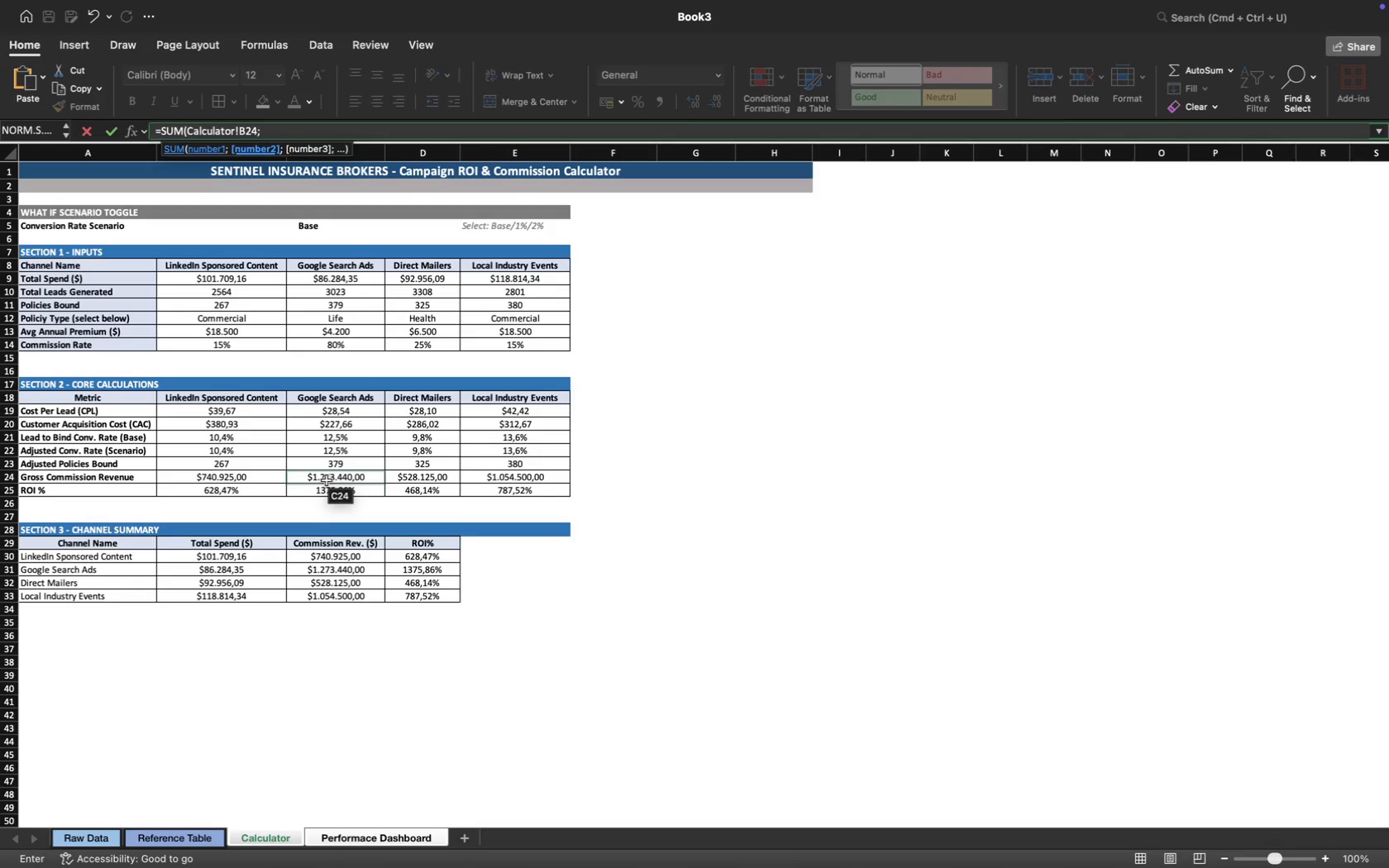 
left_click([332, 476])
 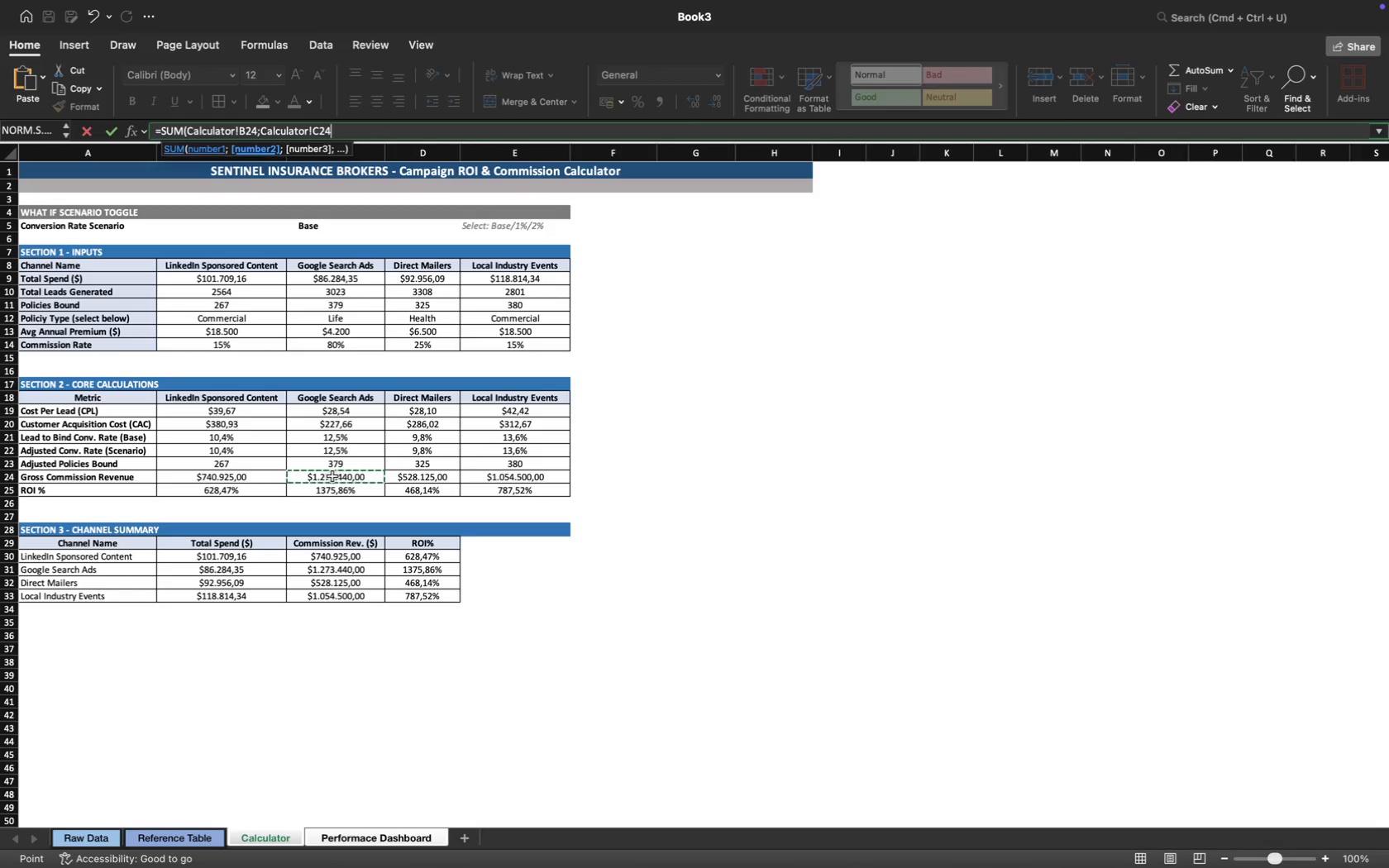 
key(Semicolon)
 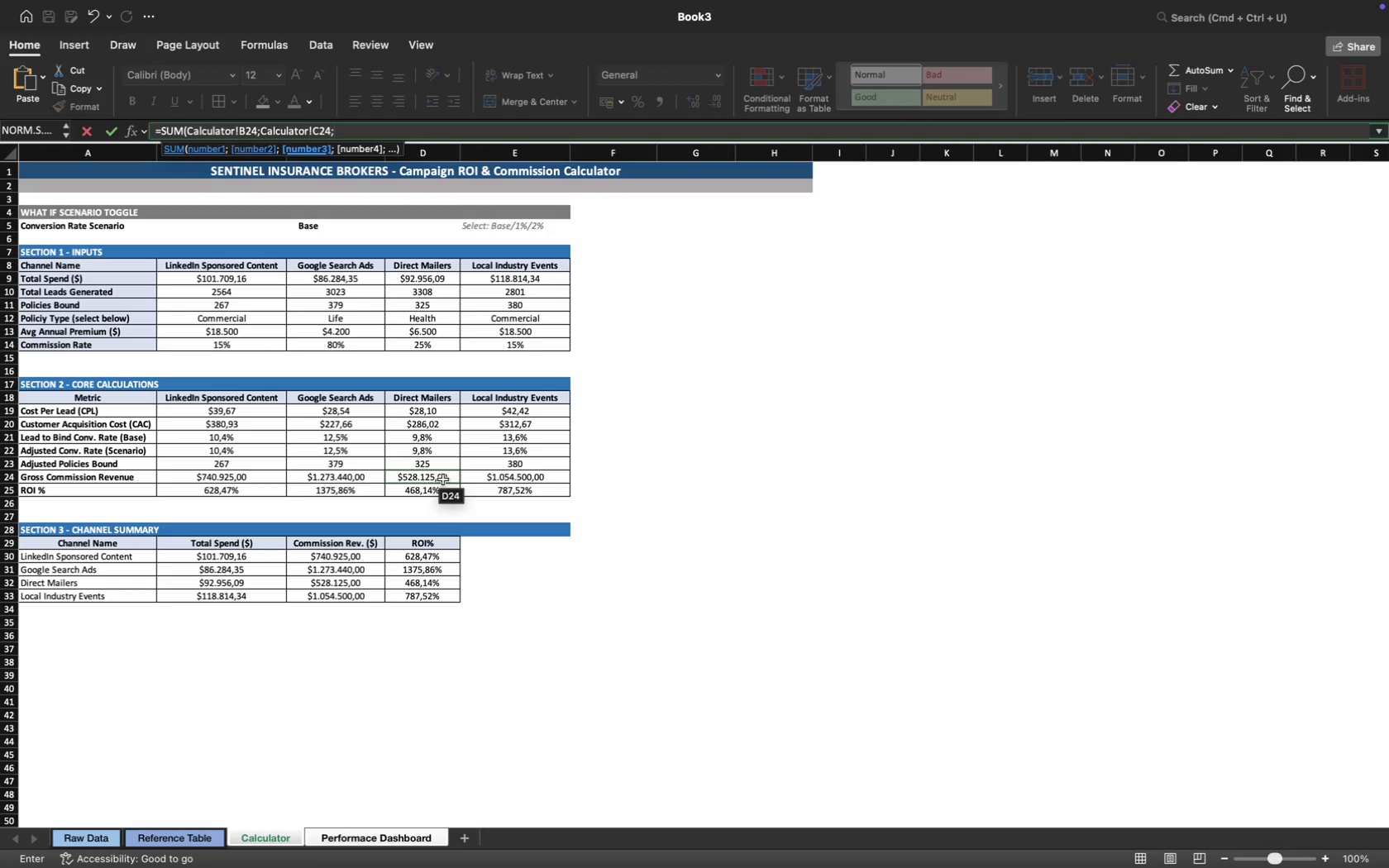 
left_click([443, 479])
 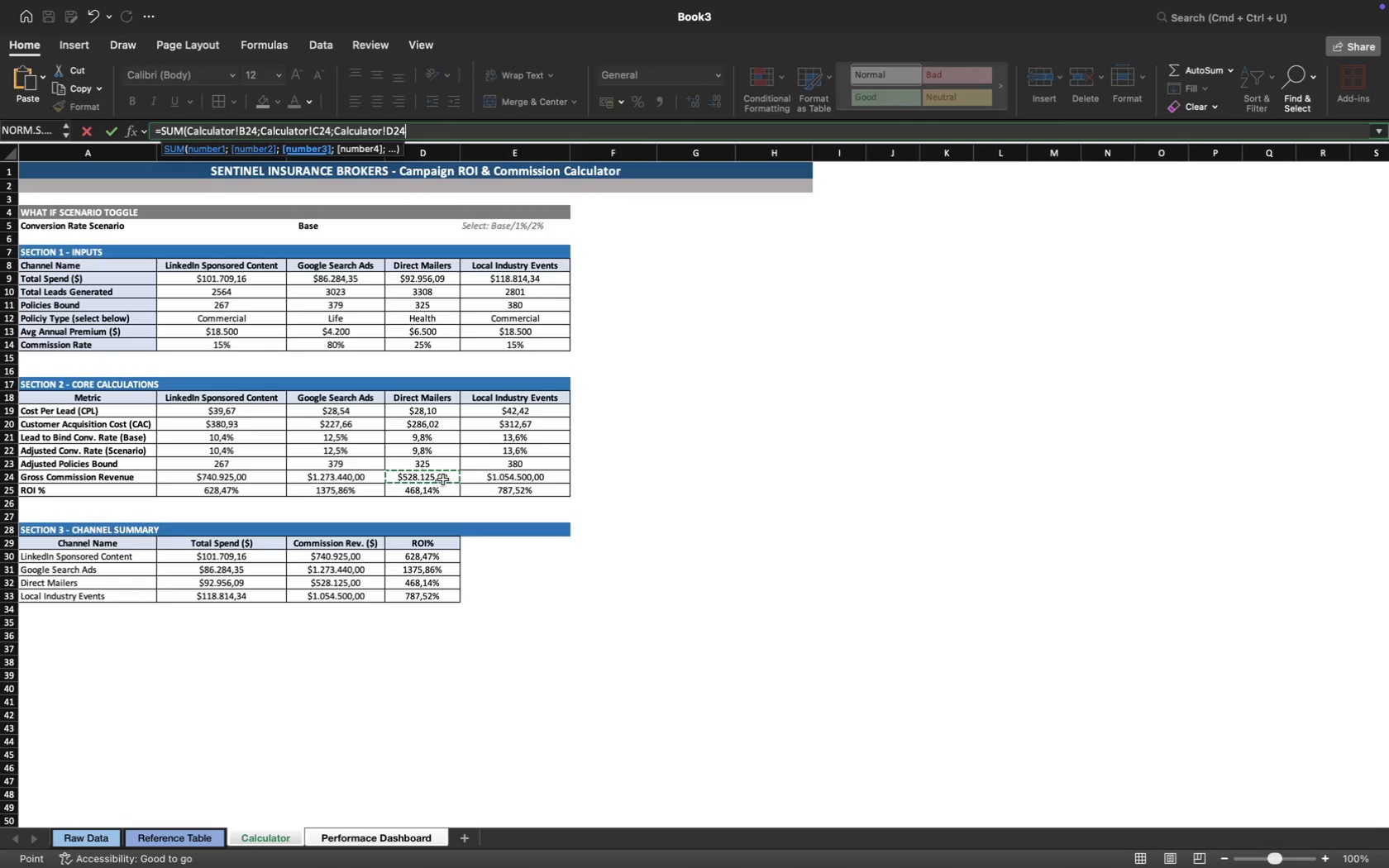 
key(Semicolon)
 